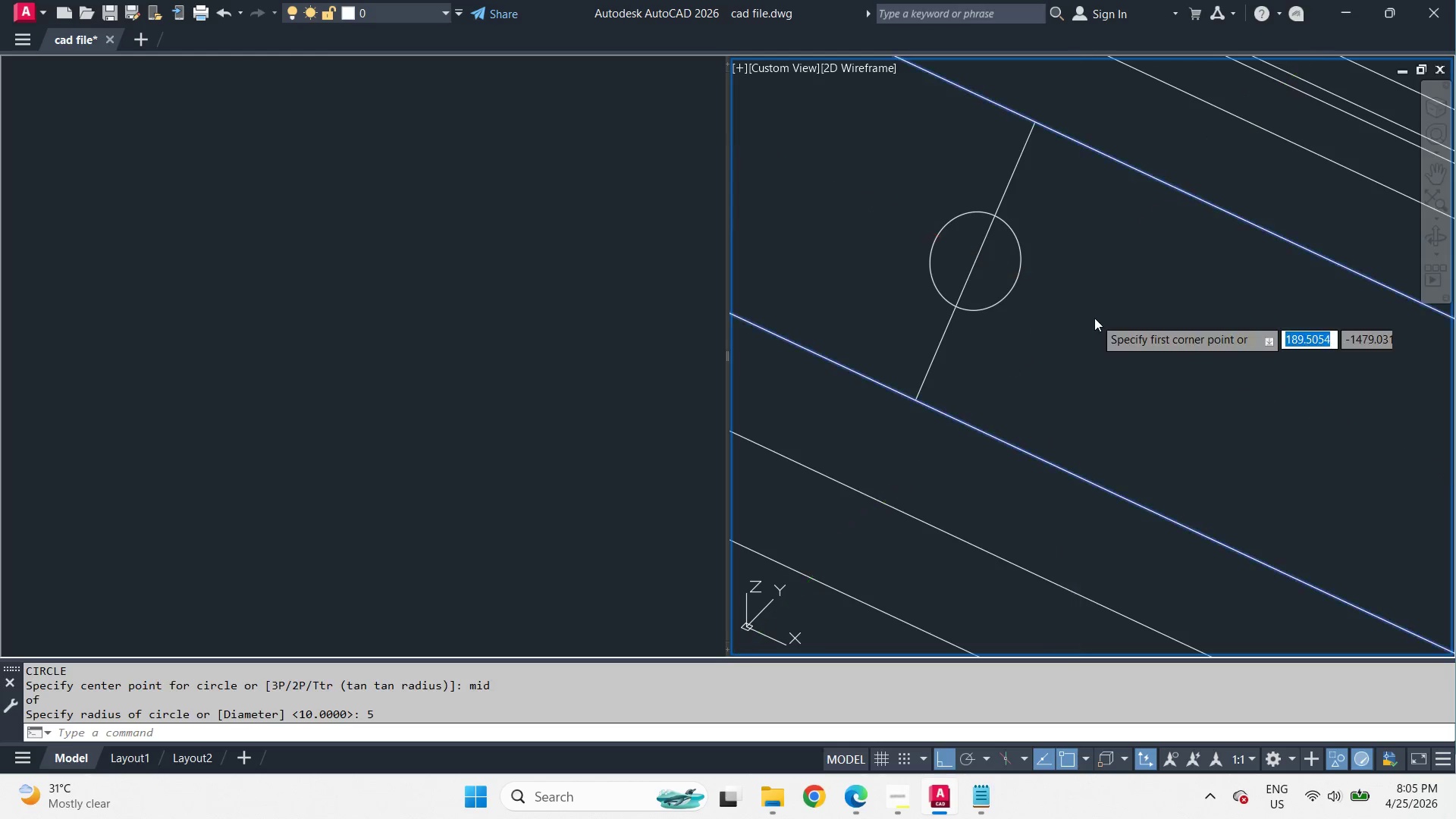 
key(Space)
 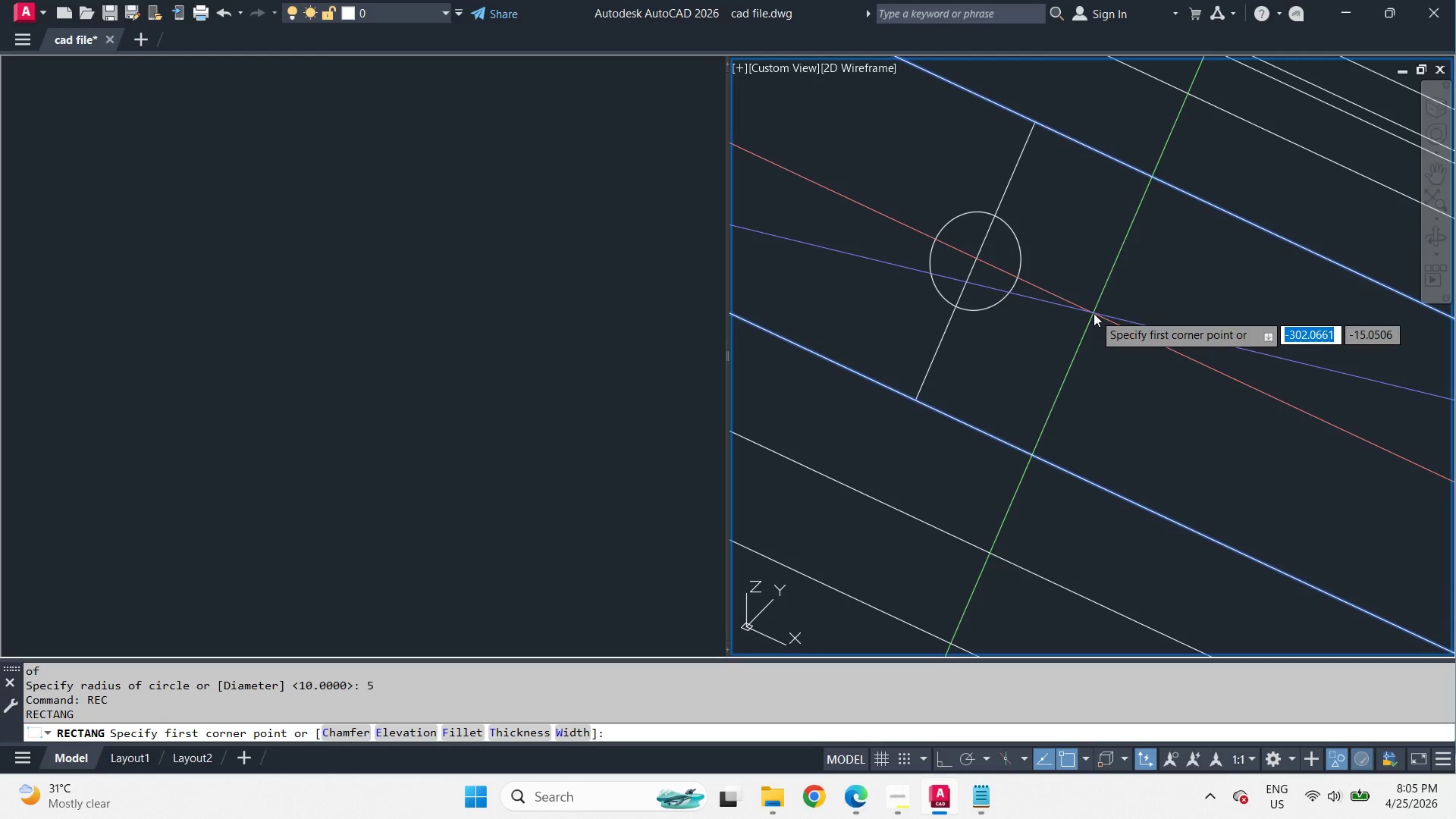 
left_click([1094, 313])
 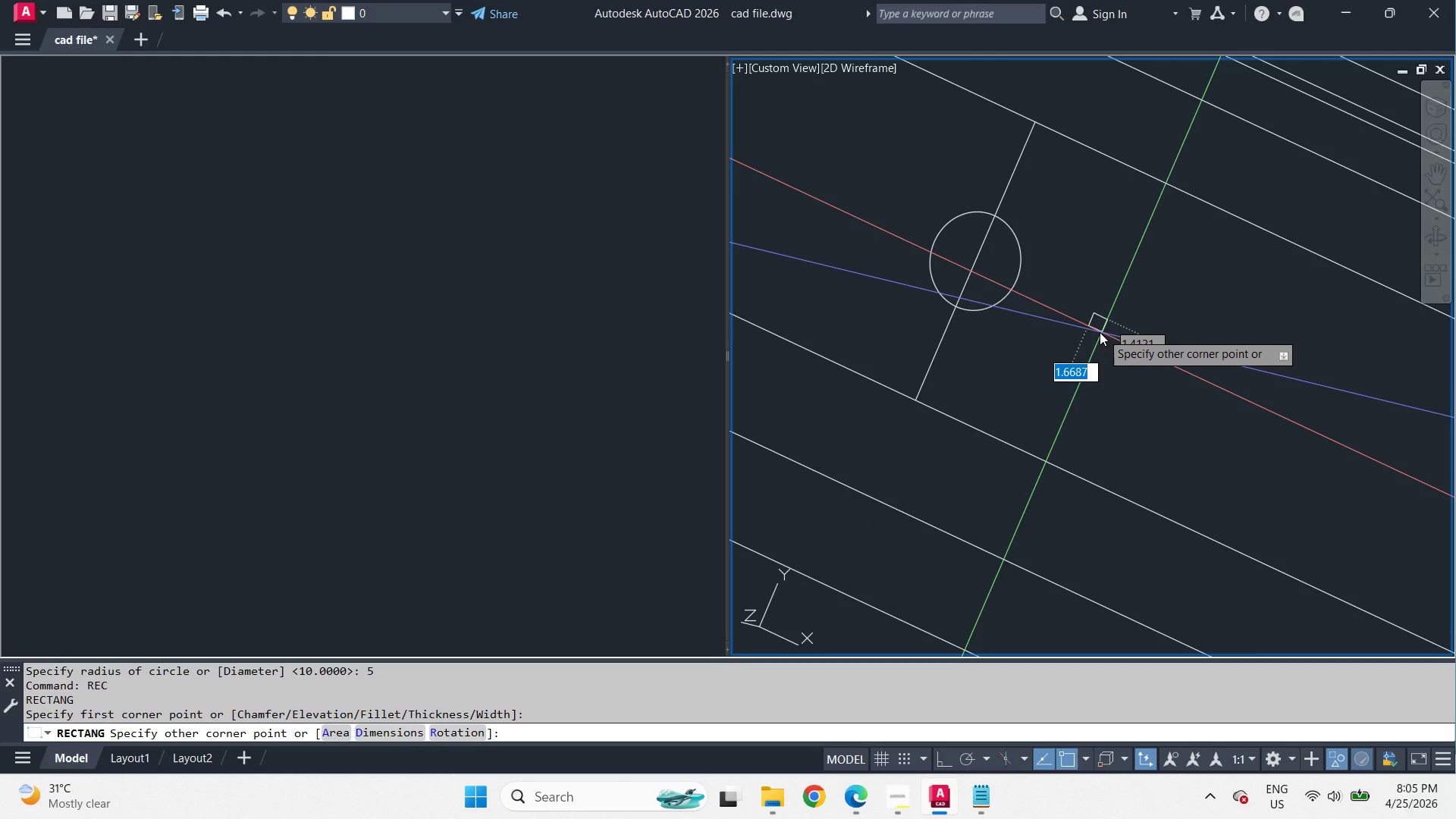 
scroll: coordinate [1100, 331], scroll_direction: up, amount: 1.0
 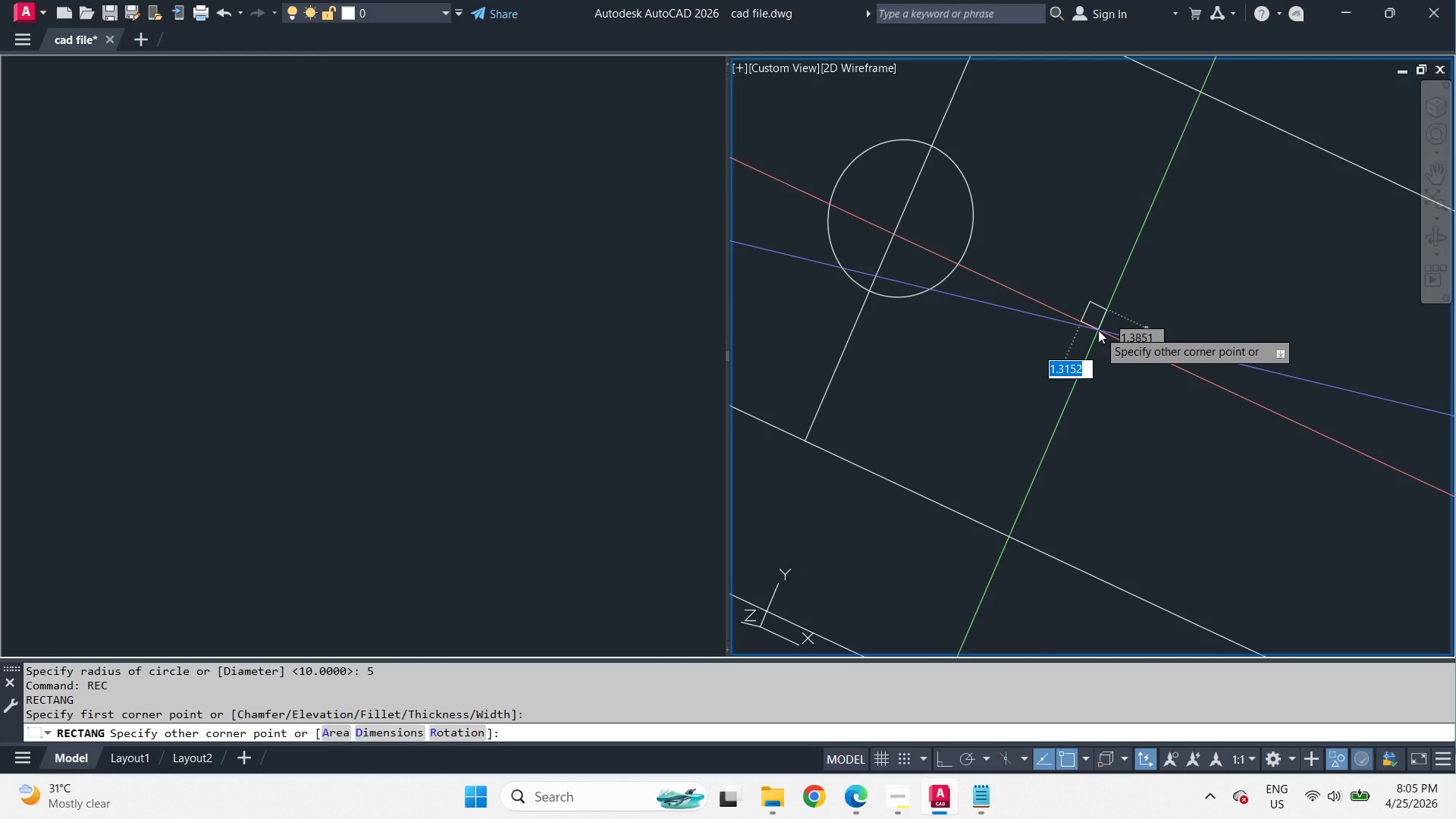 
key(Numpad1)
 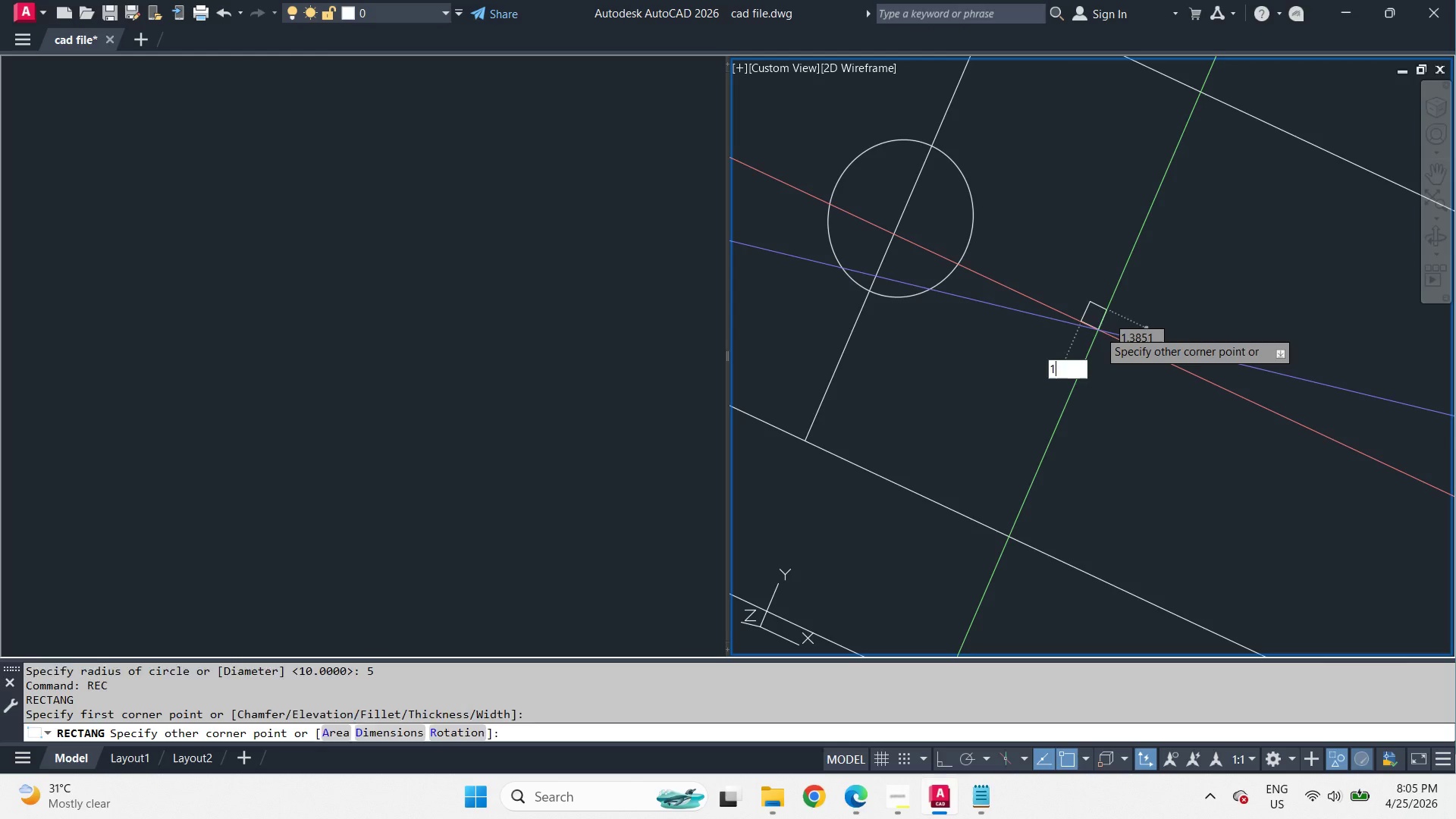 
key(Tab)
 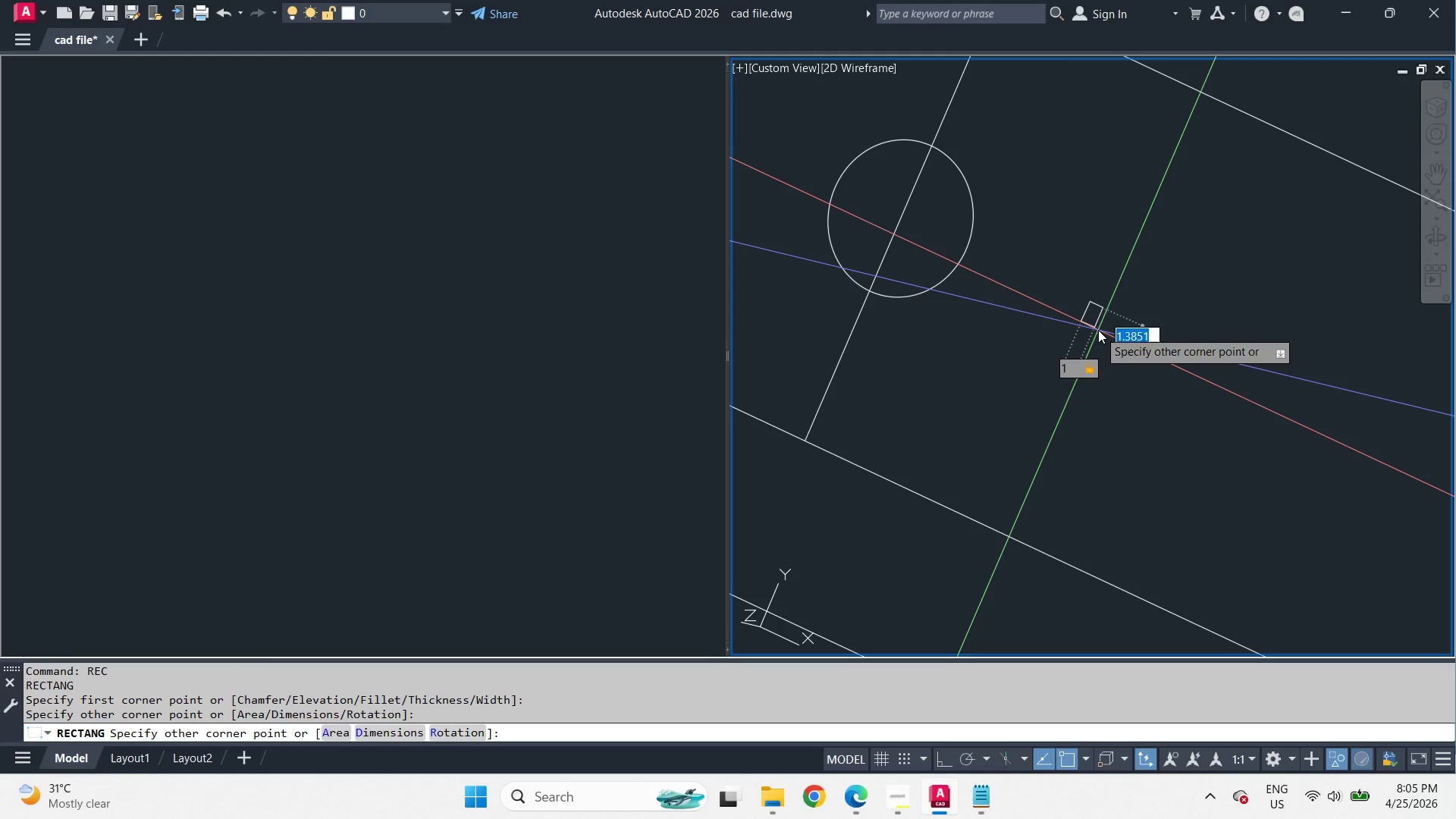 
key(Numpad1)
 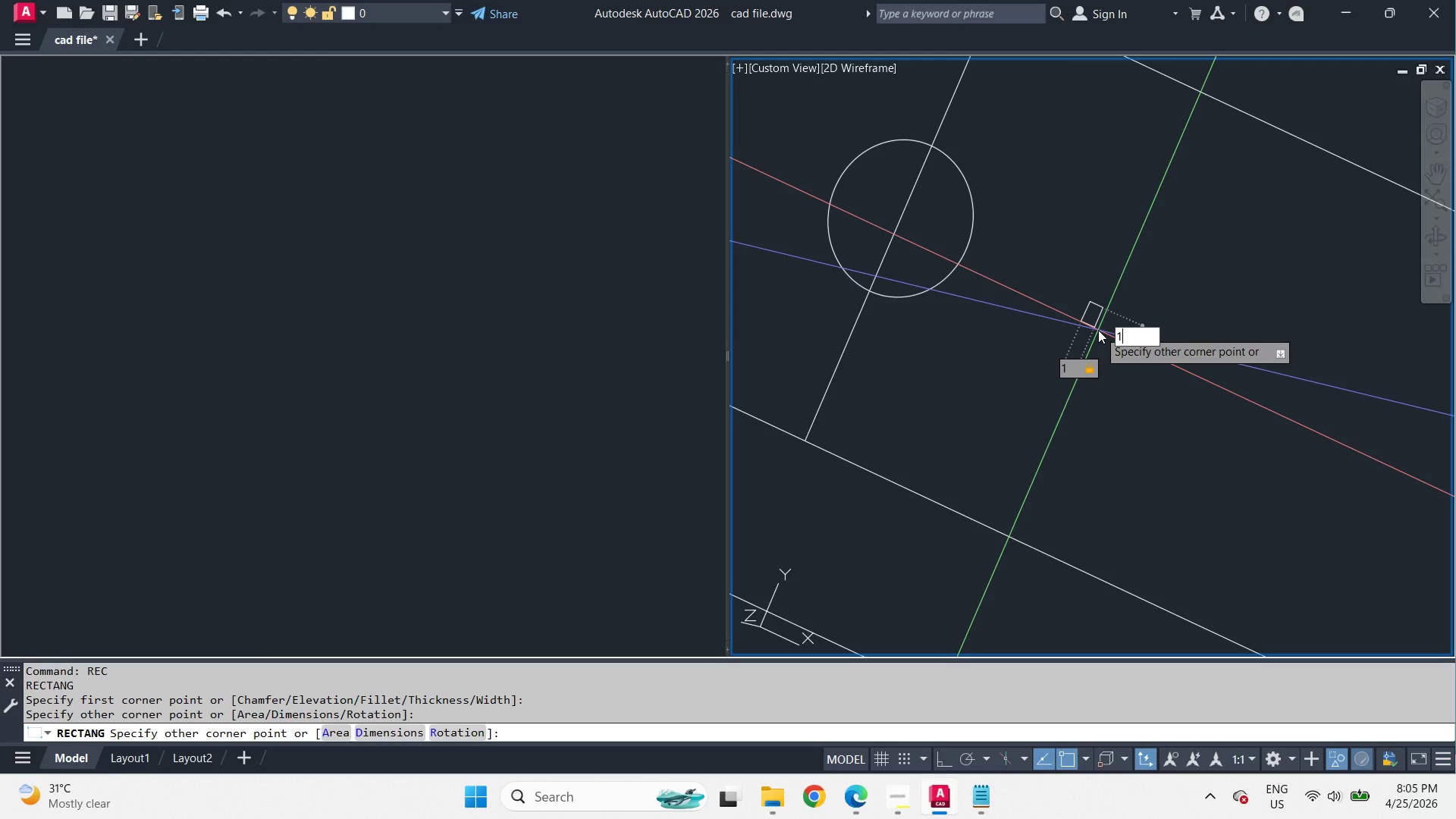 
key(NumpadEnter)
 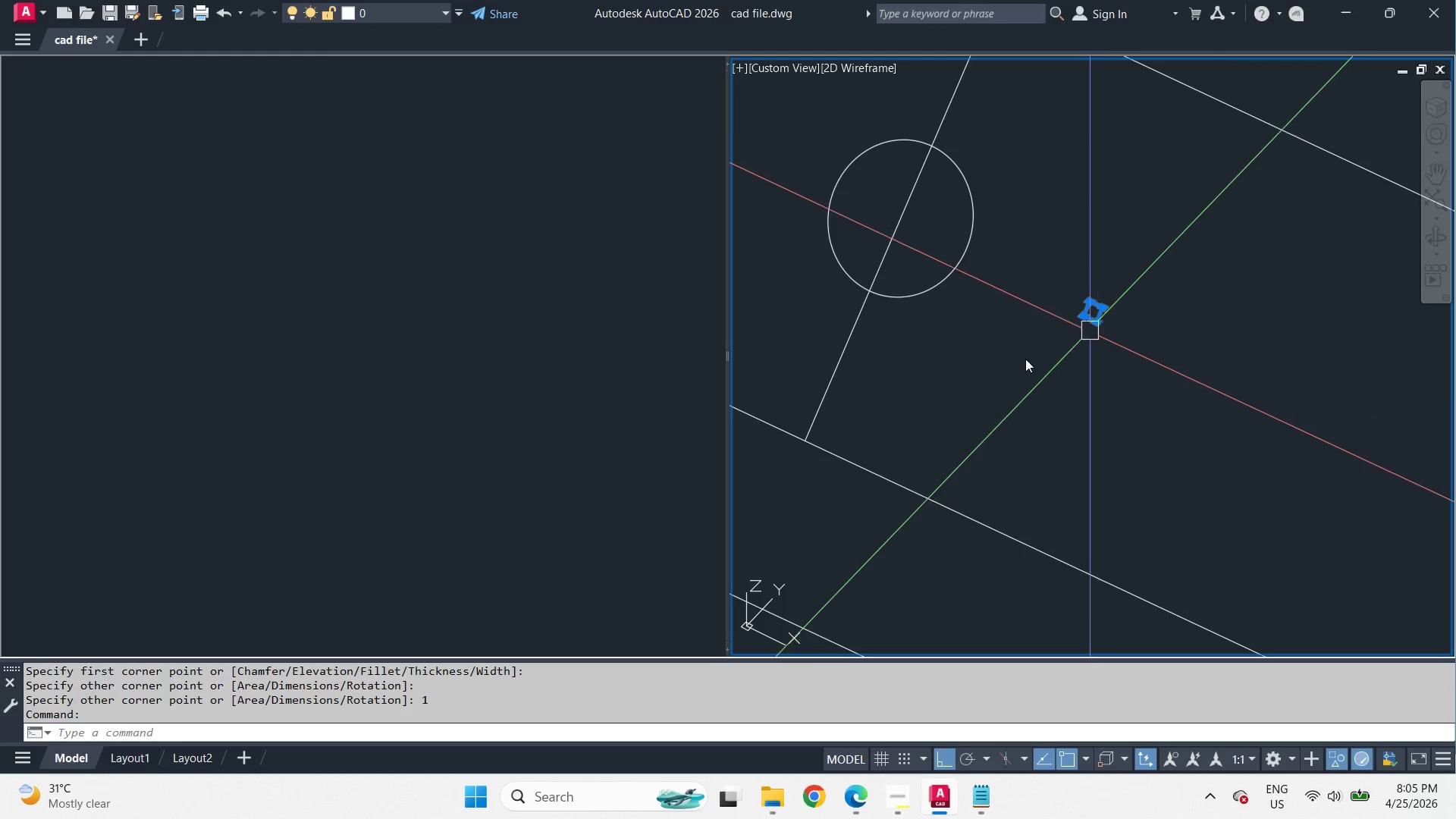 
scroll: coordinate [1038, 344], scroll_direction: up, amount: 1.0
 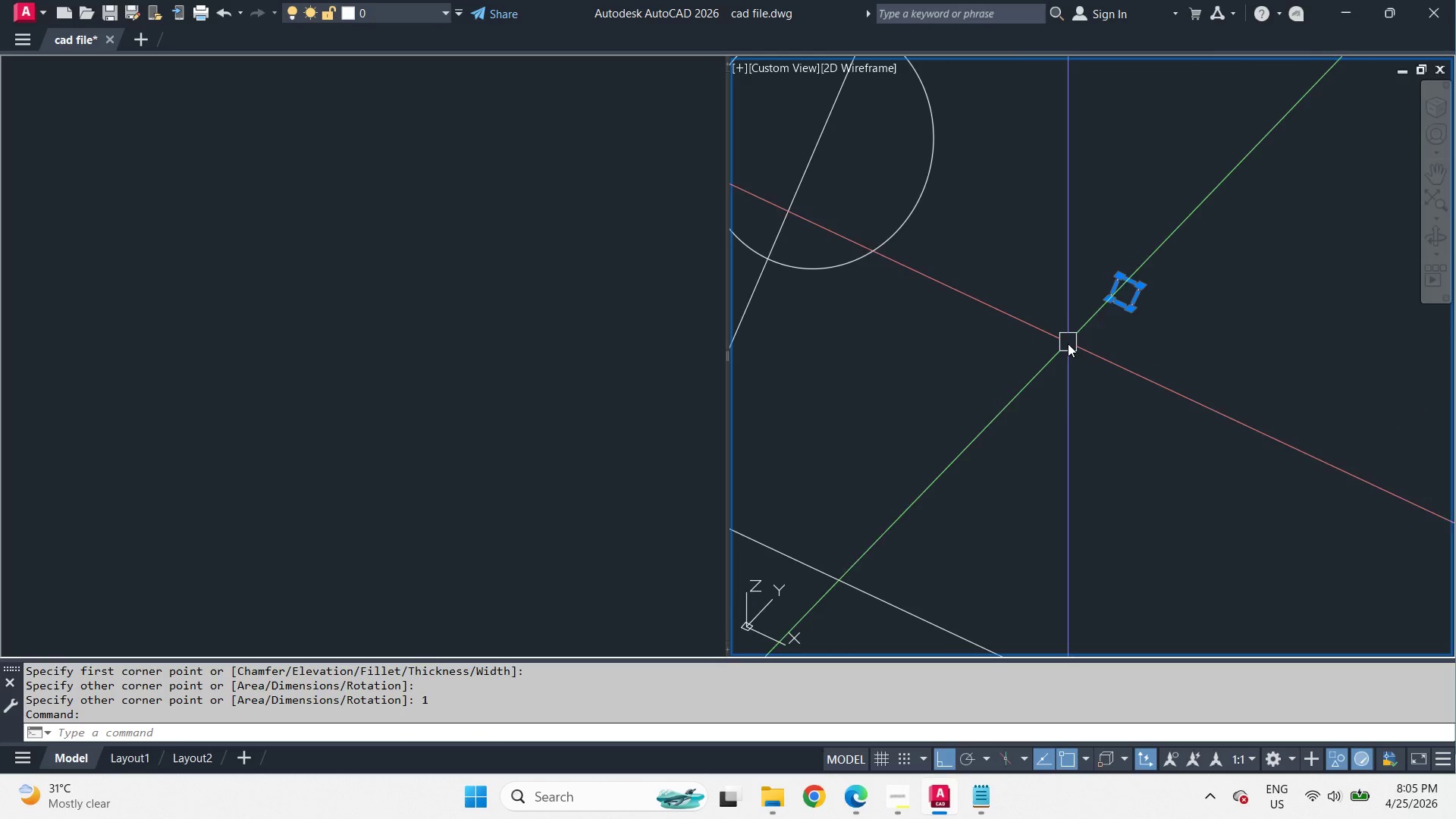 
key(M)
 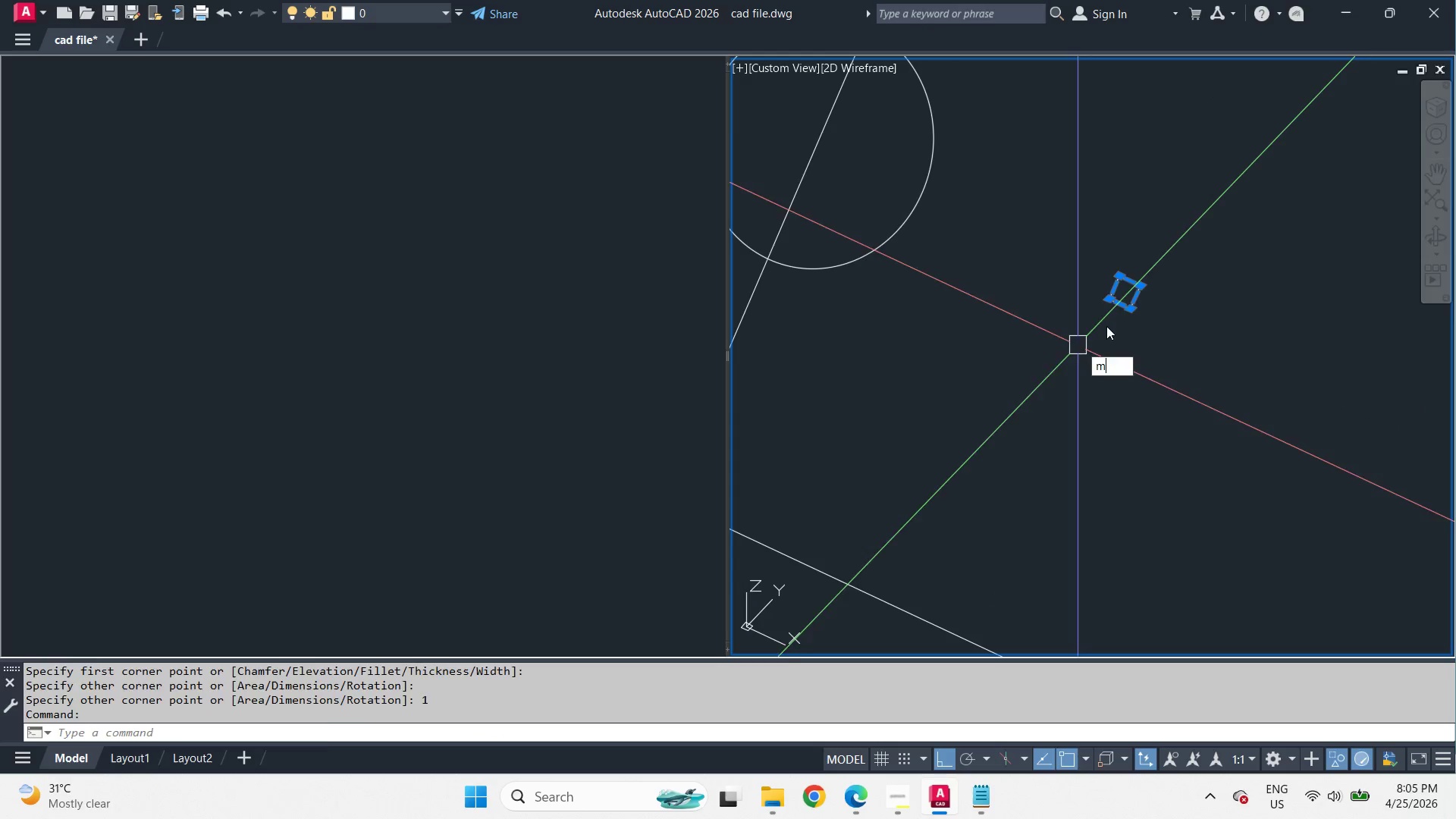 
key(Space)
 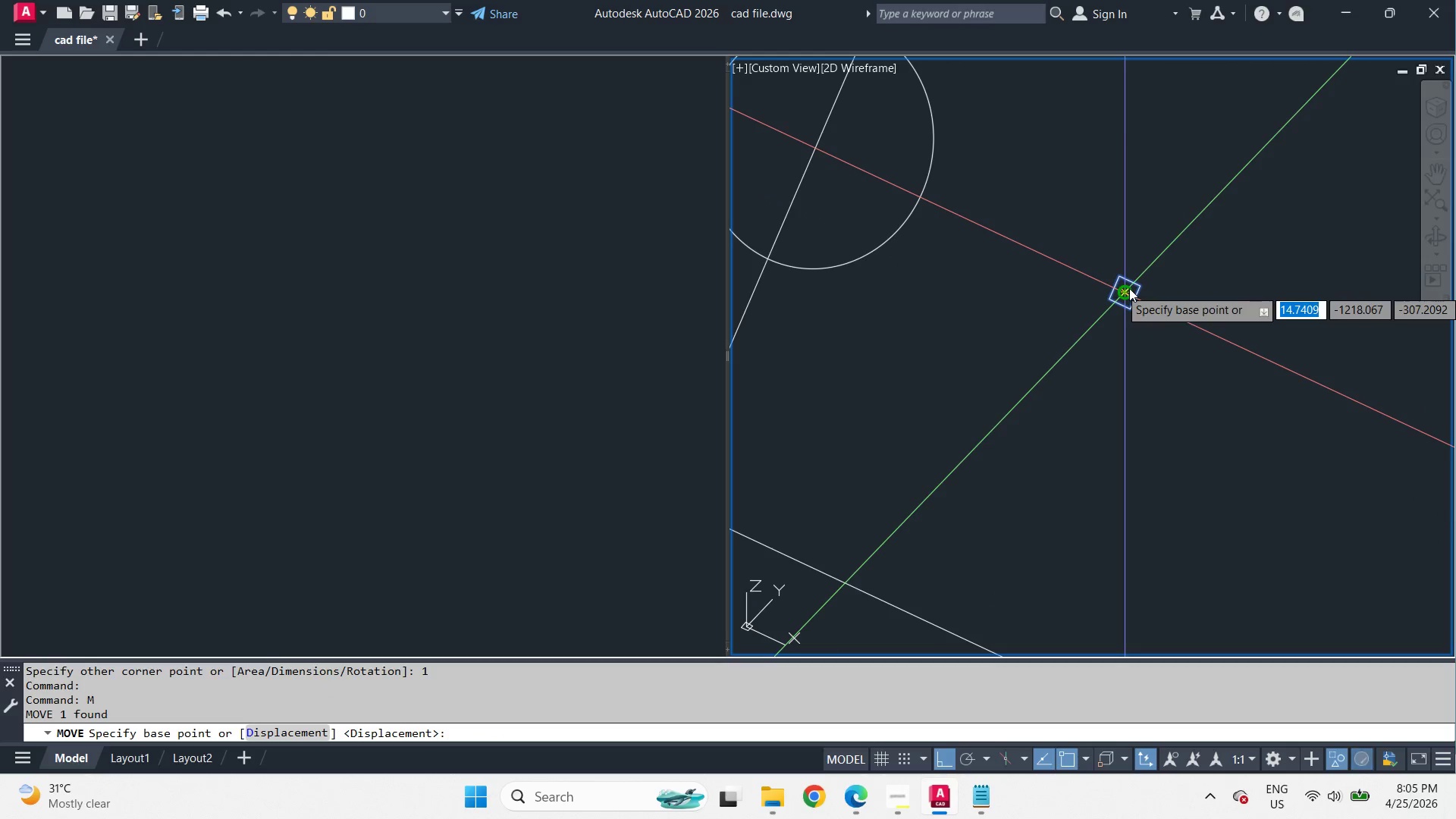 
left_click_drag(start_coordinate=[1129, 288], to_coordinate=[1137, 322])
 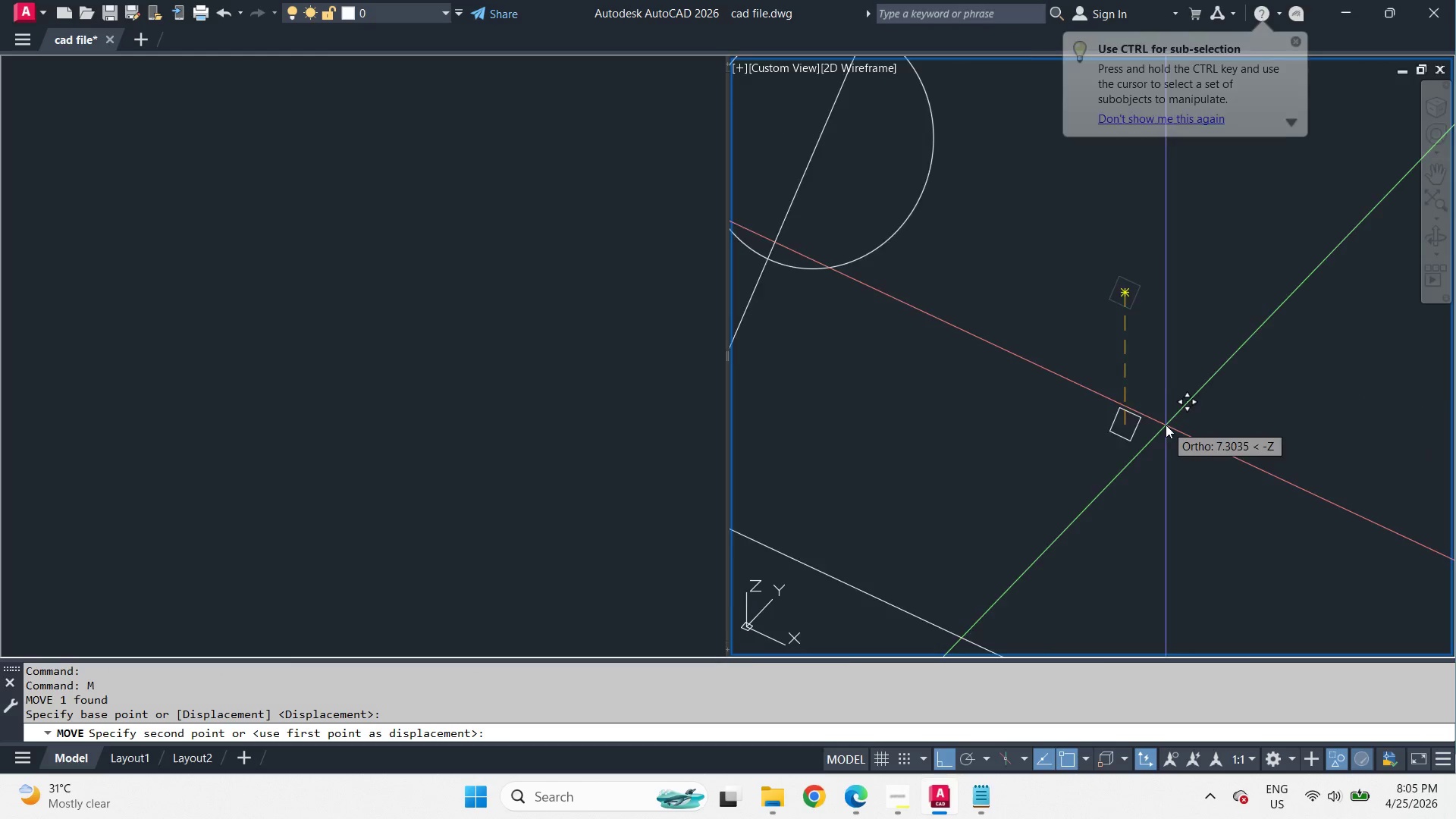 
scroll: coordinate [1163, 423], scroll_direction: down, amount: 1.0
 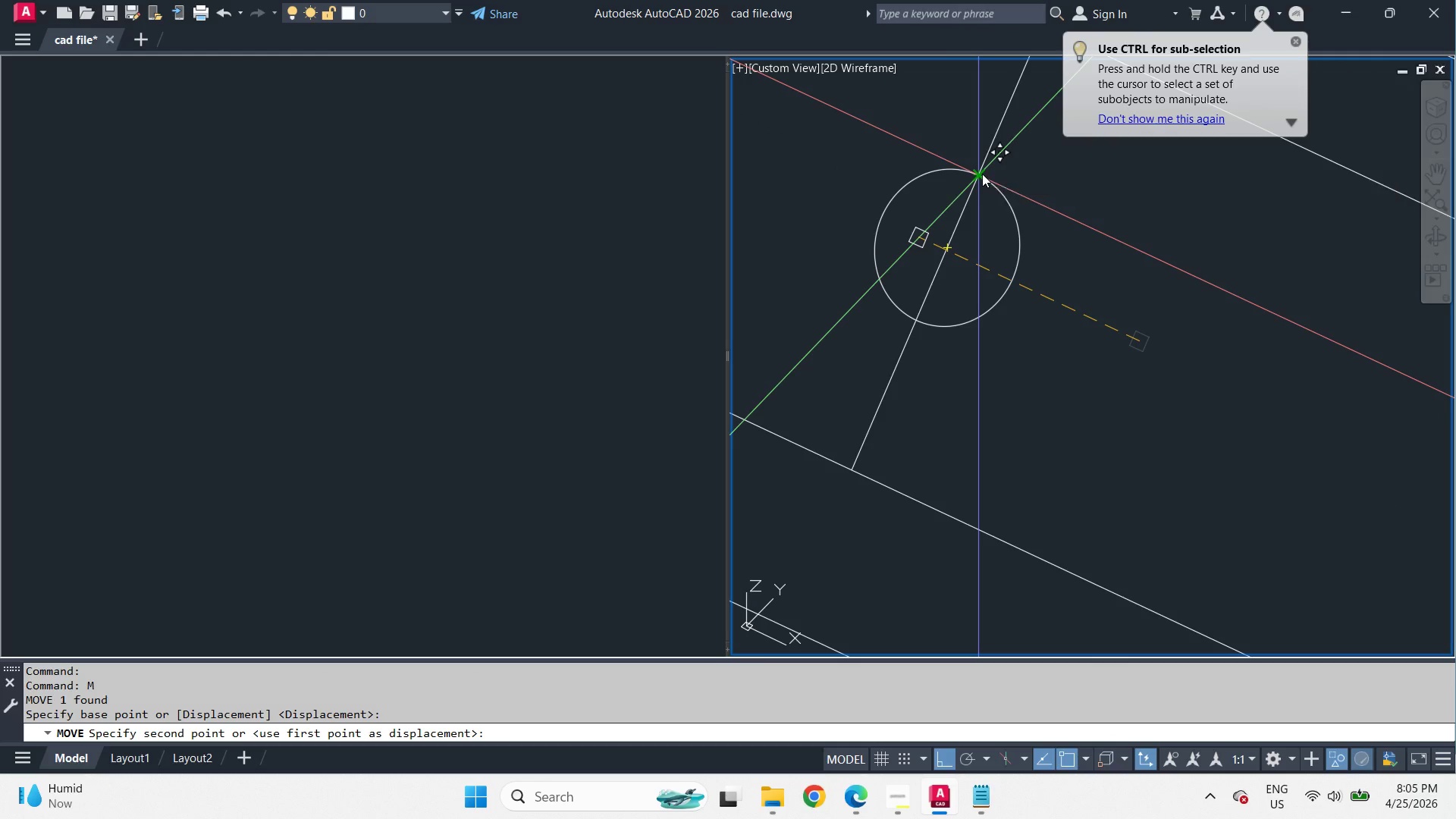 
type(qua )
 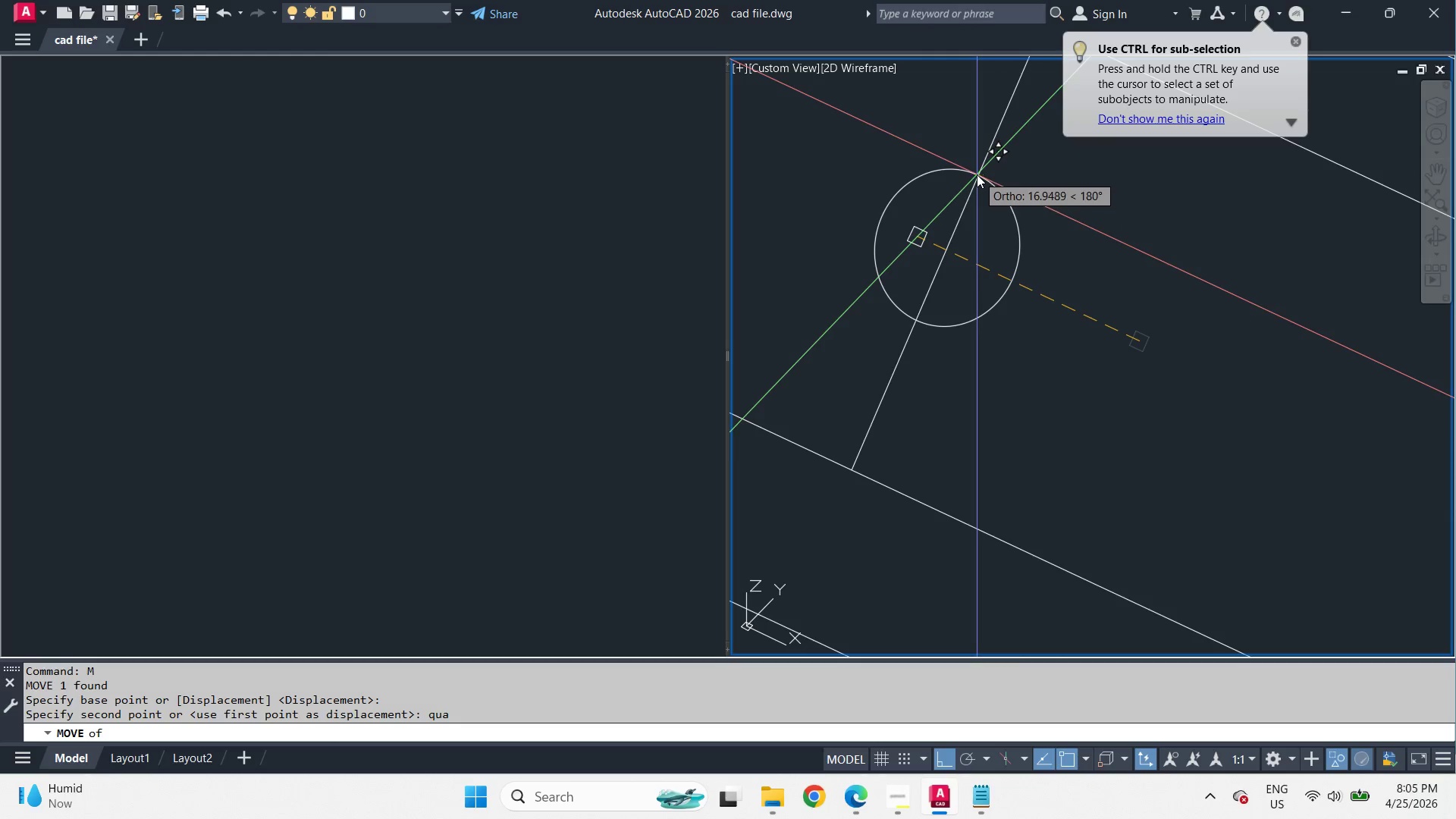 
type(int )
 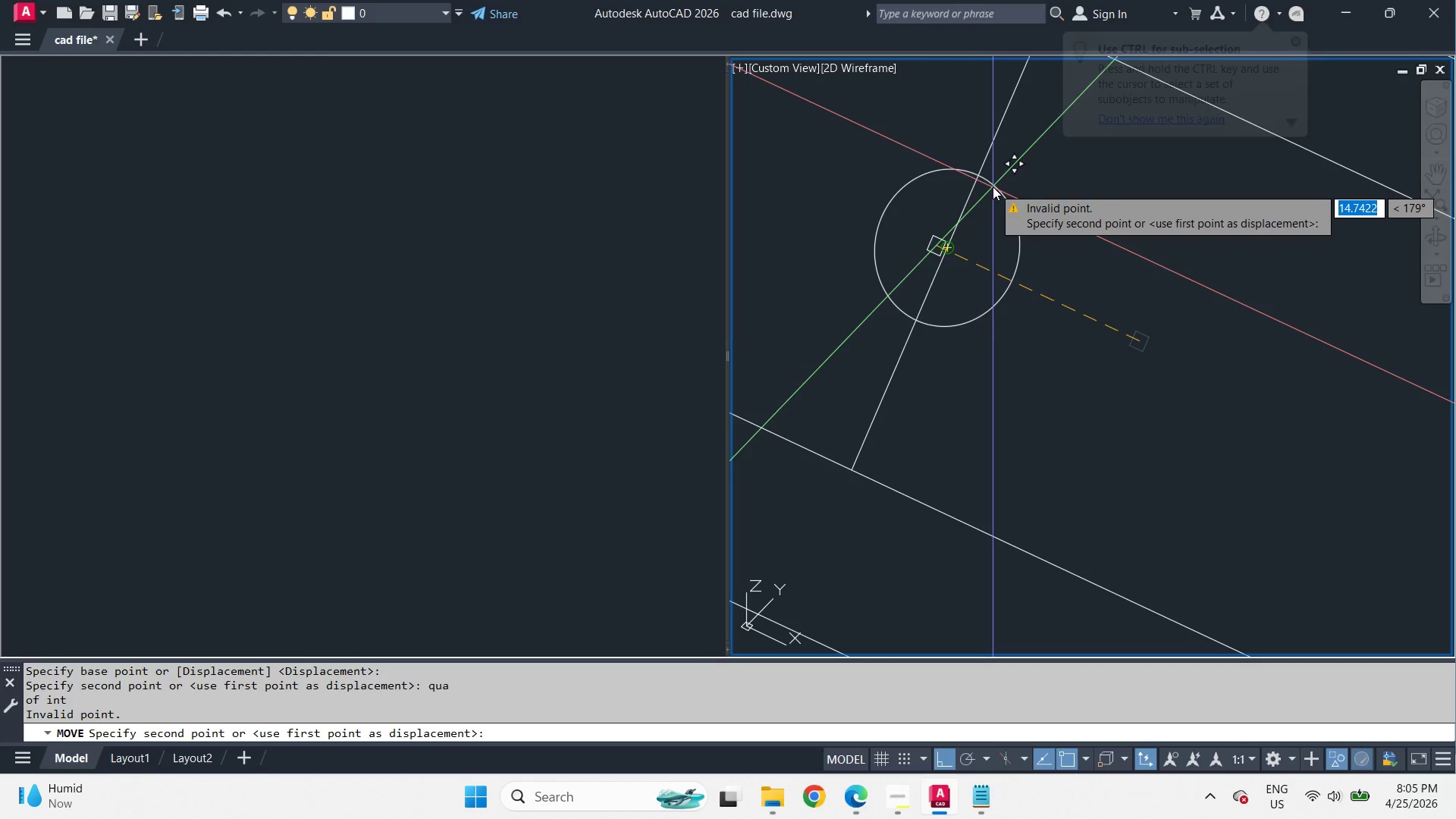 
left_click([981, 239])
 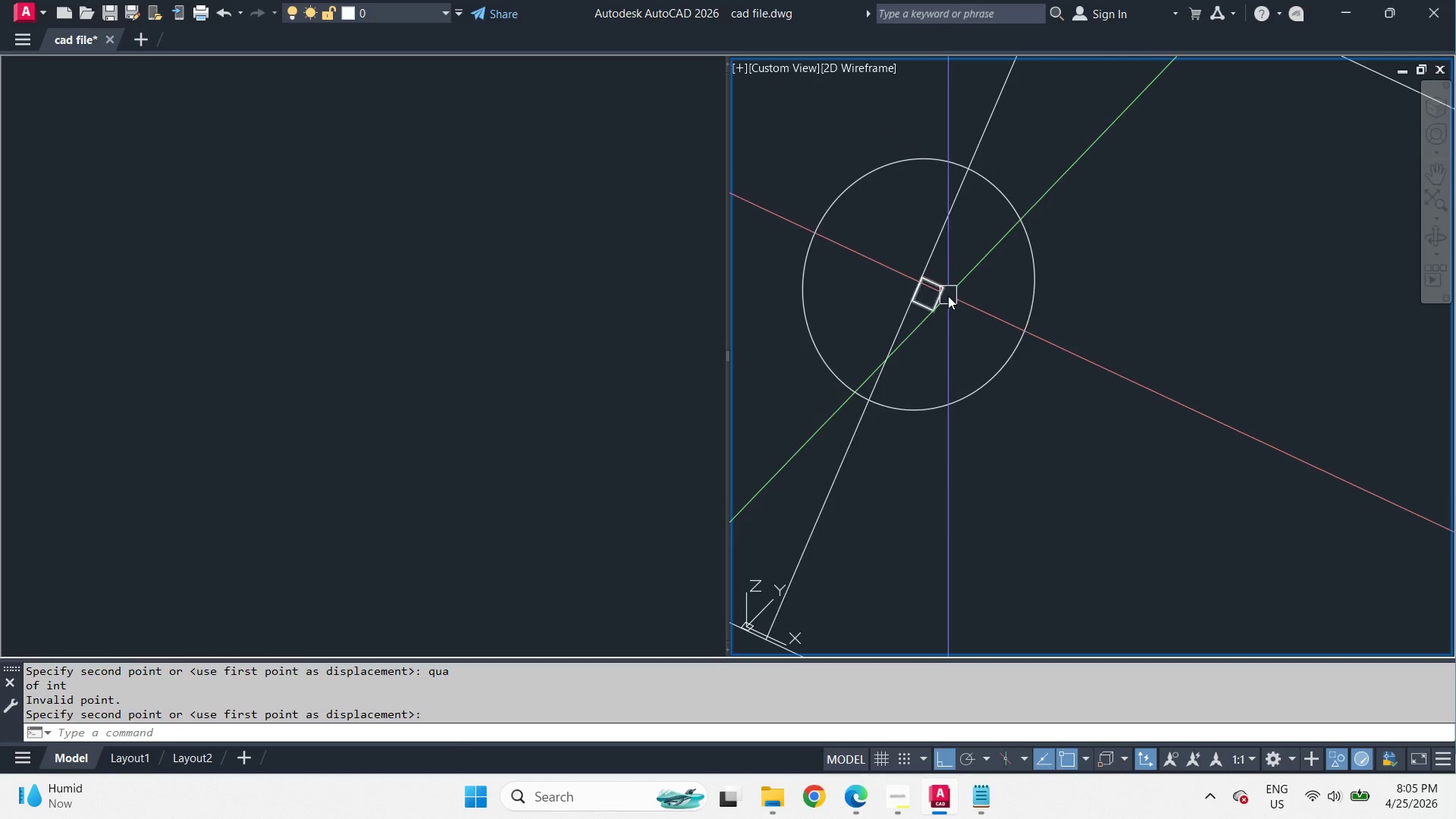 
scroll: coordinate [993, 187], scroll_direction: up, amount: 1.0
 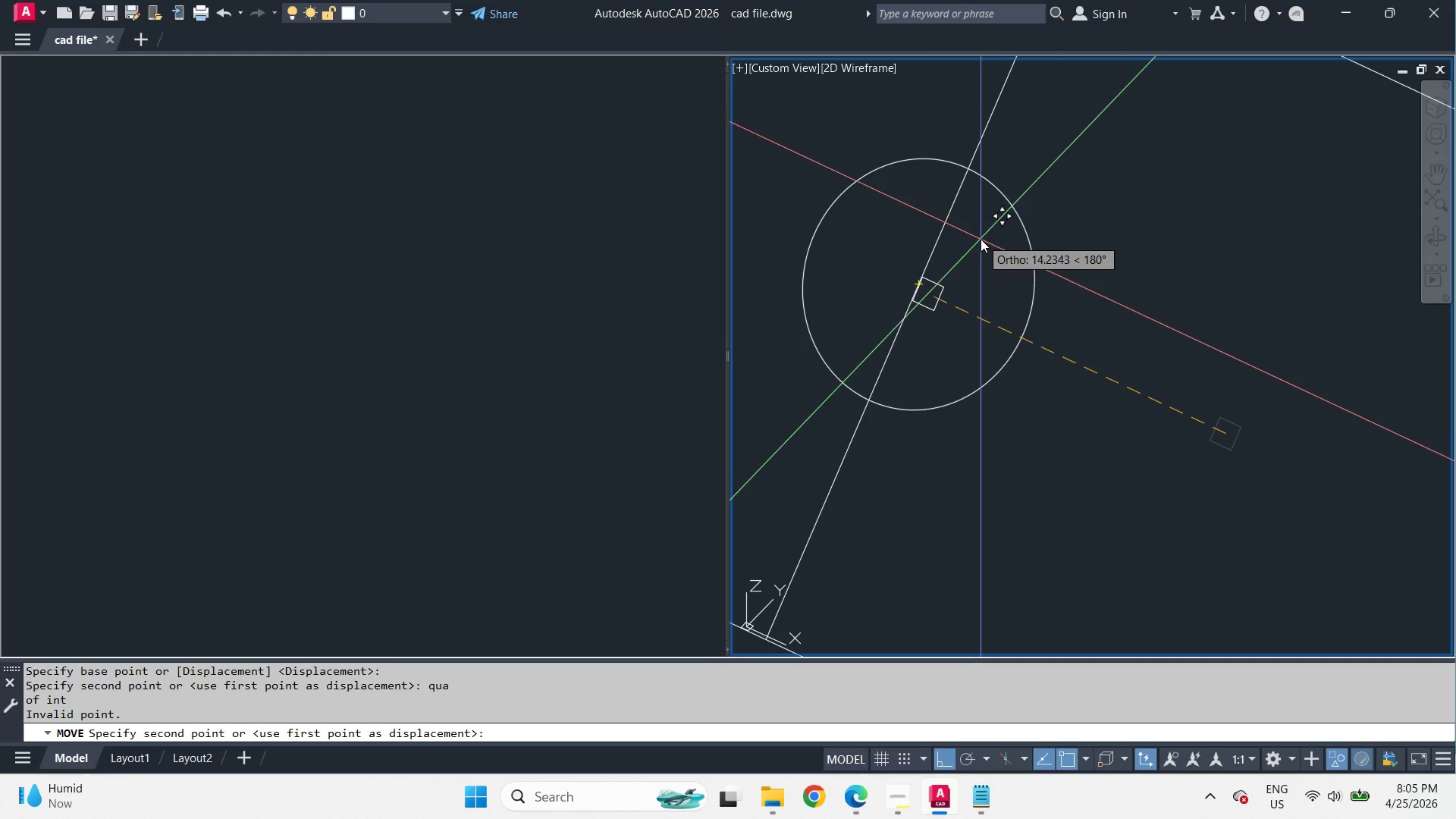 
left_click([947, 300])
 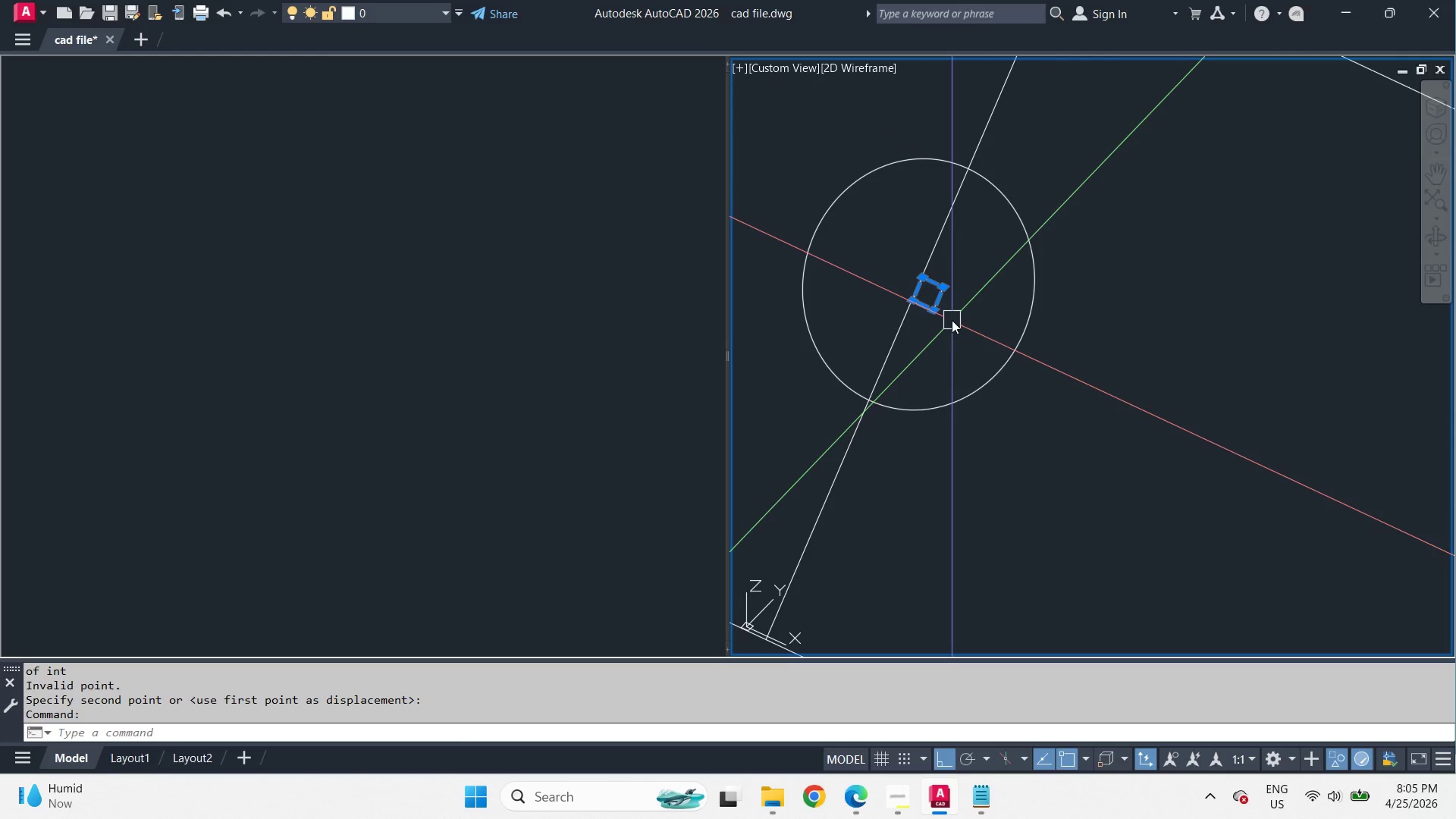 
key(M)
 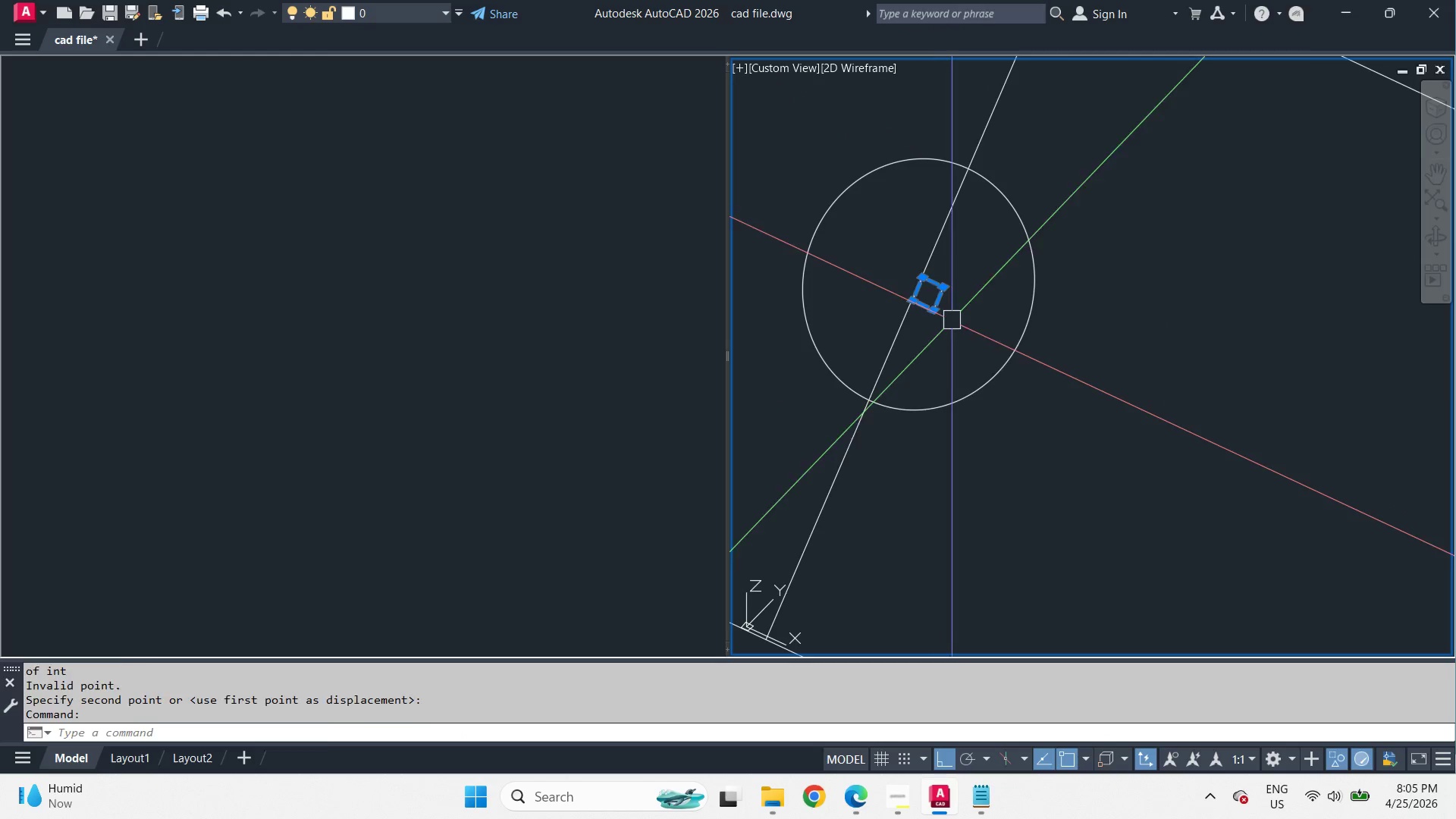 
key(Space)
 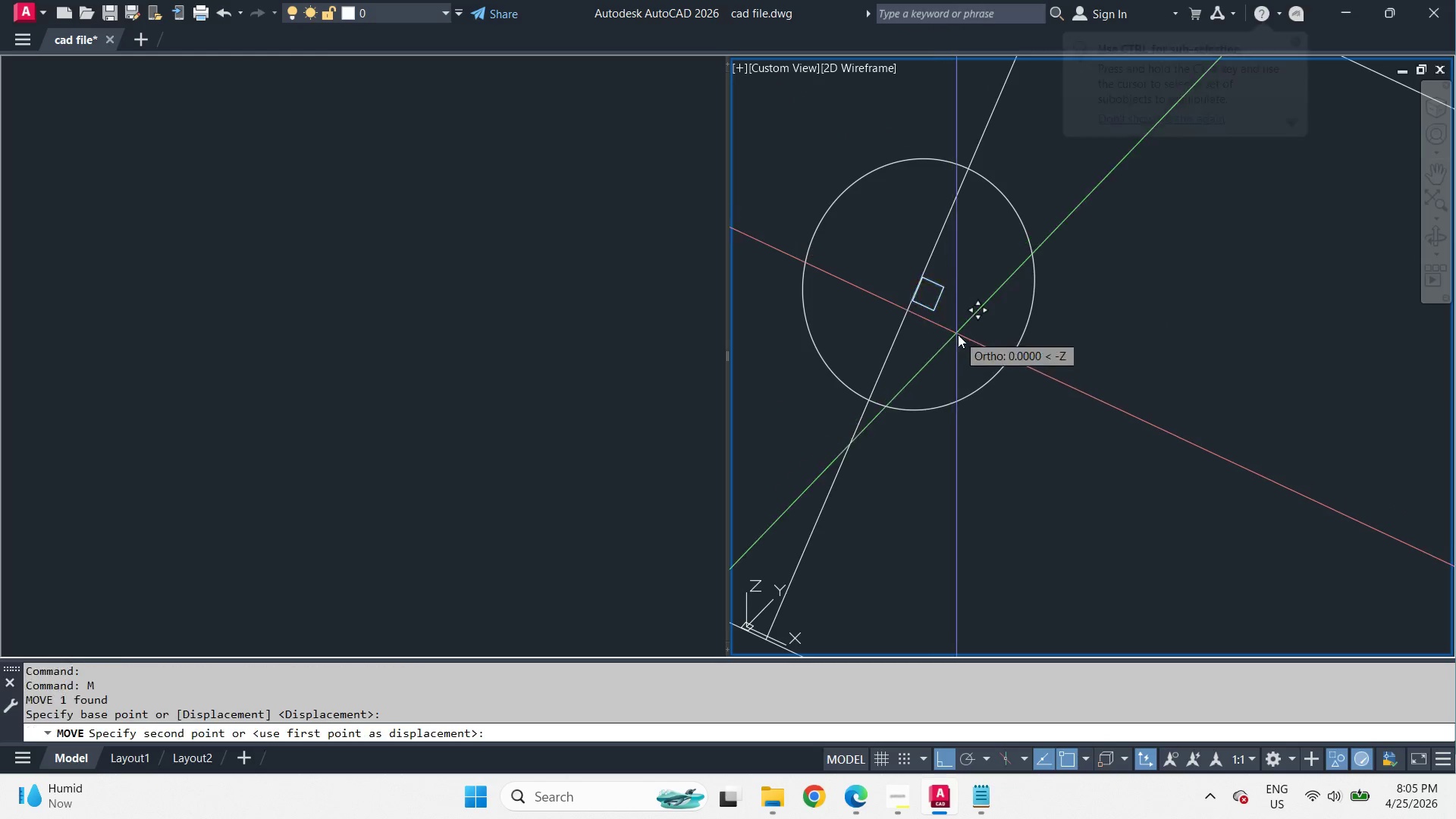 
left_click_drag(start_coordinate=[956, 333], to_coordinate=[971, 346])
 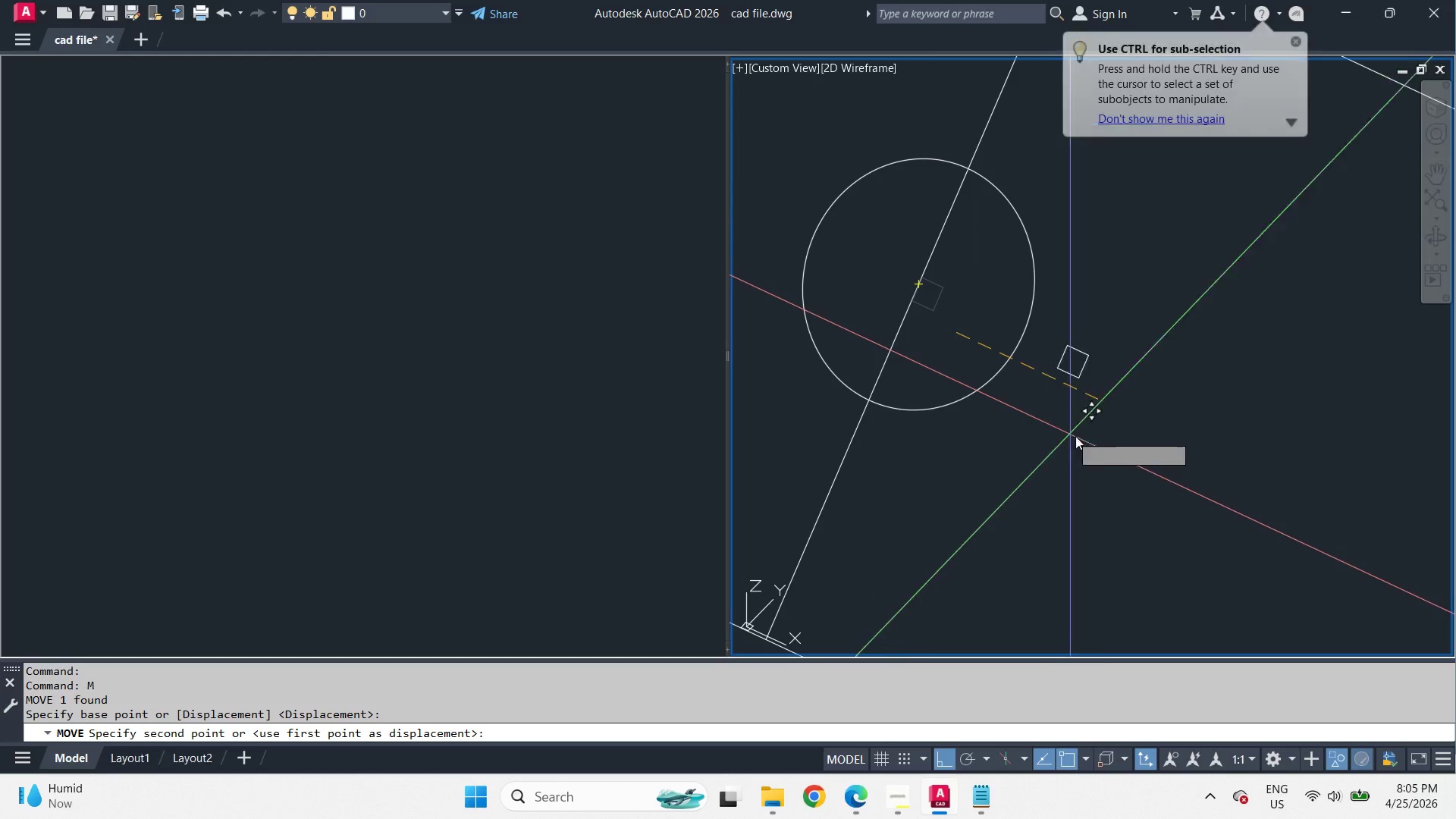 
left_click([1103, 453])
 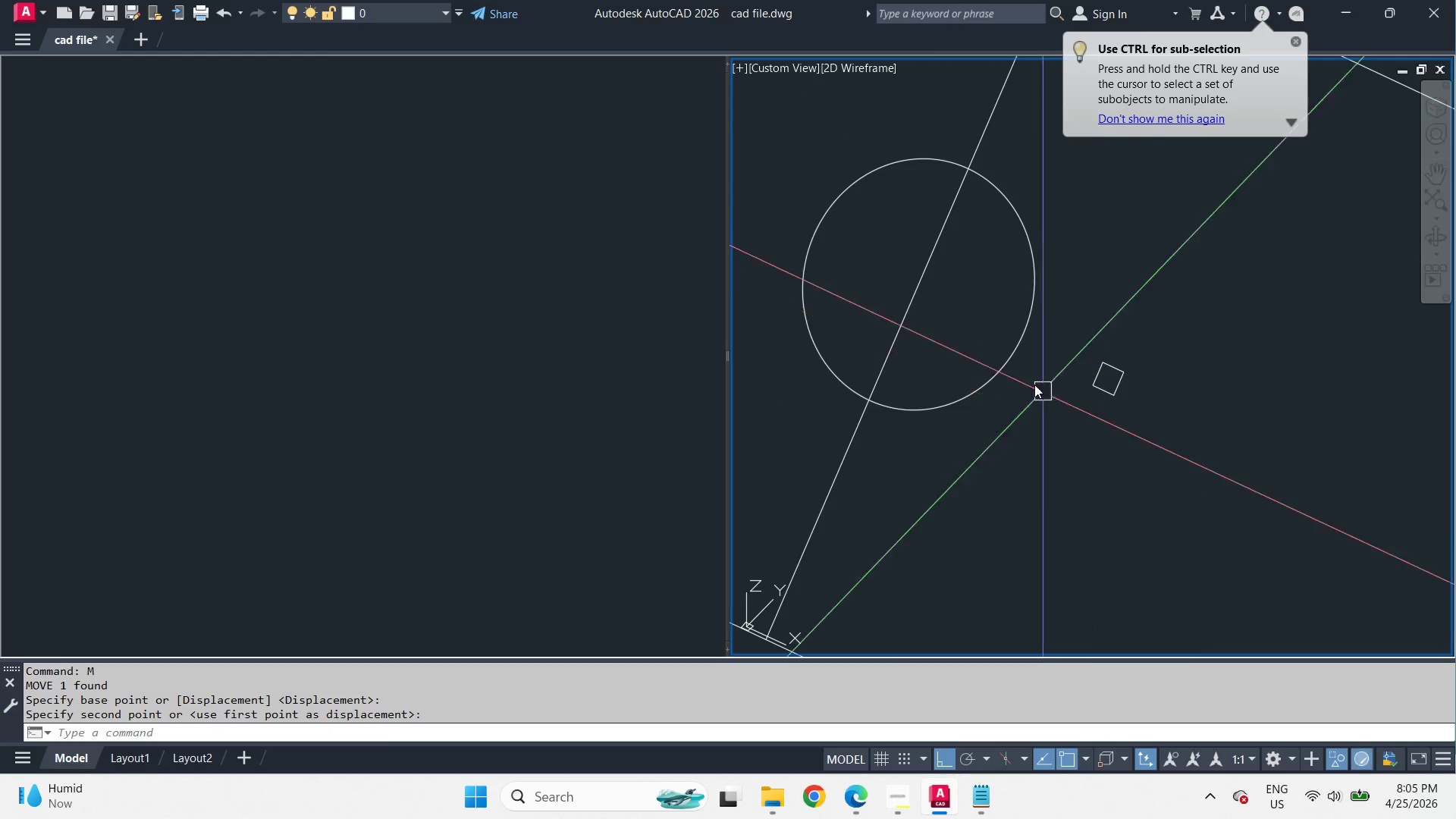 
type(tr   m )
 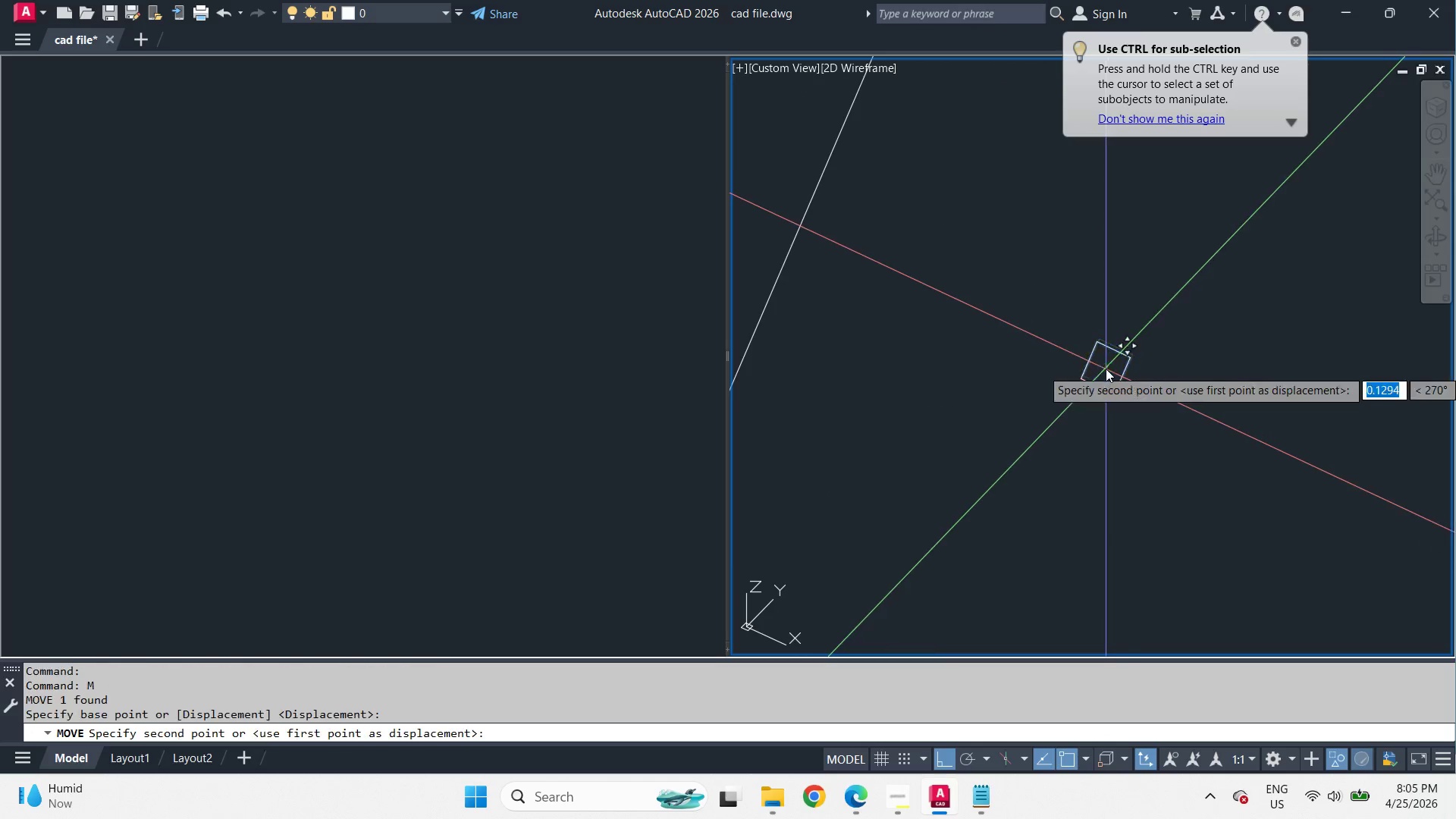 
left_click_drag(start_coordinate=[1099, 386], to_coordinate=[1099, 390])
 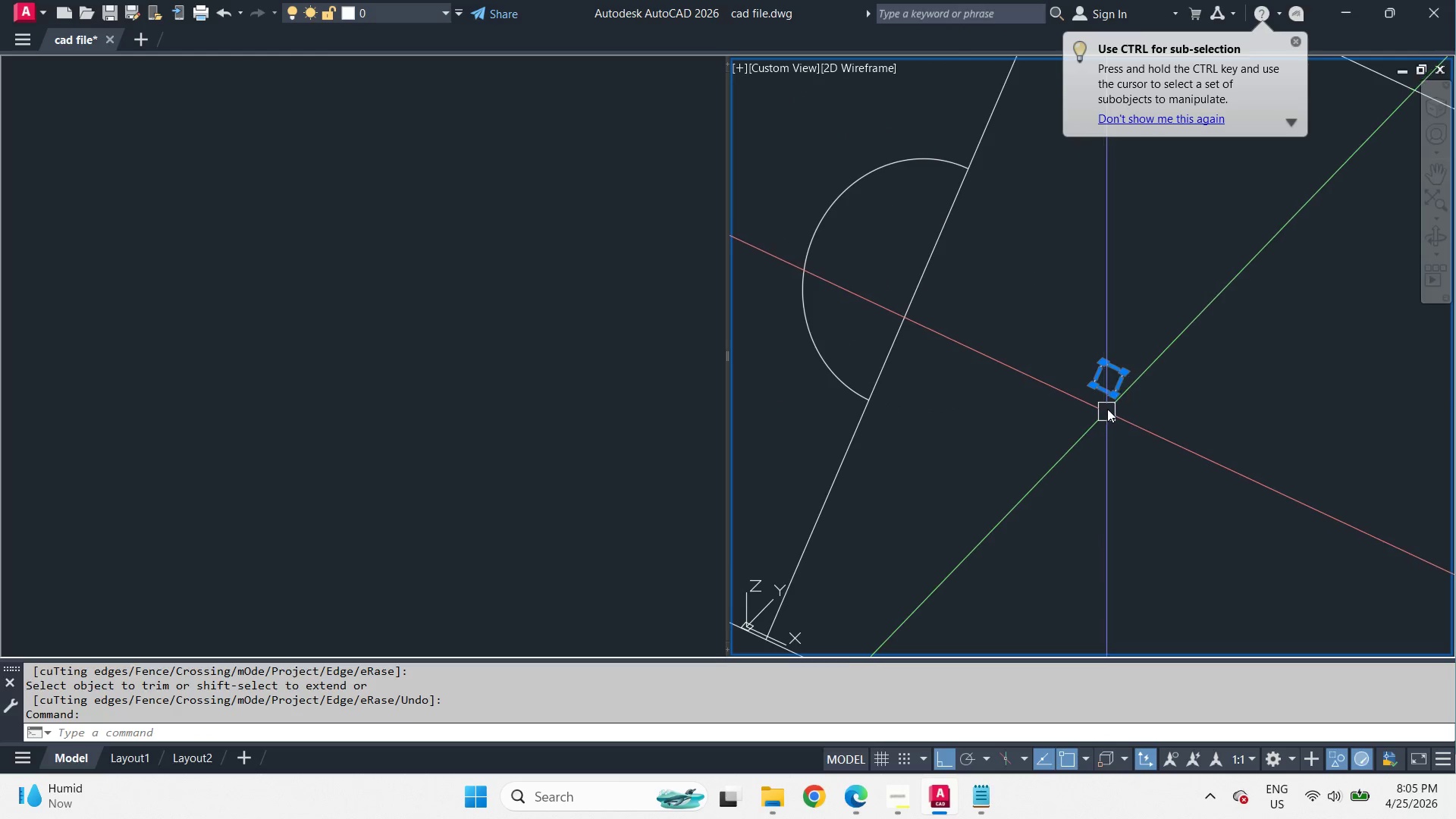 
left_click_drag(start_coordinate=[1106, 369], to_coordinate=[1112, 383])
 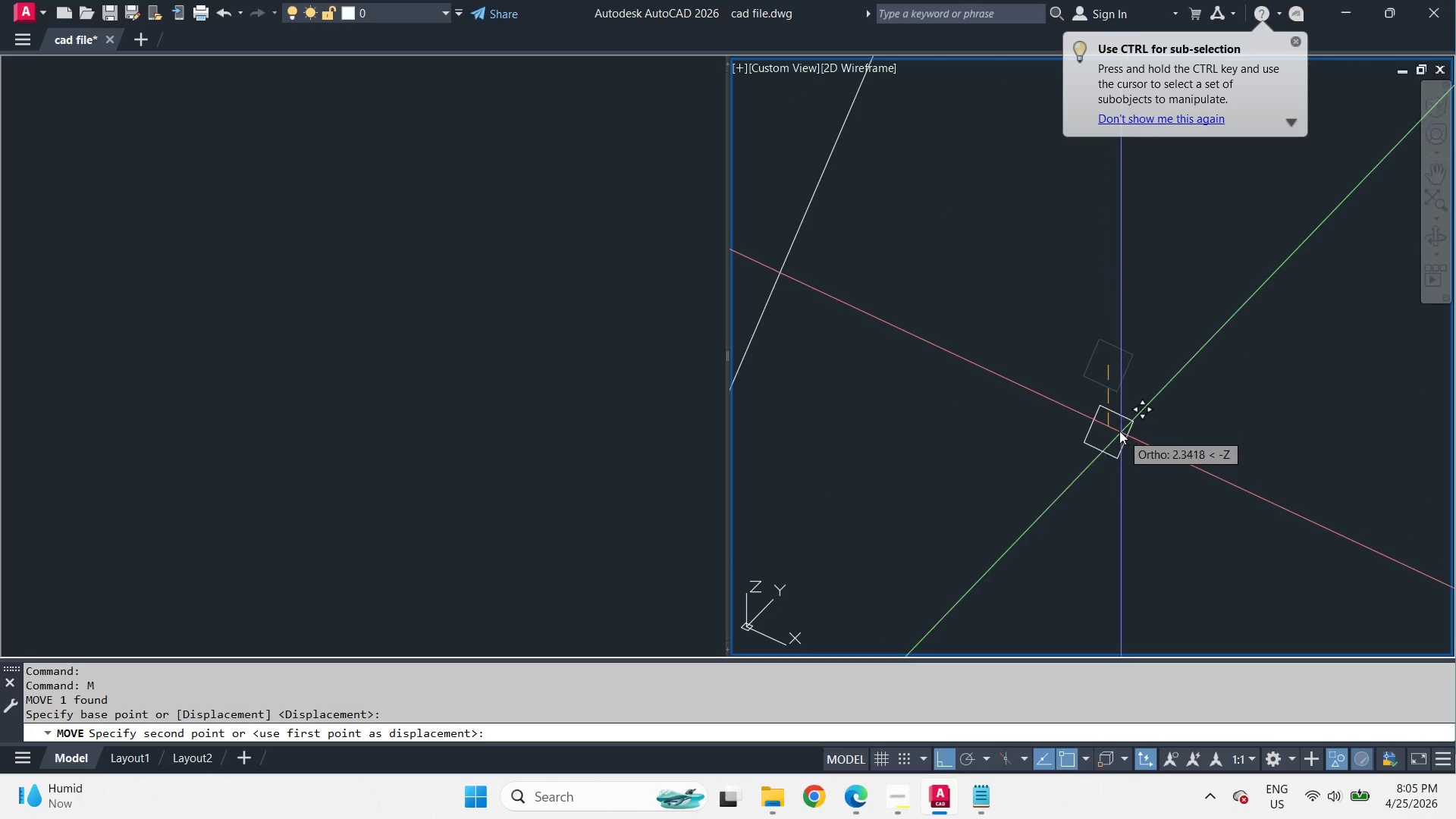 
scroll: coordinate [1108, 403], scroll_direction: up, amount: 1.0
 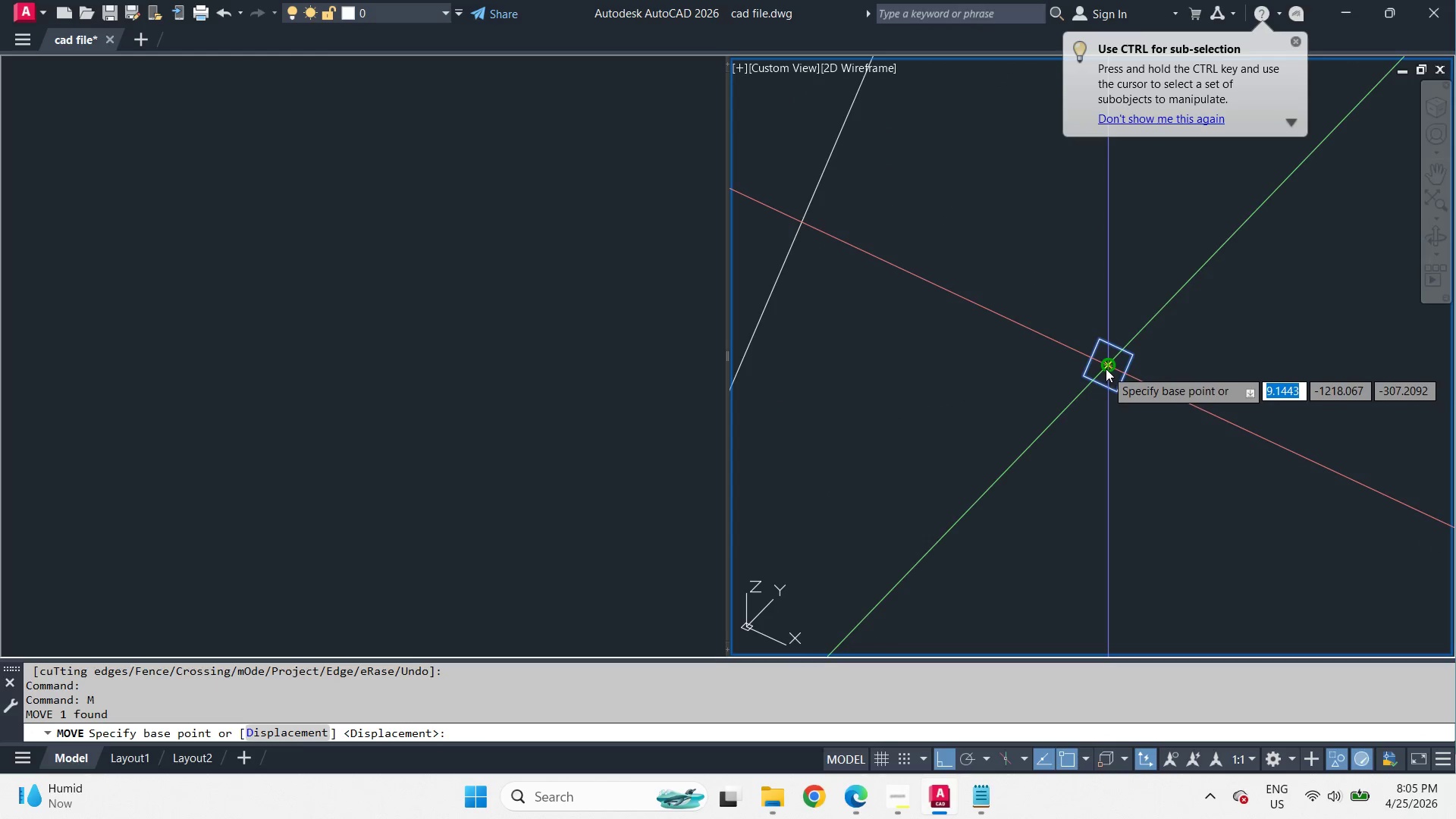 
left_click_drag(start_coordinate=[967, 174], to_coordinate=[985, 201])
 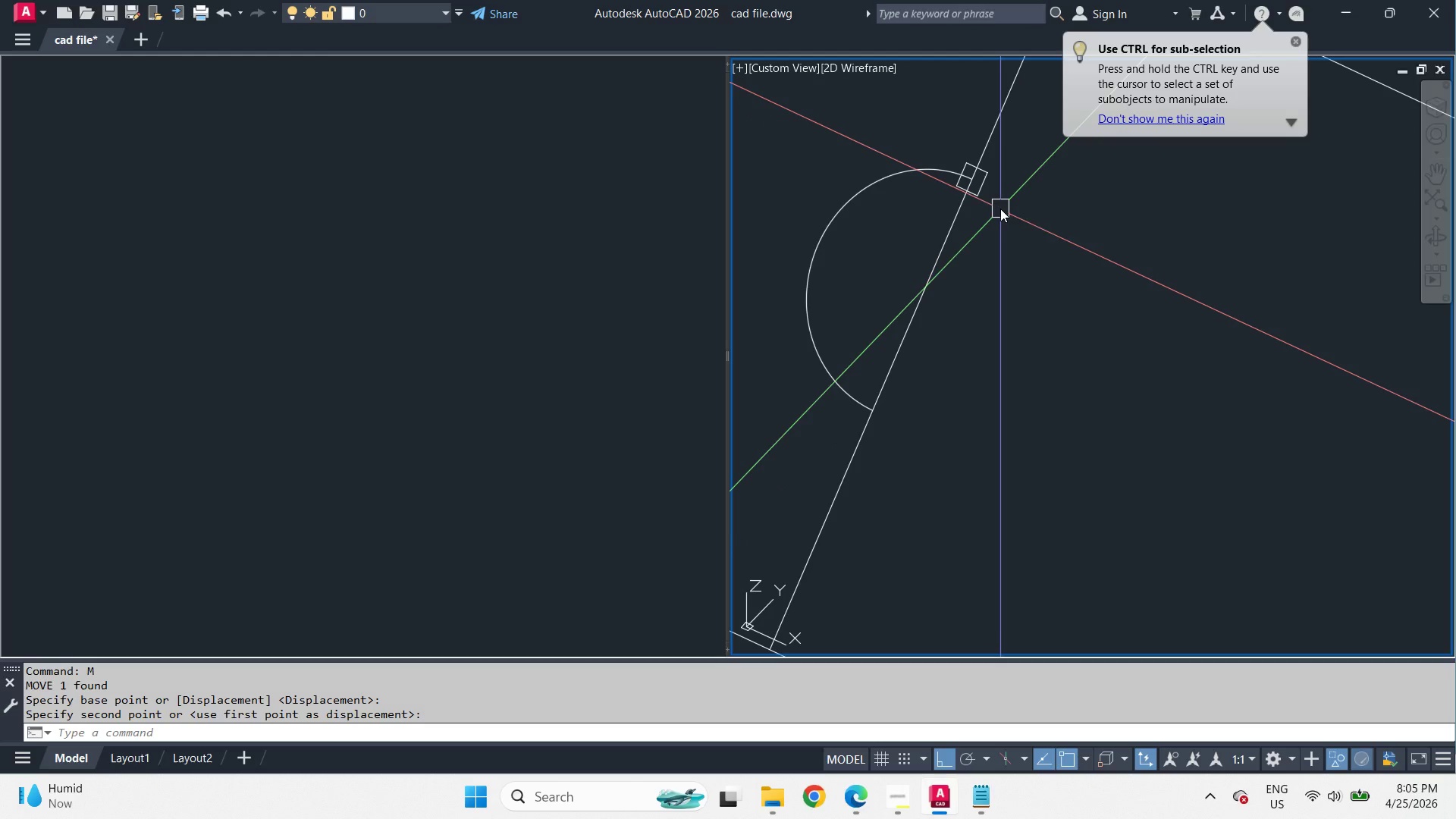 
scroll: coordinate [1119, 429], scroll_direction: down, amount: 1.0
 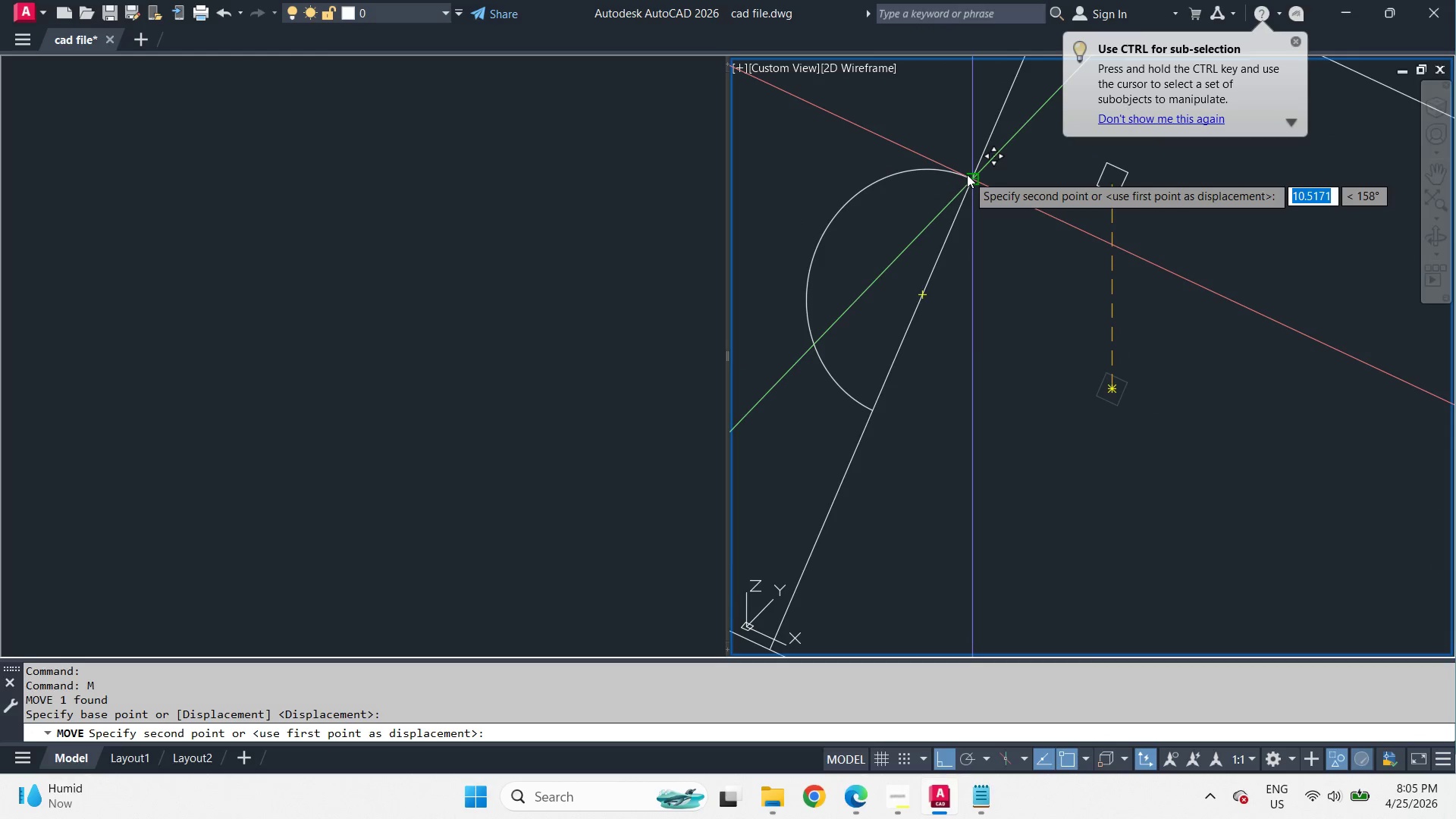 
type(ext )
 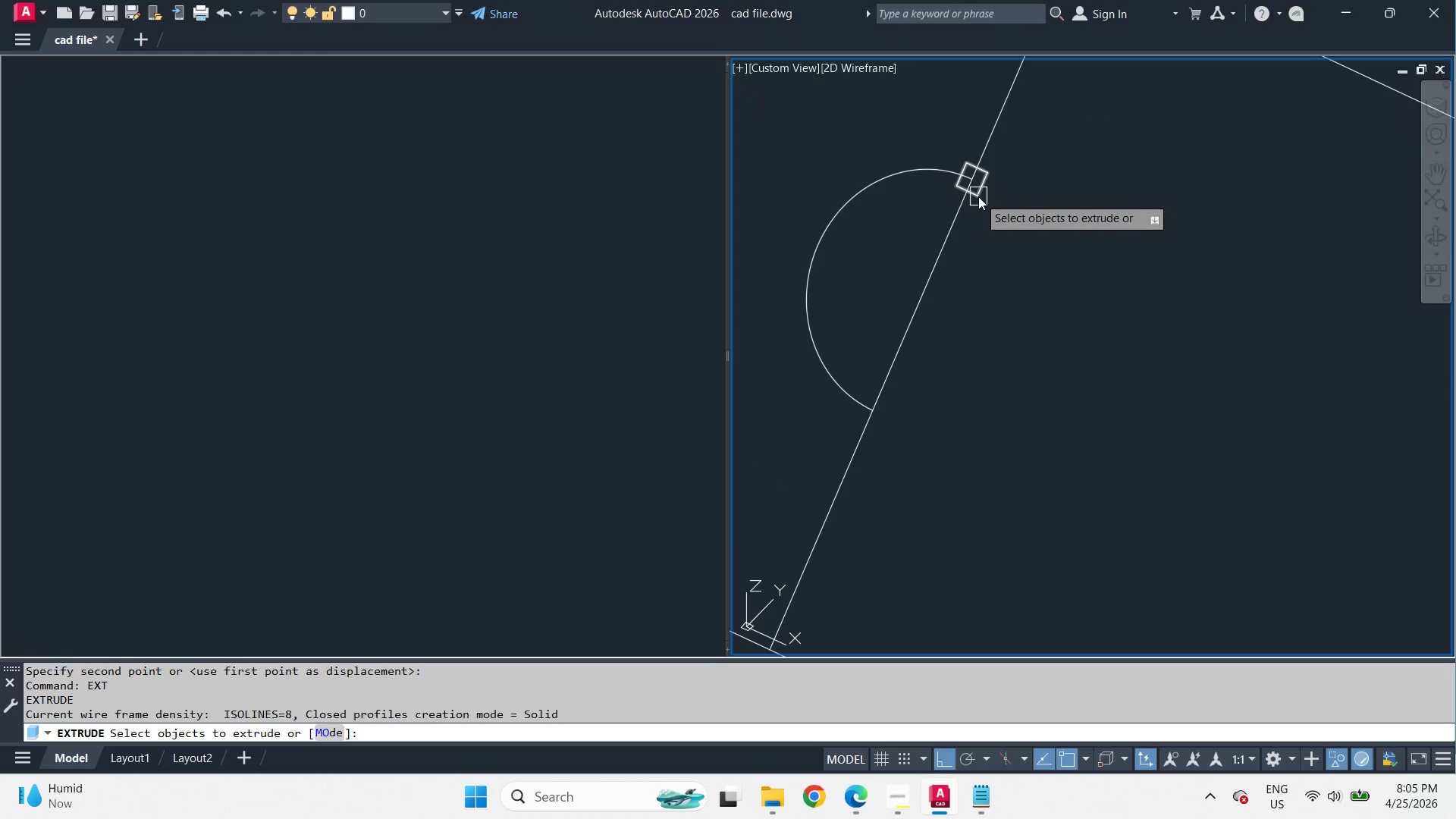 
left_click_drag(start_coordinate=[978, 196], to_coordinate=[980, 201])
 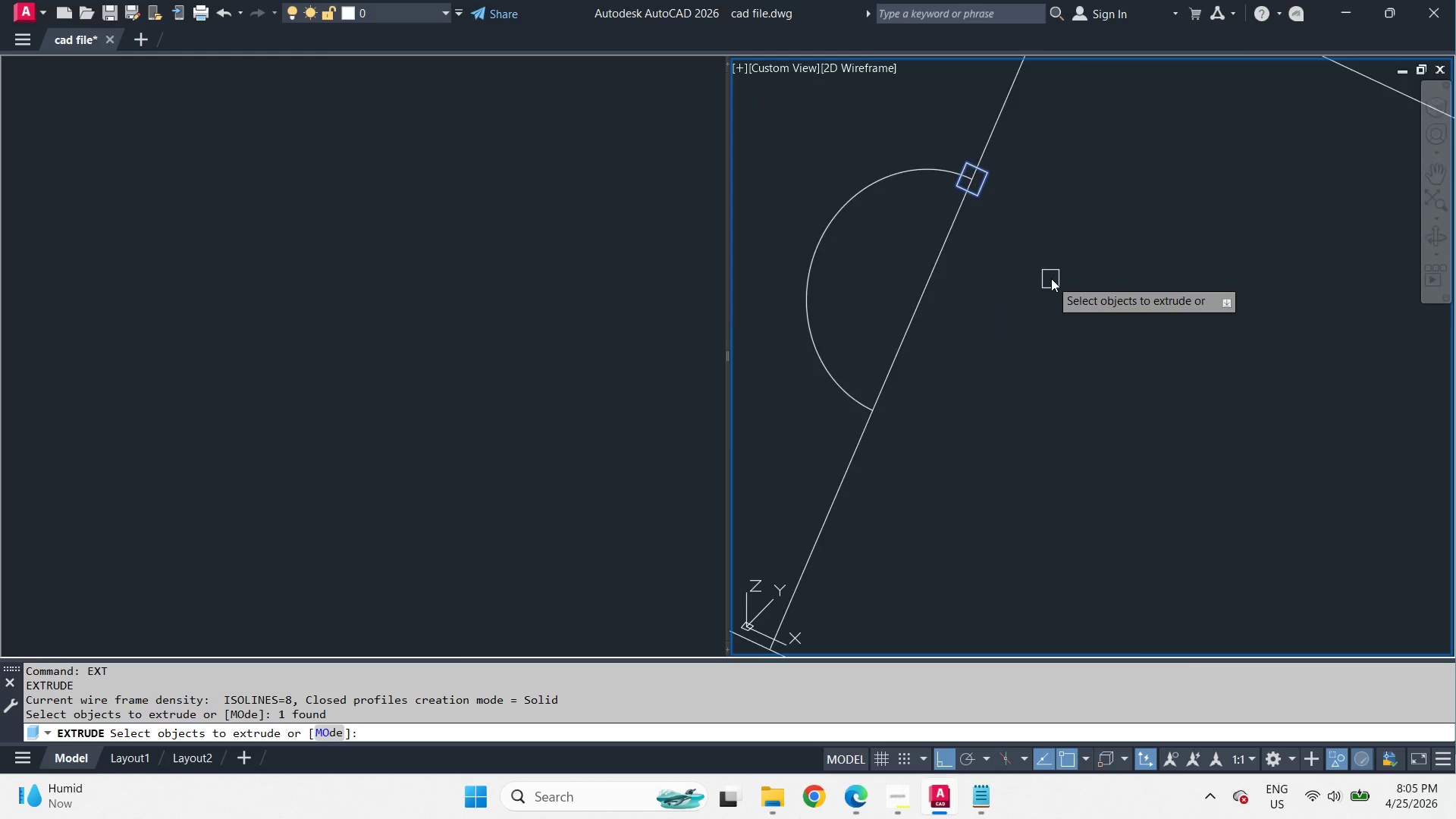 
key(Space)
 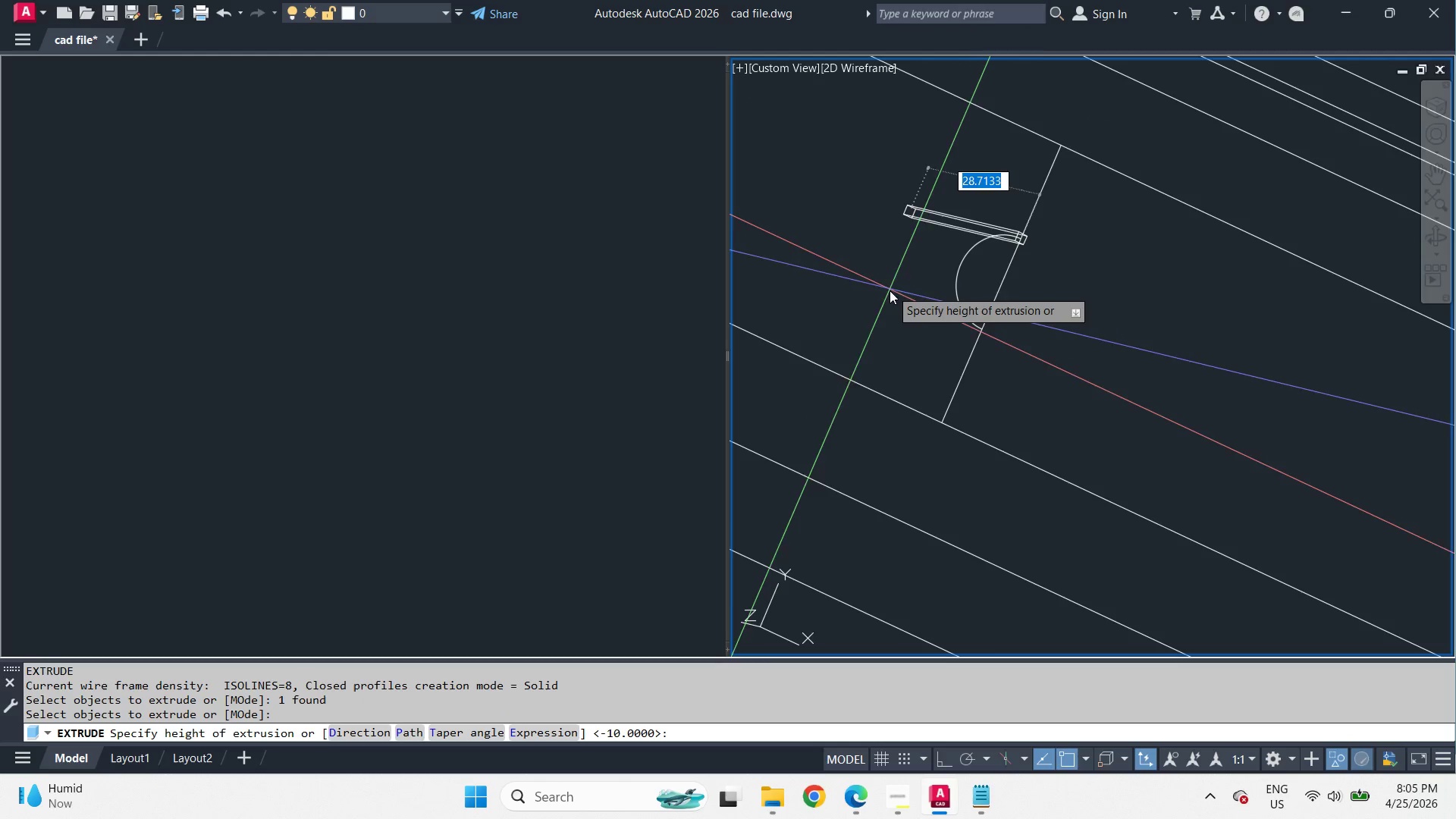 
scroll: coordinate [1051, 341], scroll_direction: down, amount: 6.0
 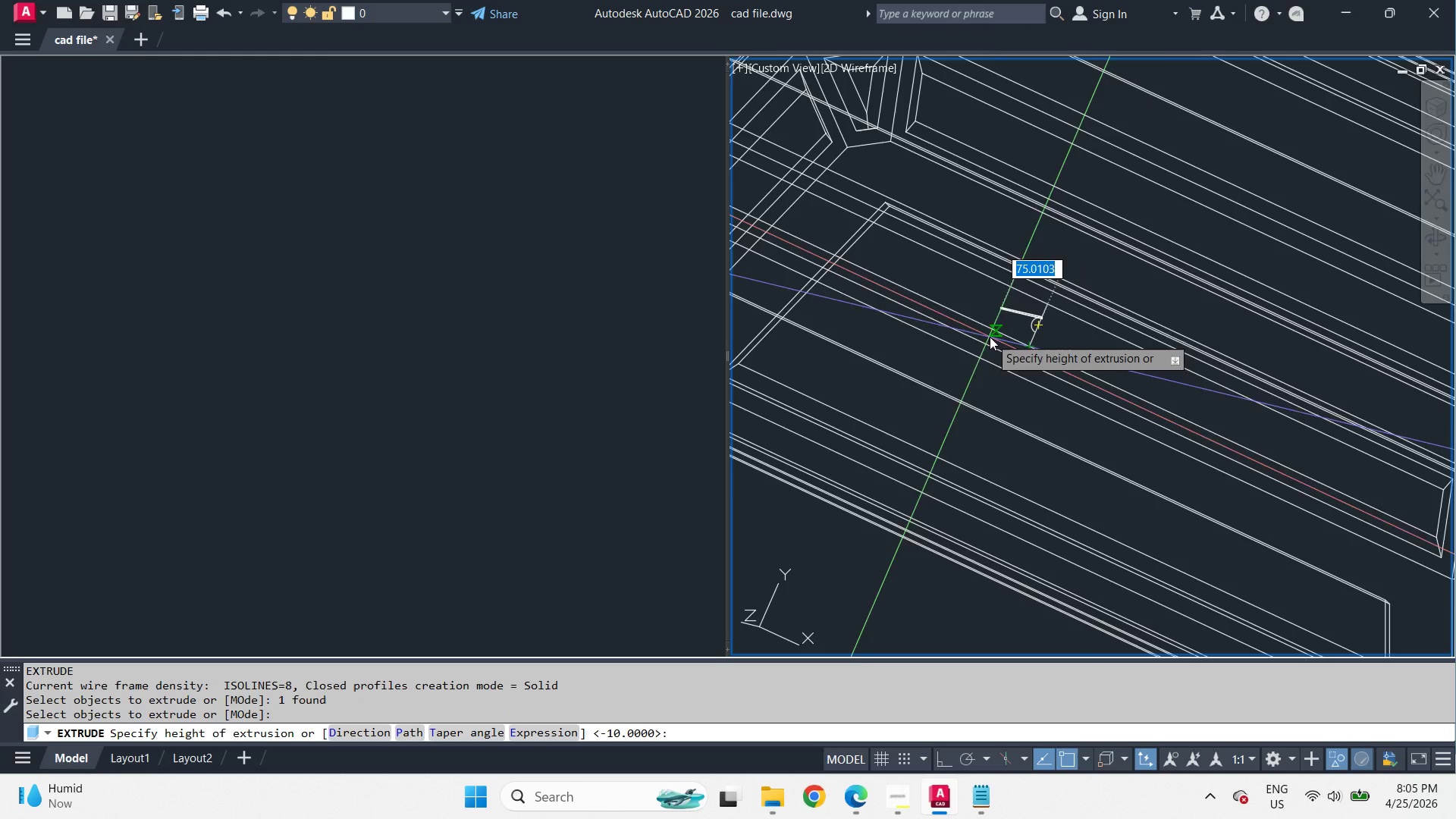 
scroll: coordinate [1059, 323], scroll_direction: up, amount: 5.0
 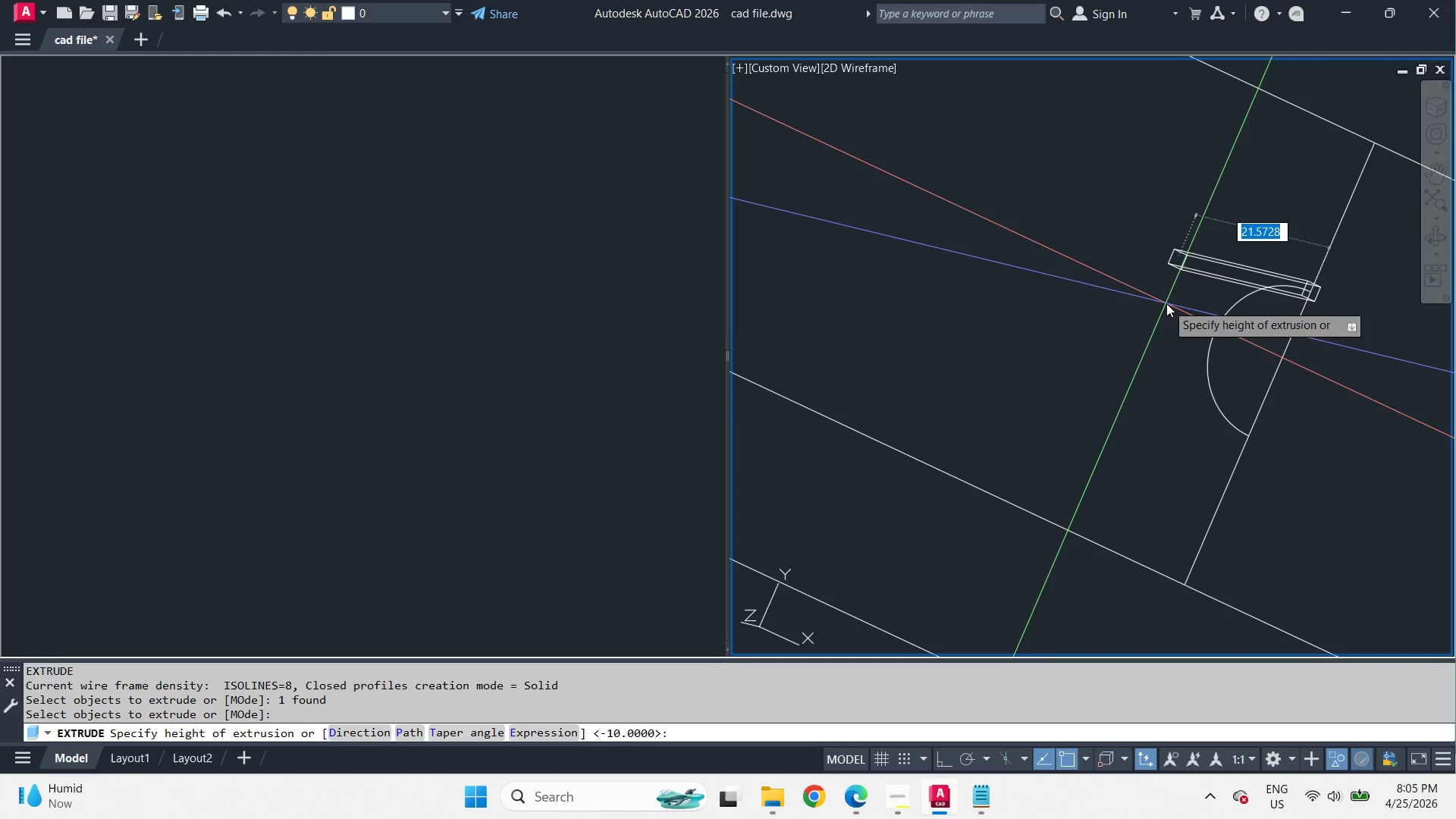 
scroll: coordinate [1137, 319], scroll_direction: down, amount: 2.0
 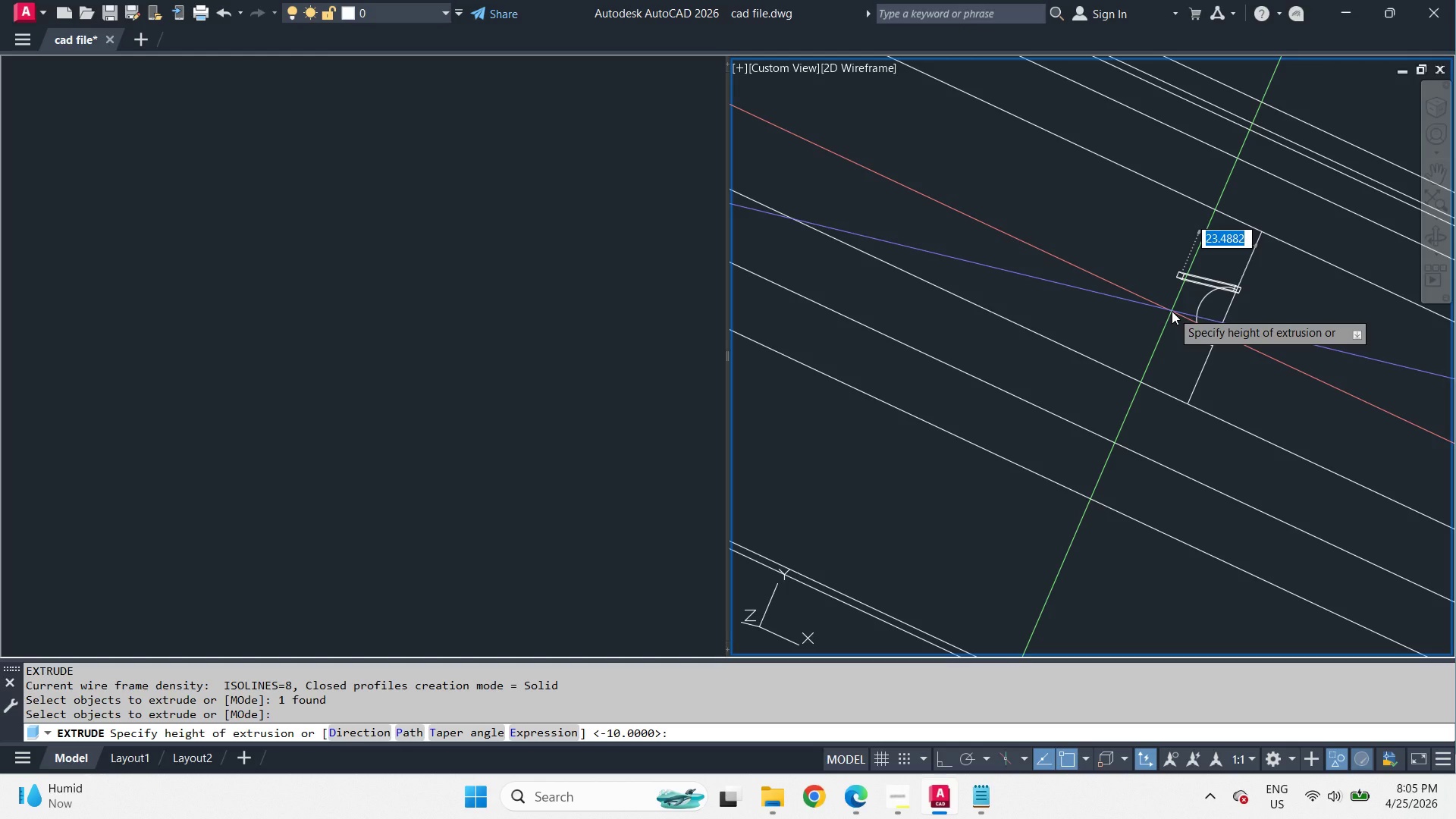 
key(Numpad2)
 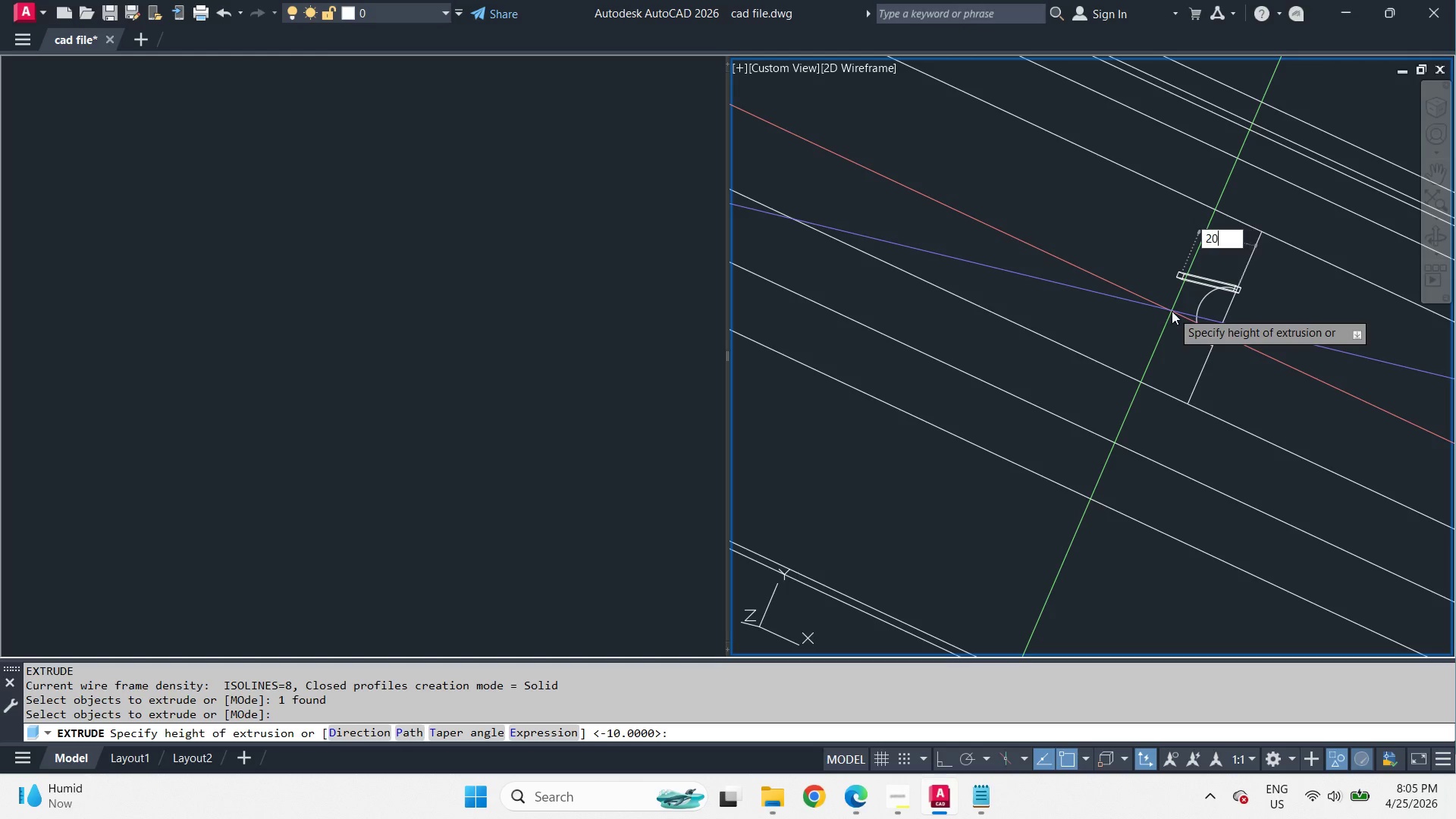 
key(Numpad0)
 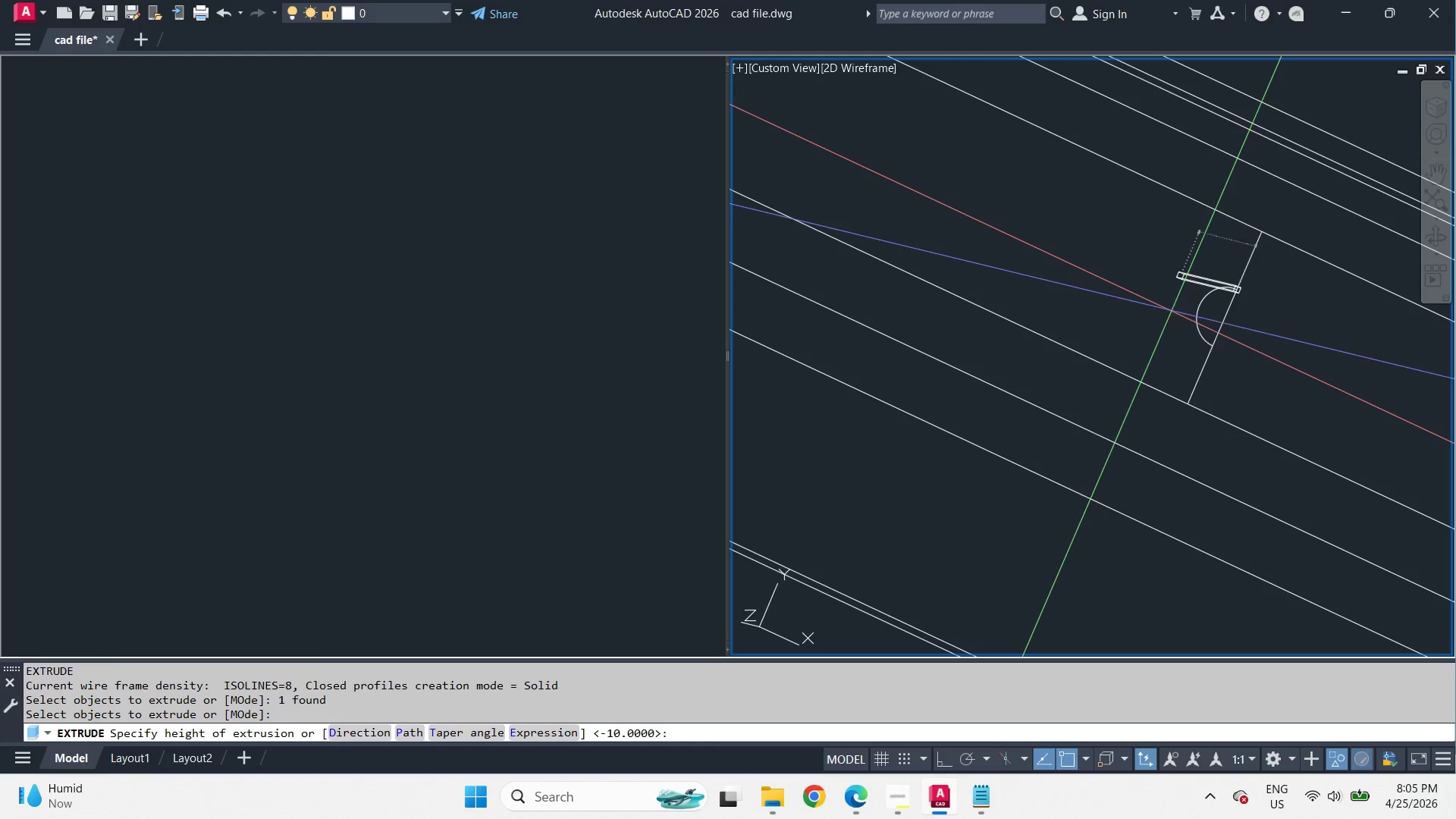 
key(NumpadEnter)
 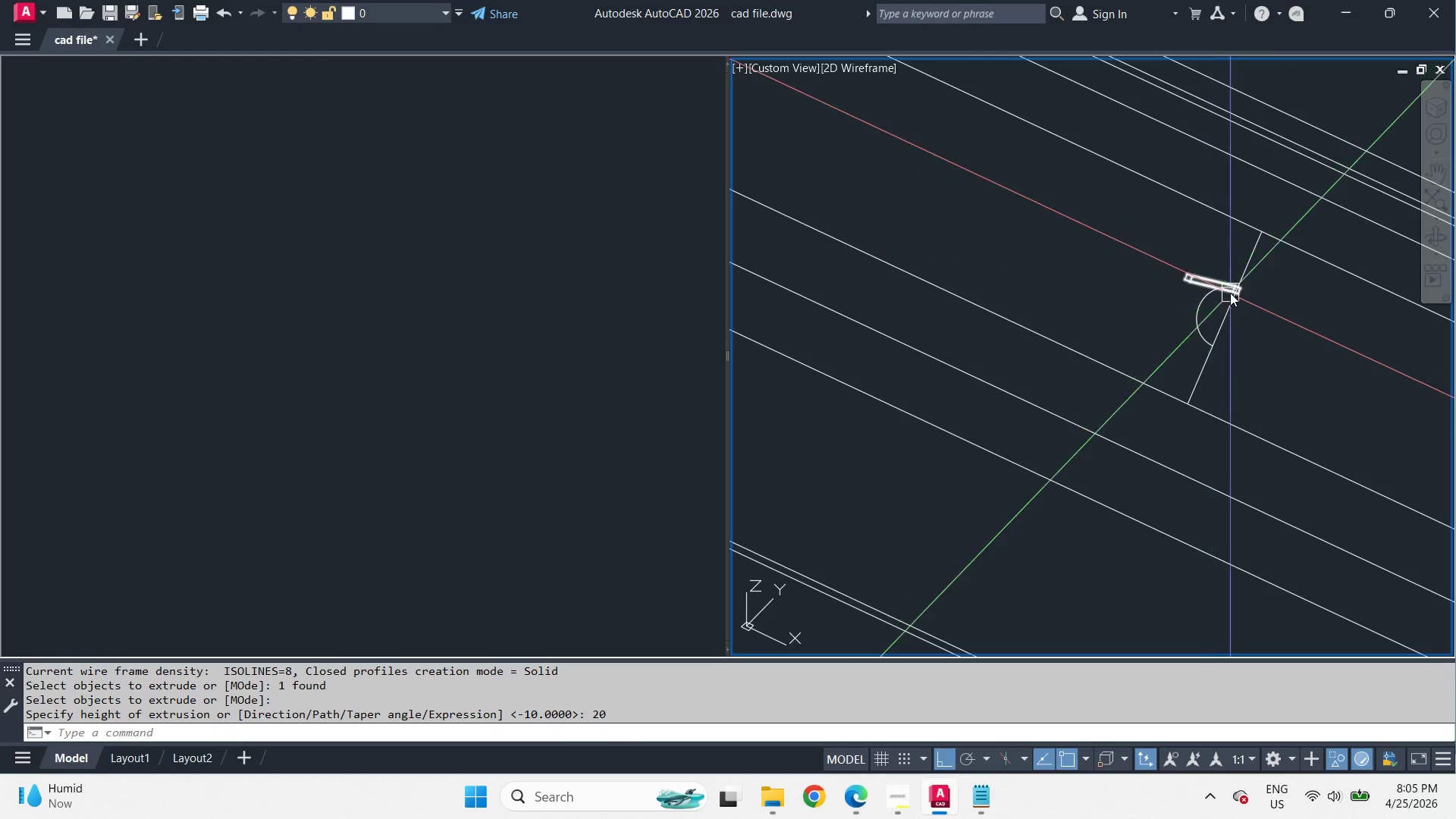 
scroll: coordinate [1173, 294], scroll_direction: up, amount: 6.0
 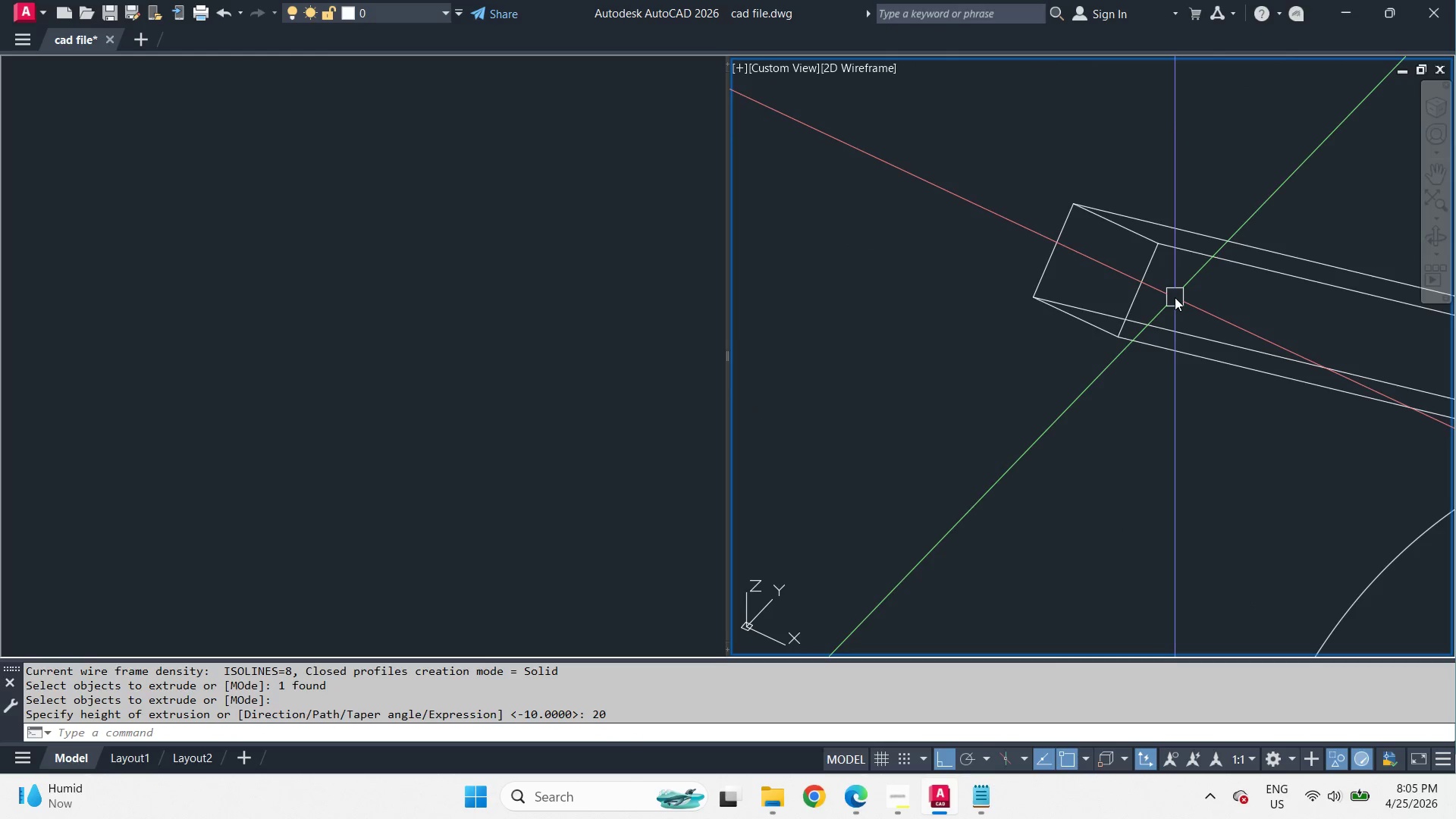 
type(cha)
 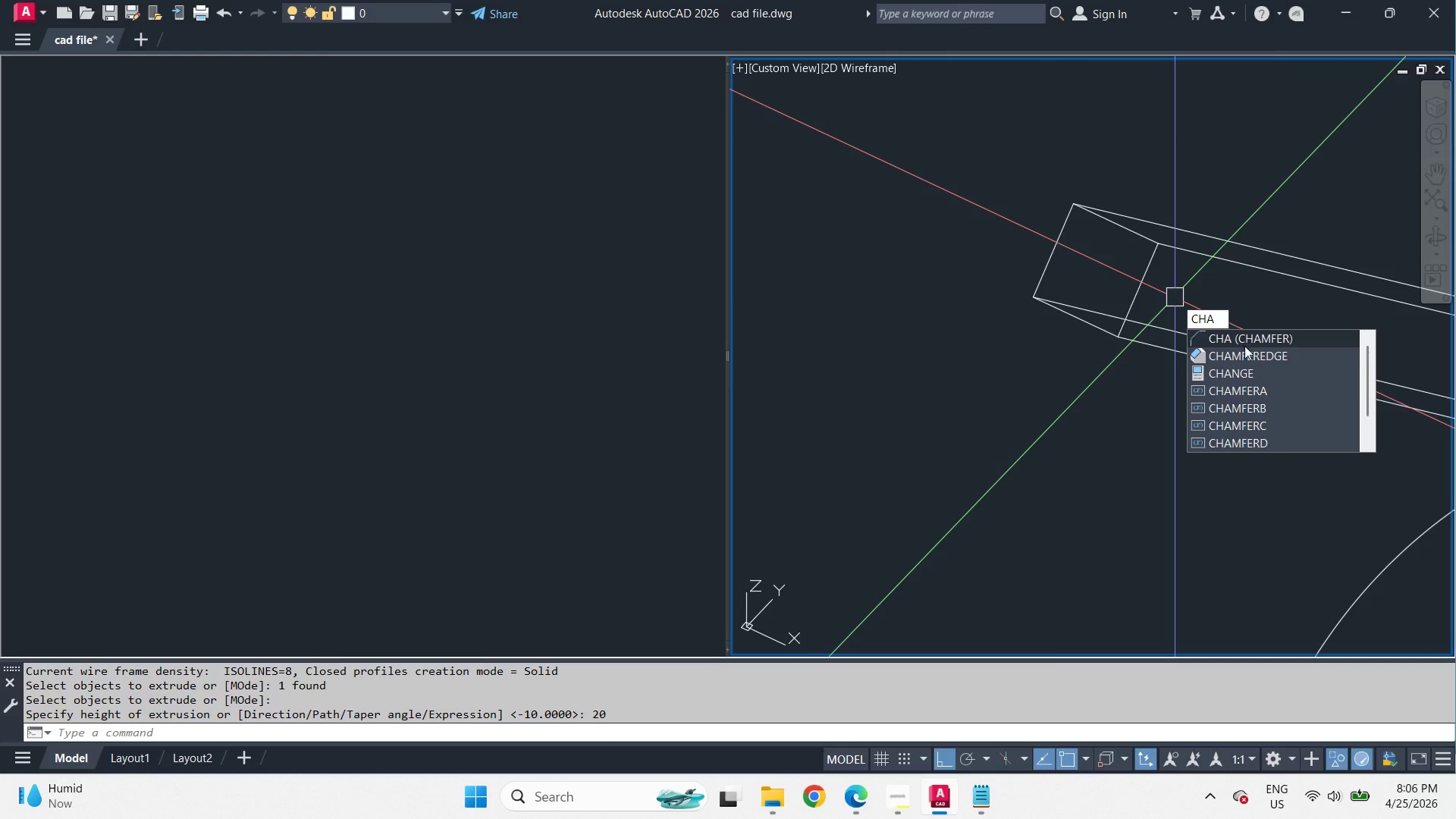 
left_click([1247, 356])
 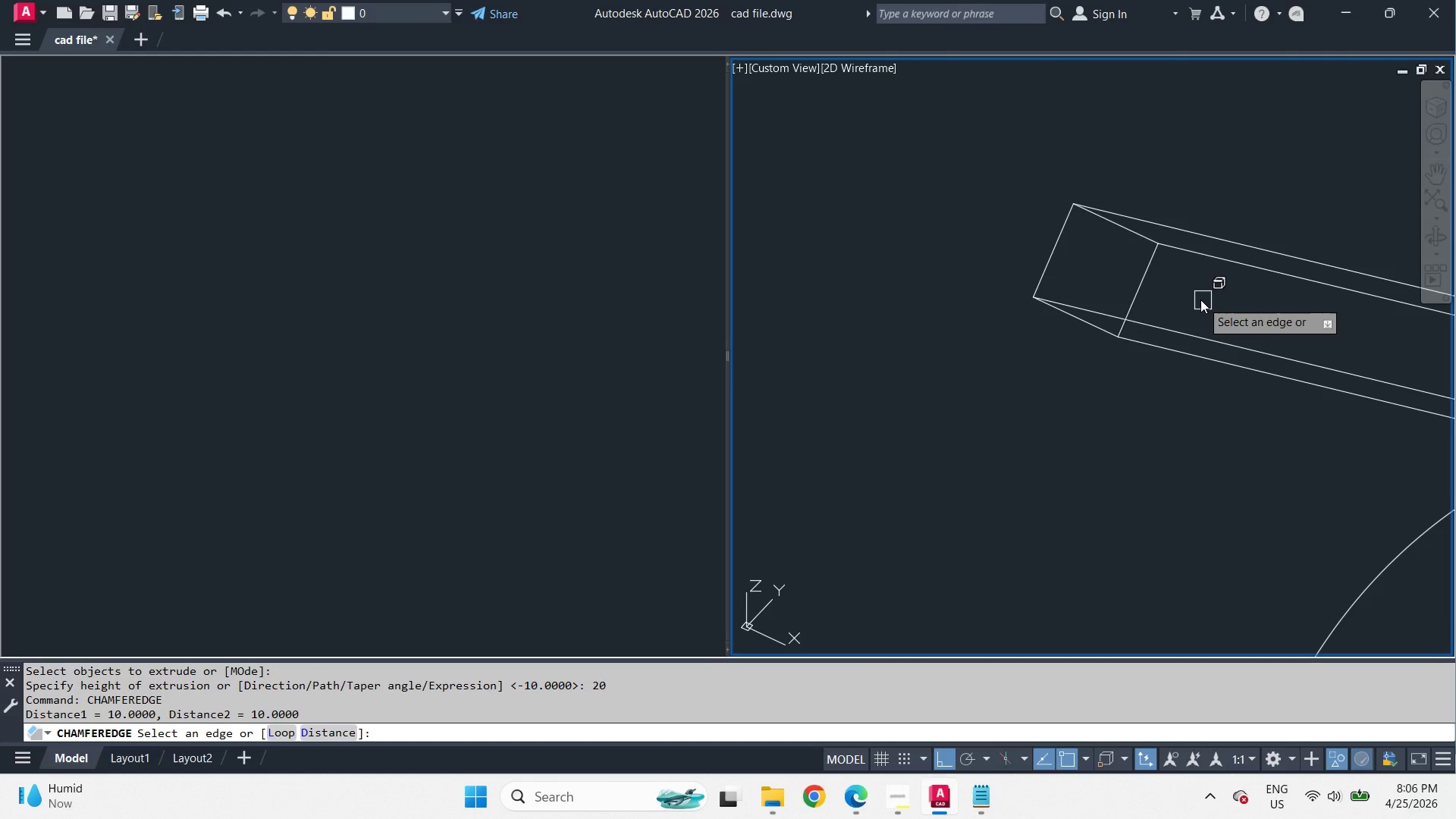 
key(D)
 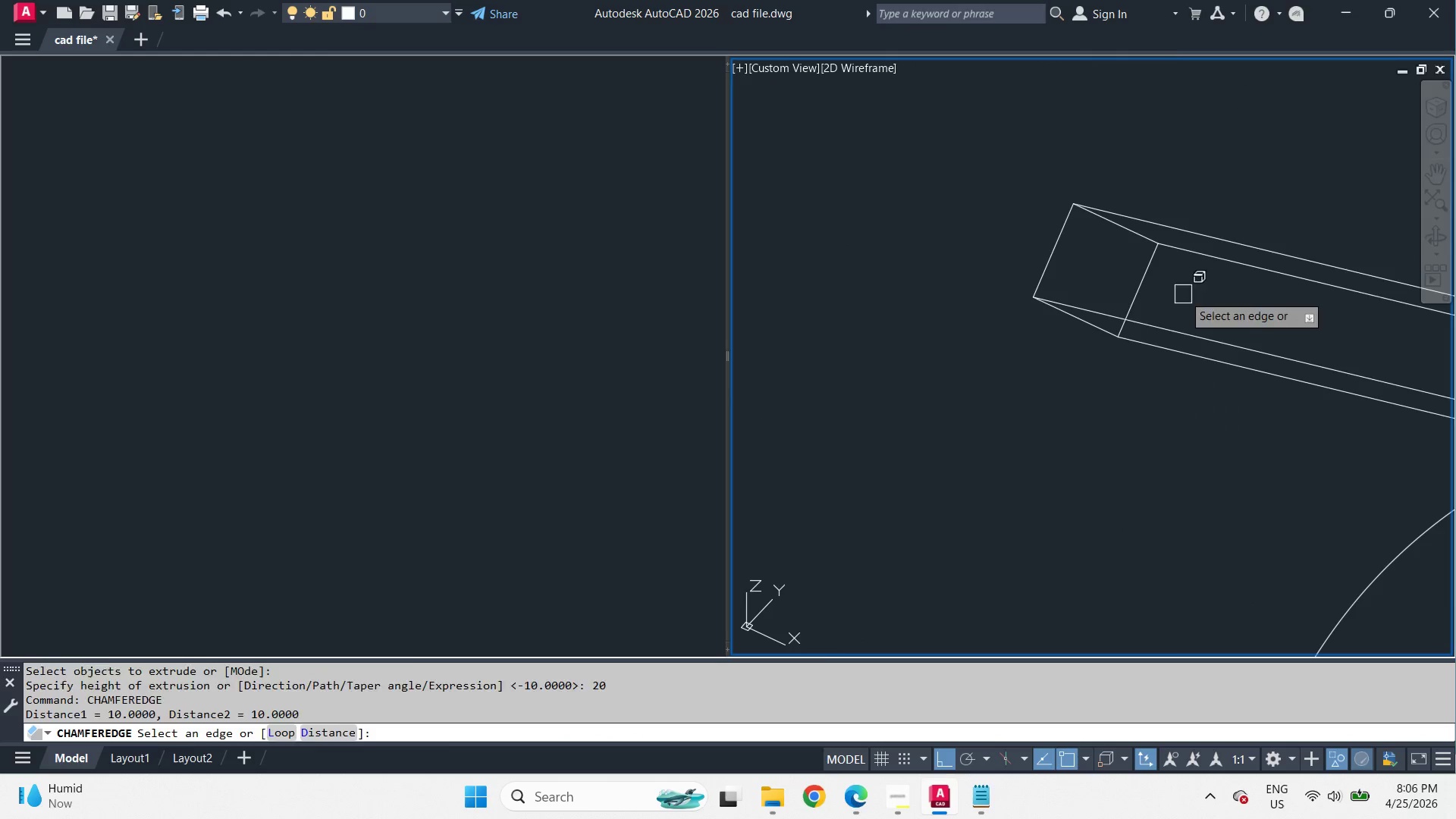 
key(Space)
 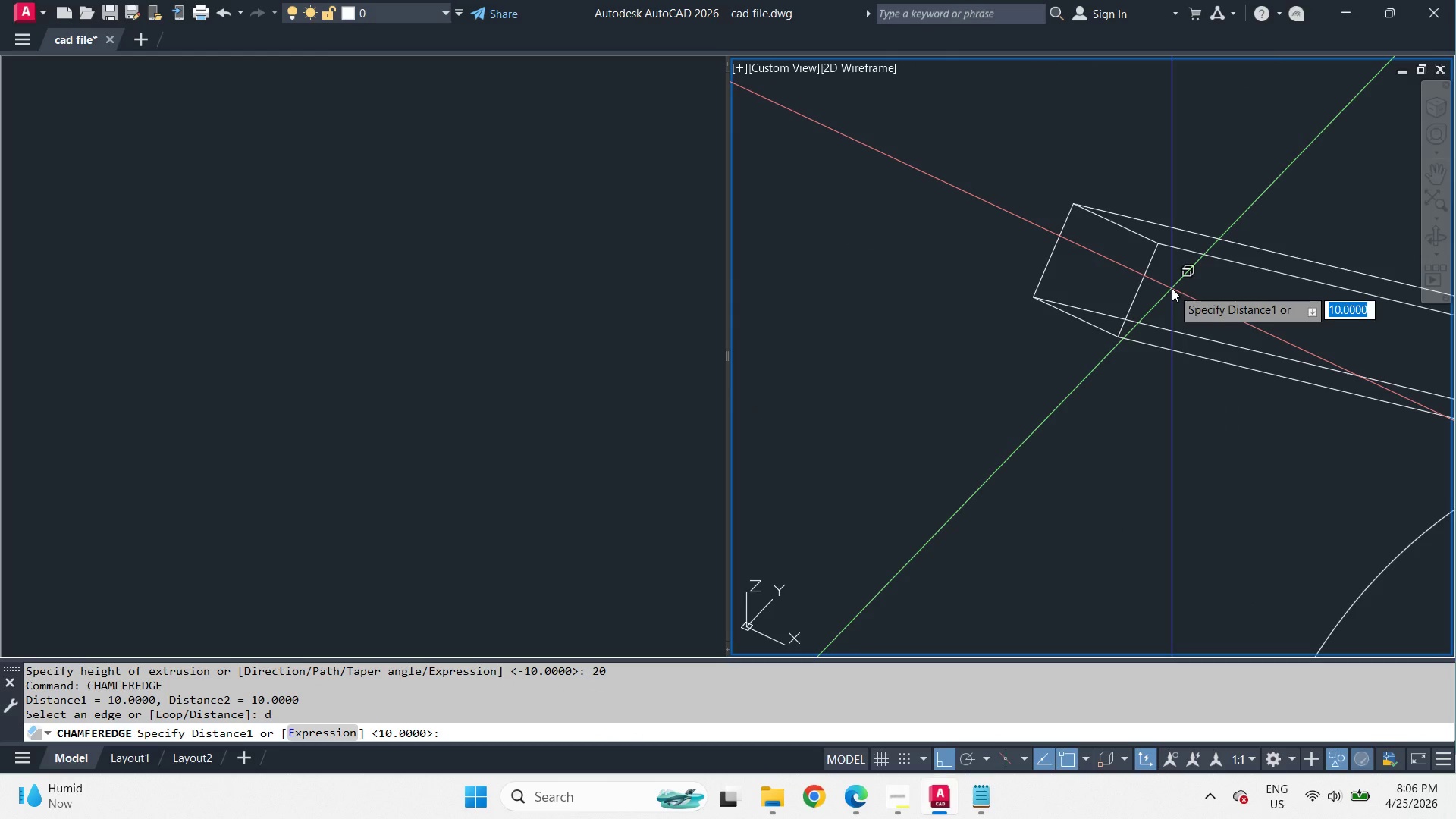 
left_click_drag(start_coordinate=[1172, 288], to_coordinate=[1177, 290])
 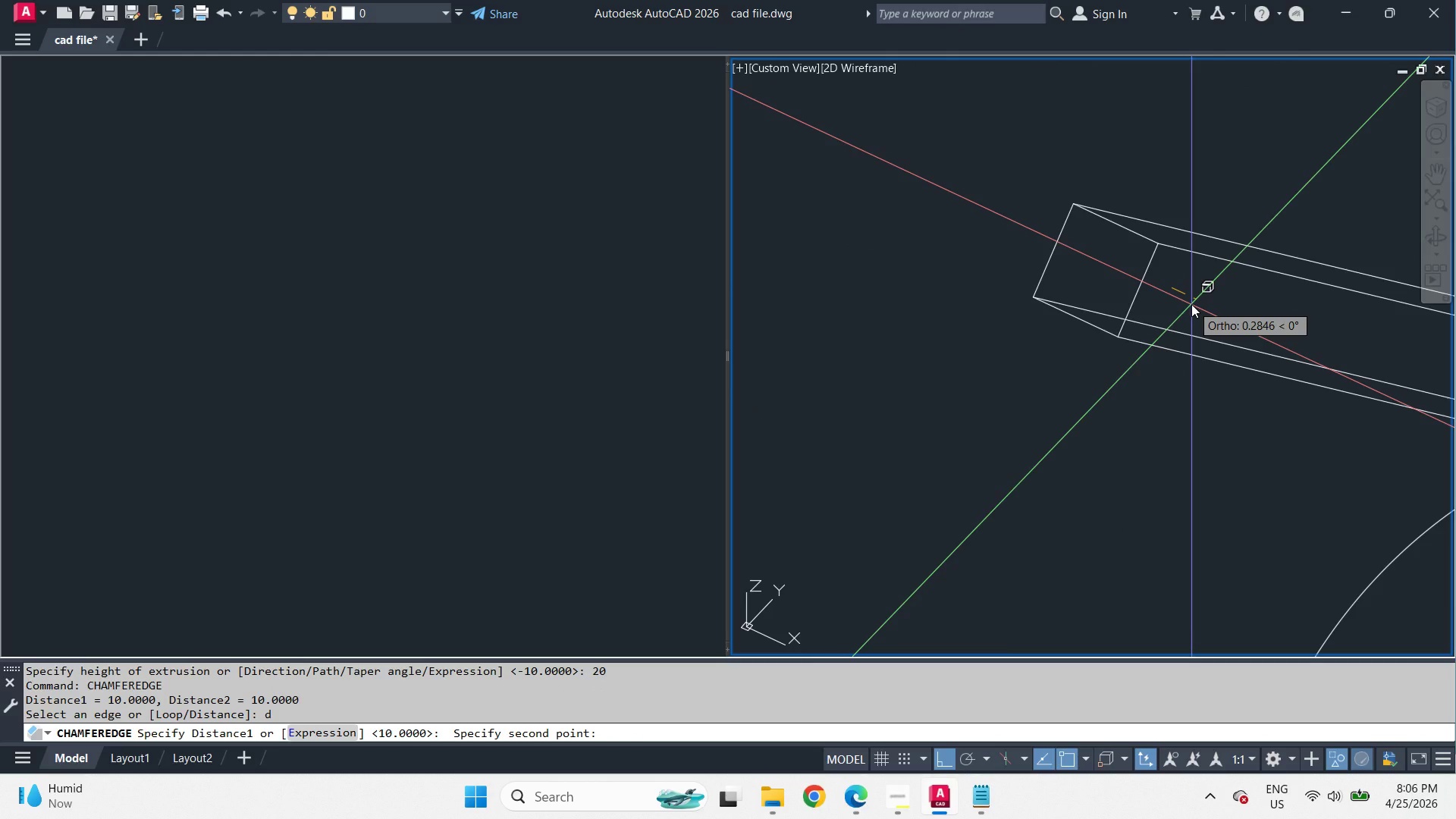 
key(NumpadDecimal)
 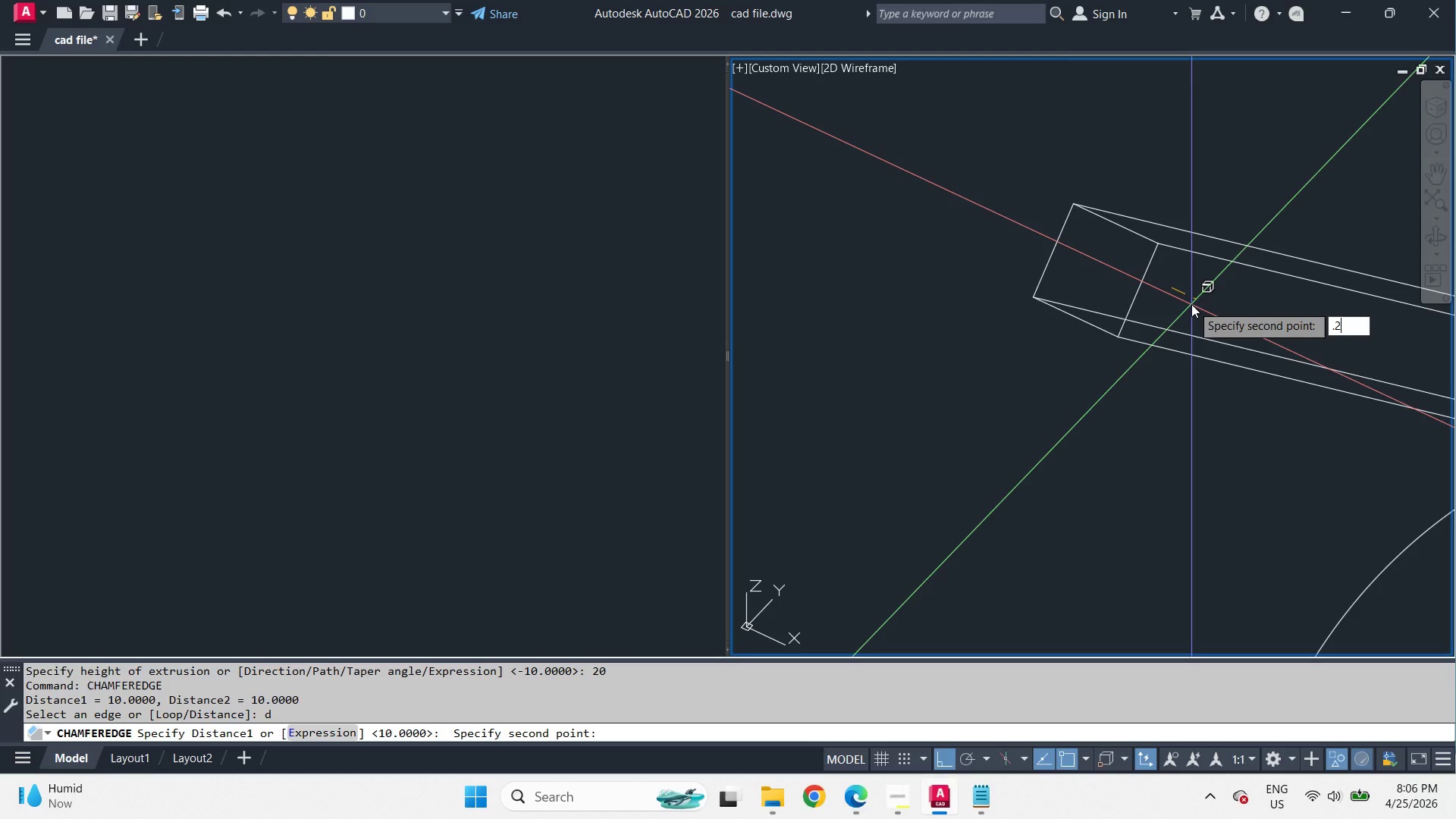 
key(Numpad2)
 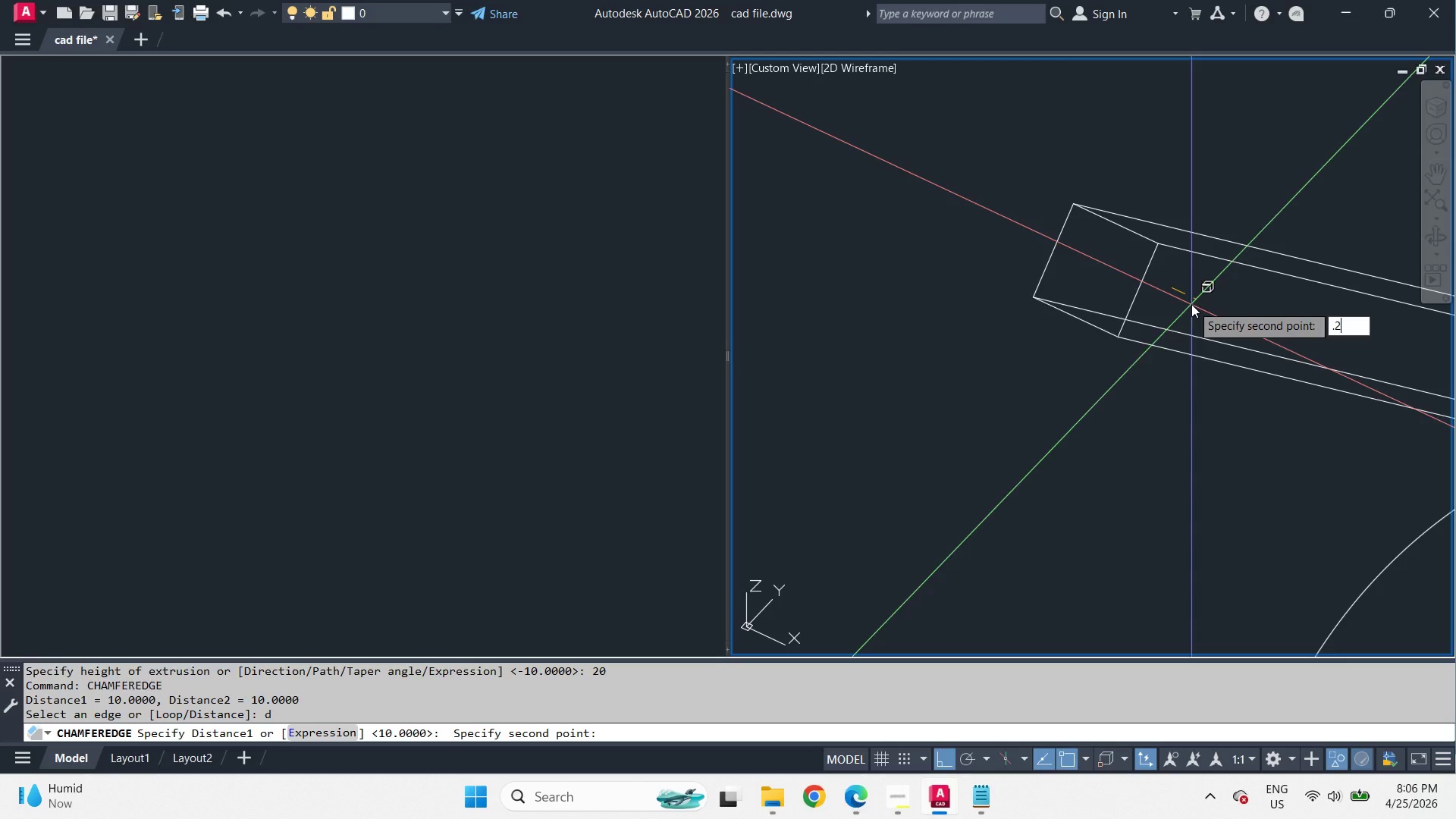 
key(Space)
 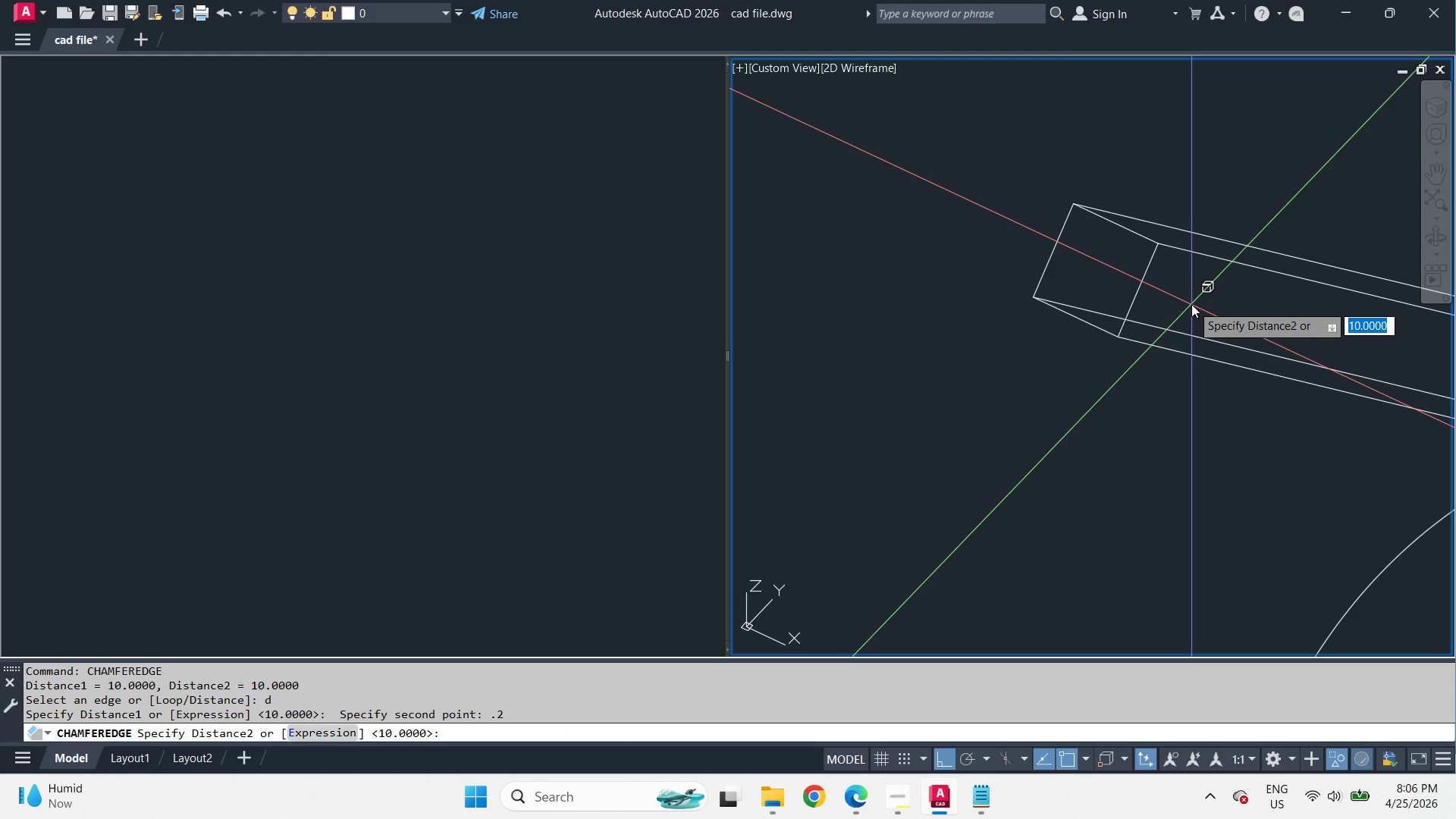 
key(Numpad2)
 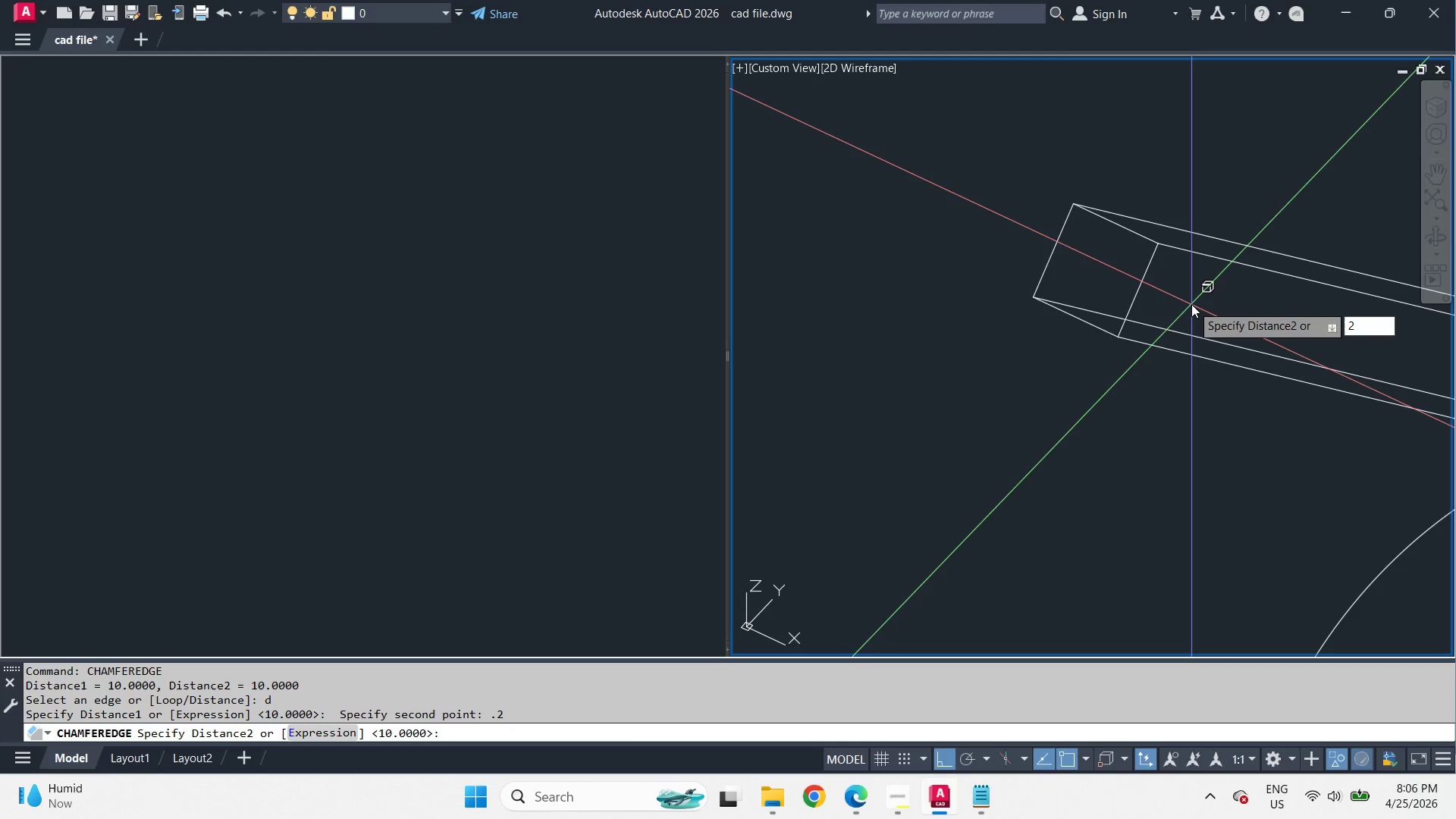 
key(Backspace)
 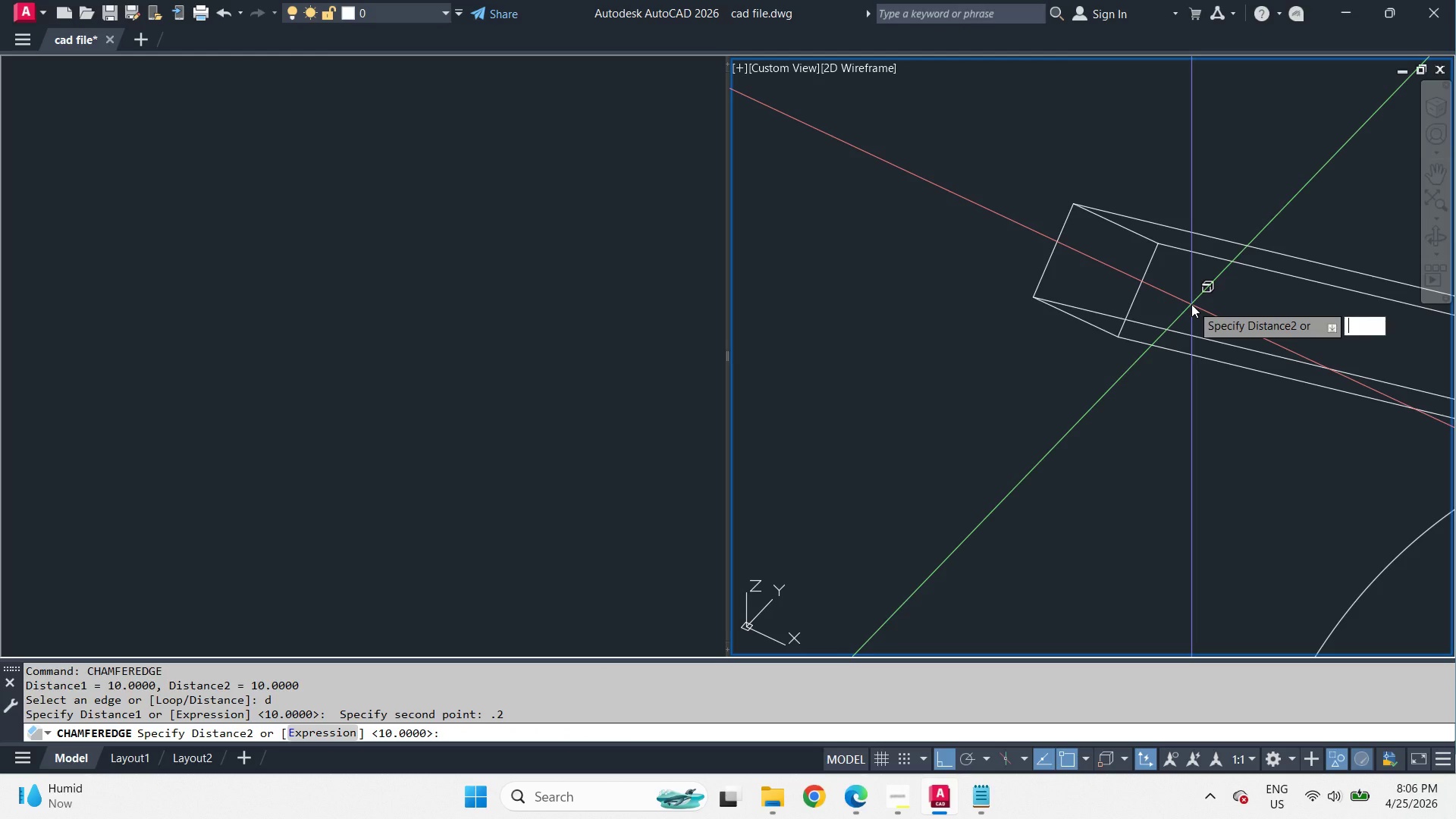 
key(NumpadDecimal)
 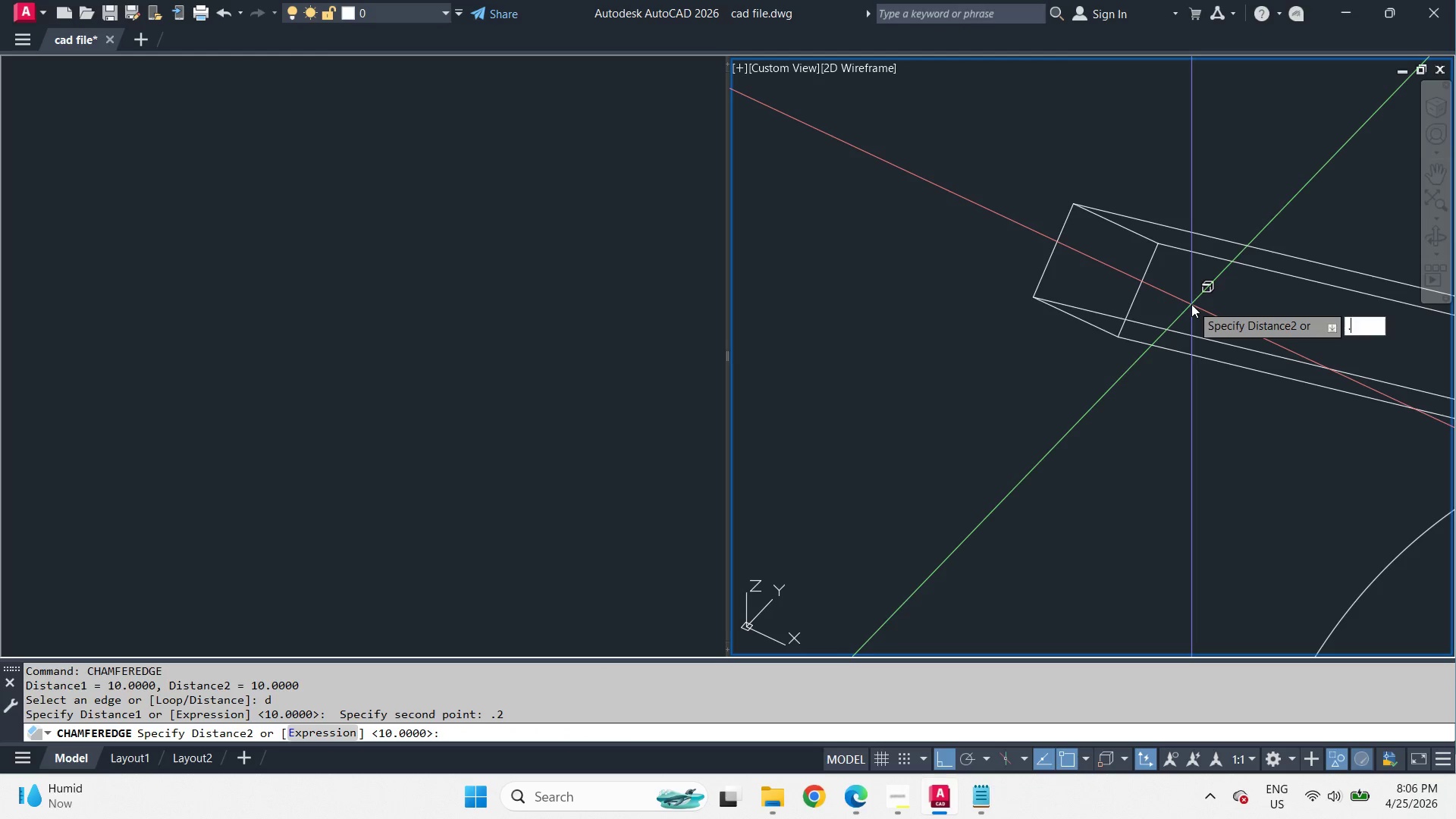 
key(Numpad2)
 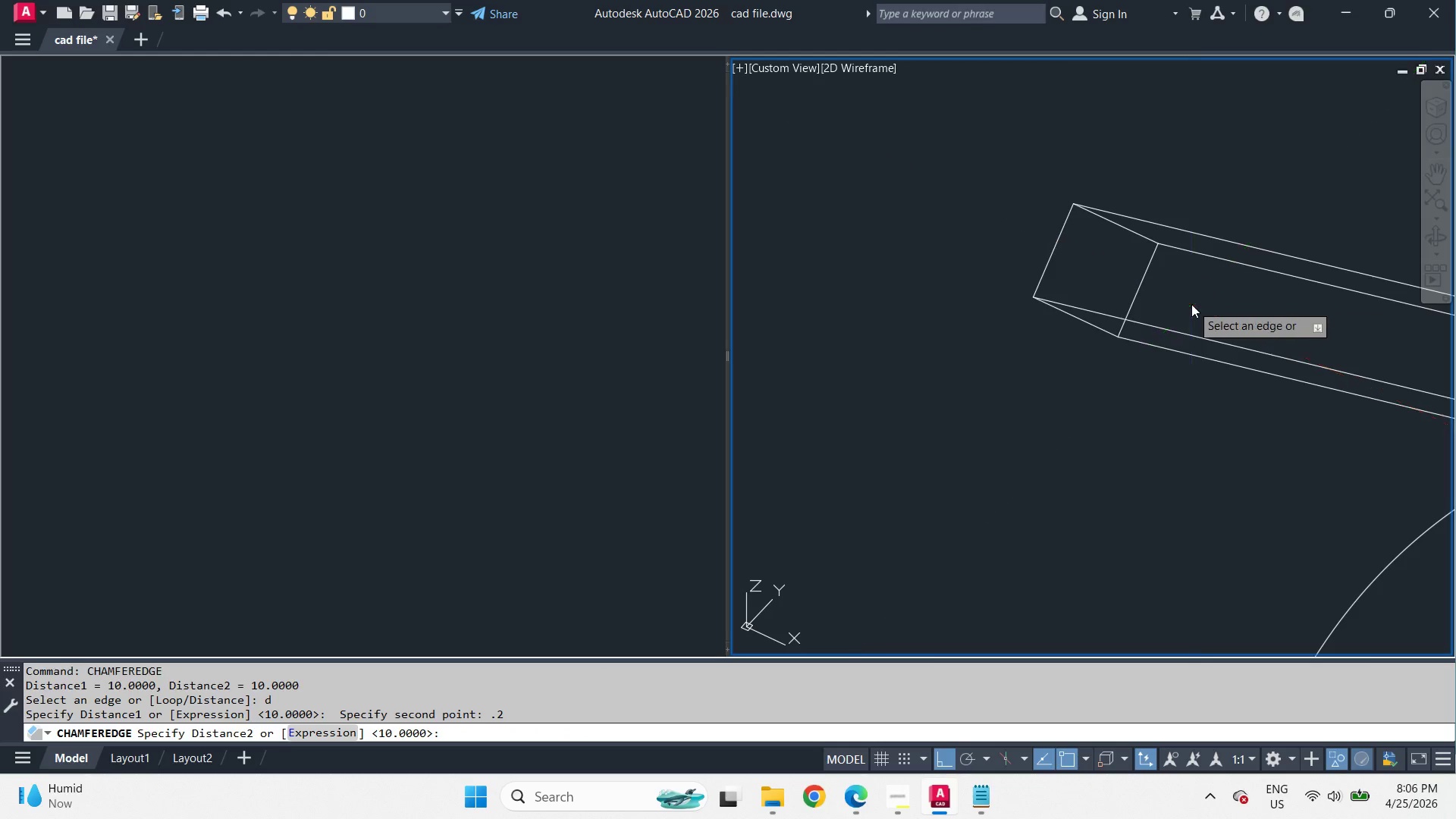 
key(Space)
 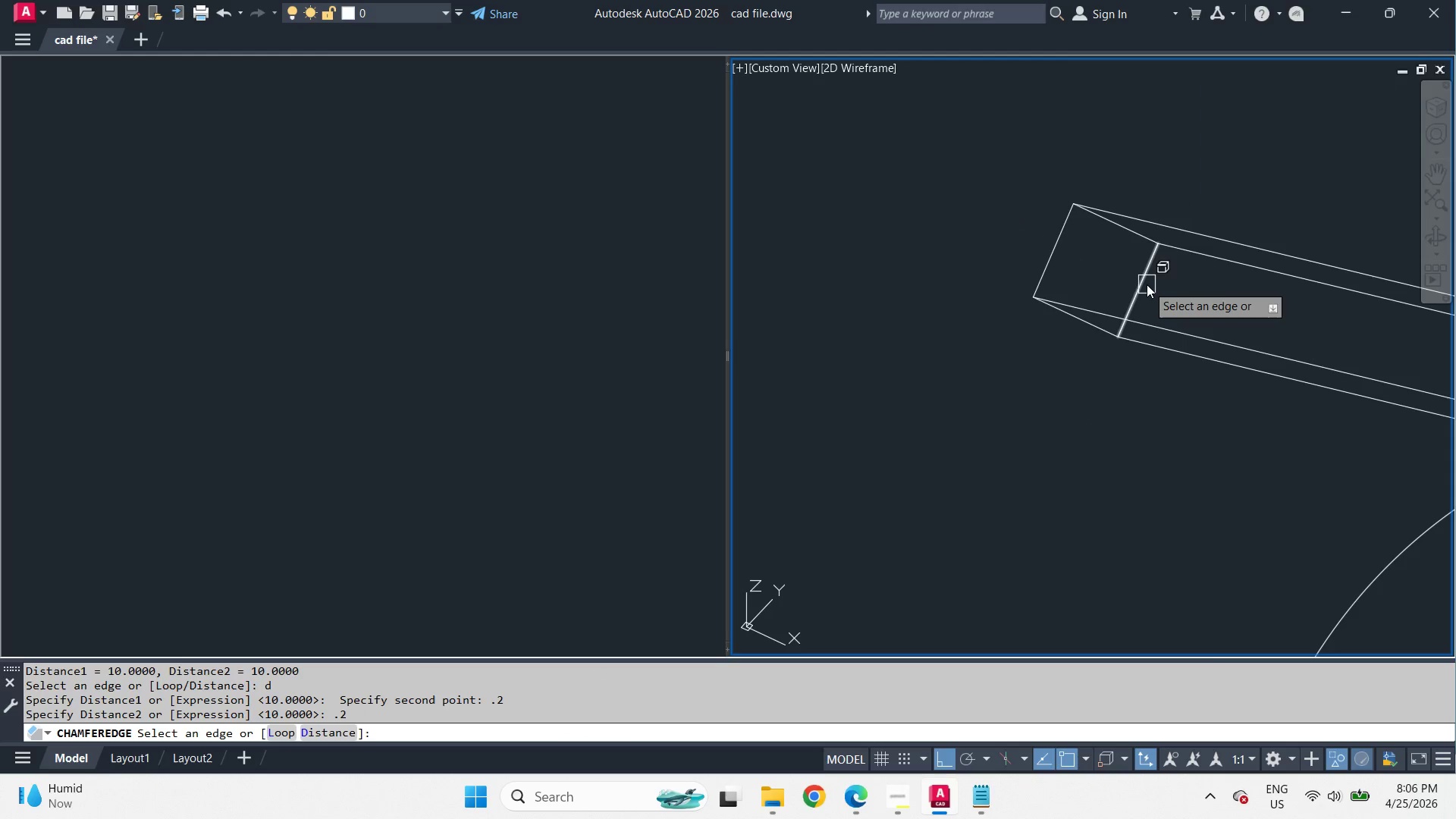 
left_click([1147, 284])
 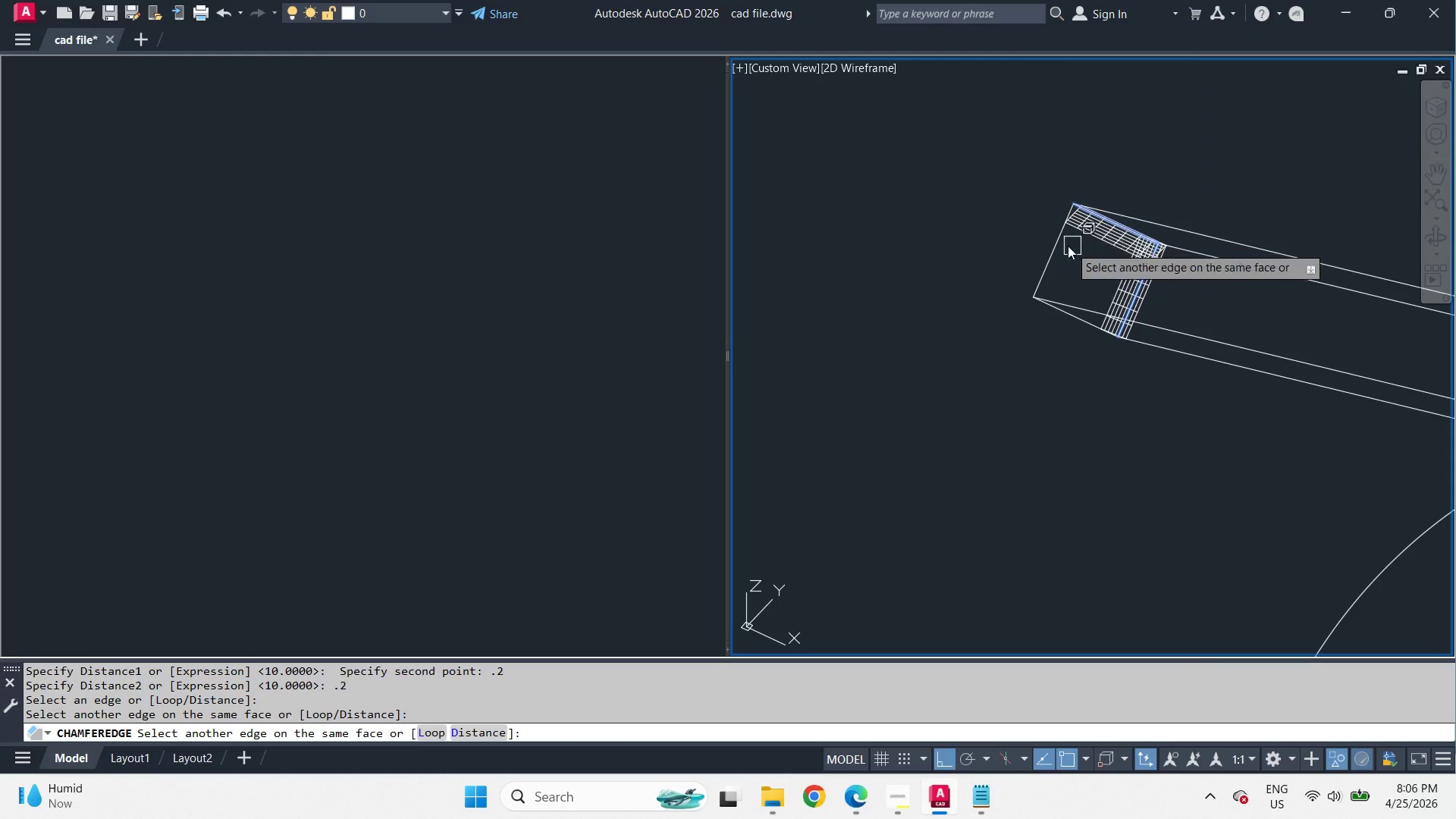 
double_click([1064, 246])
 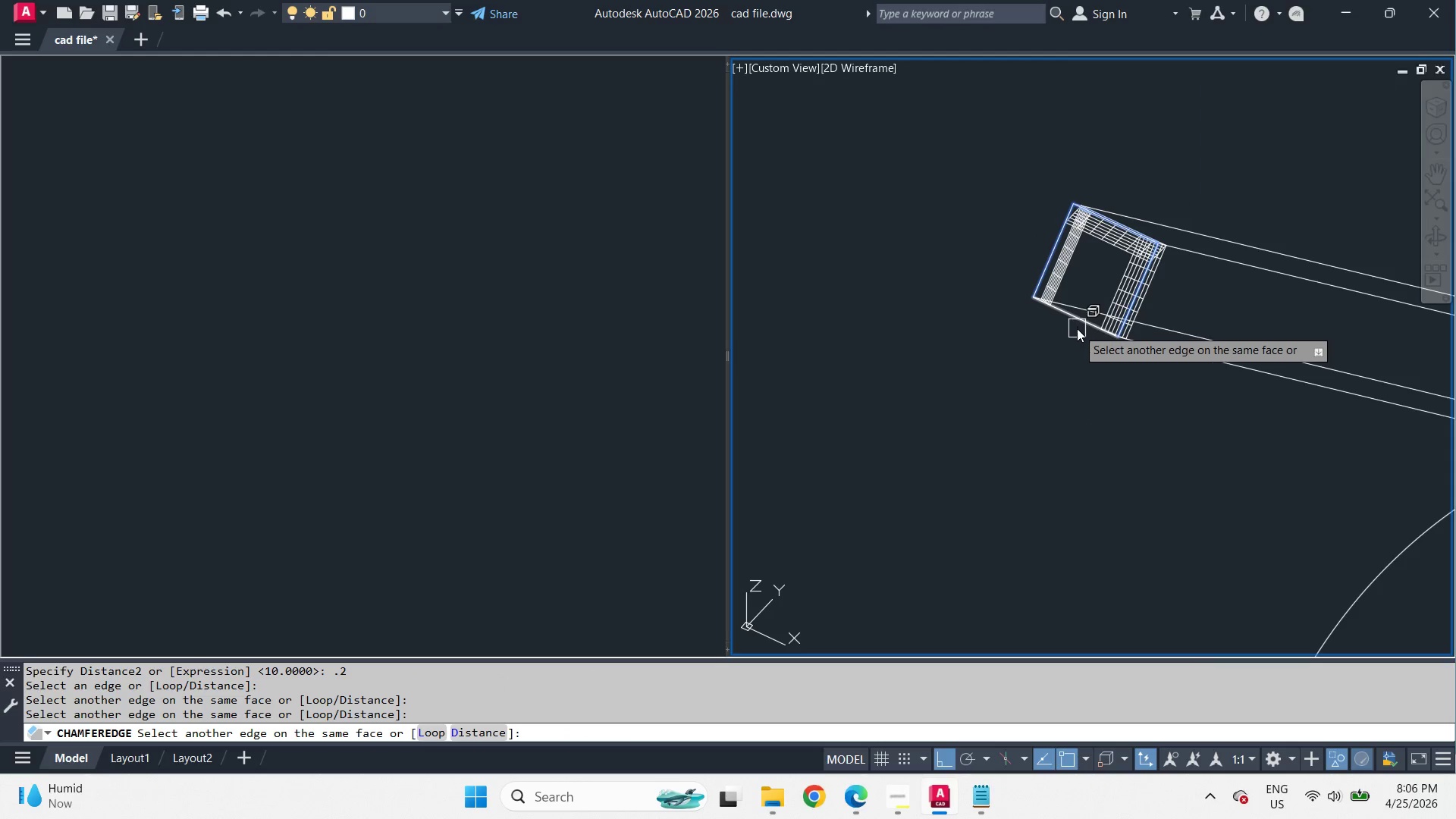 
left_click([1077, 326])
 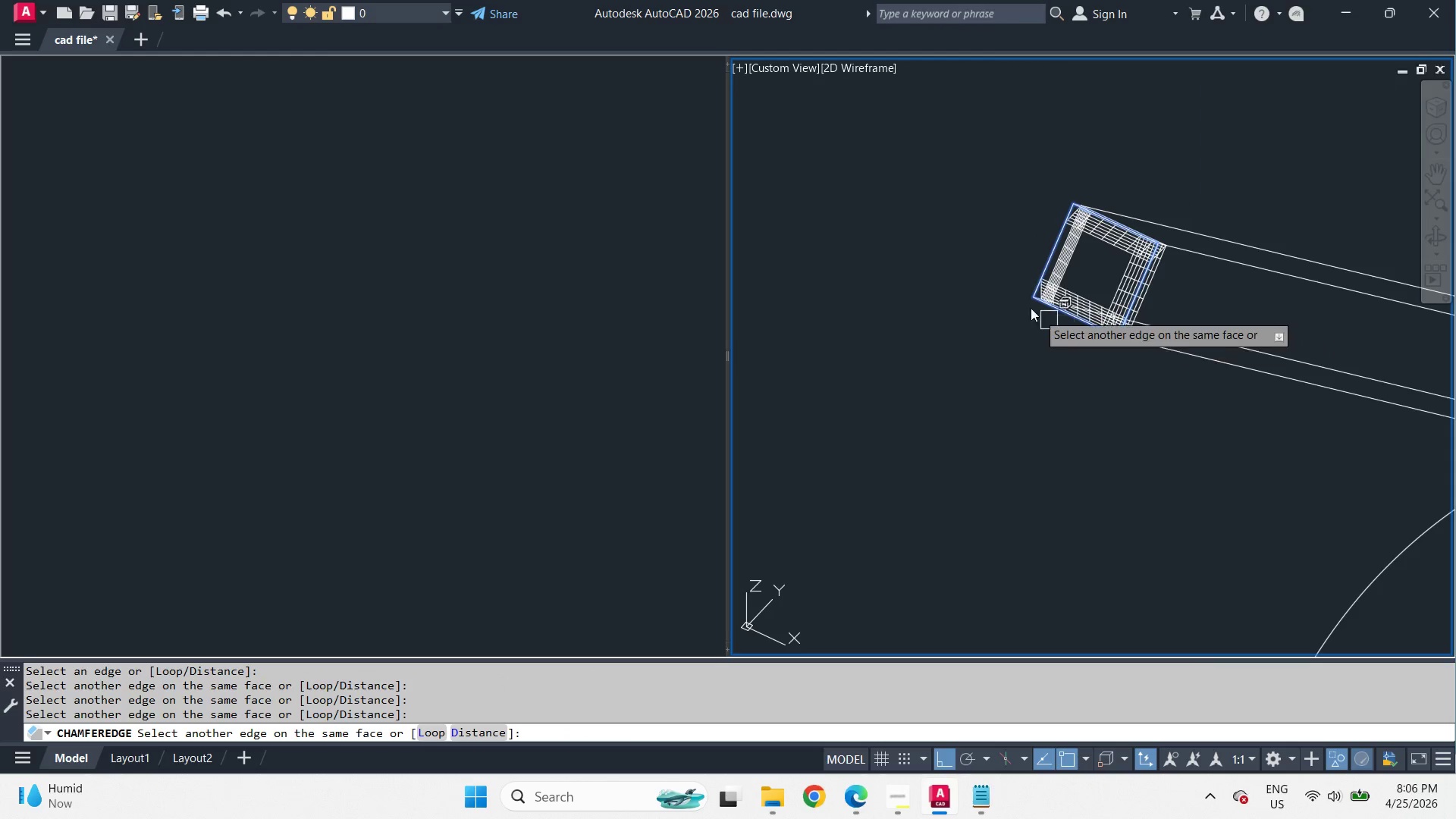 
key(Space)
 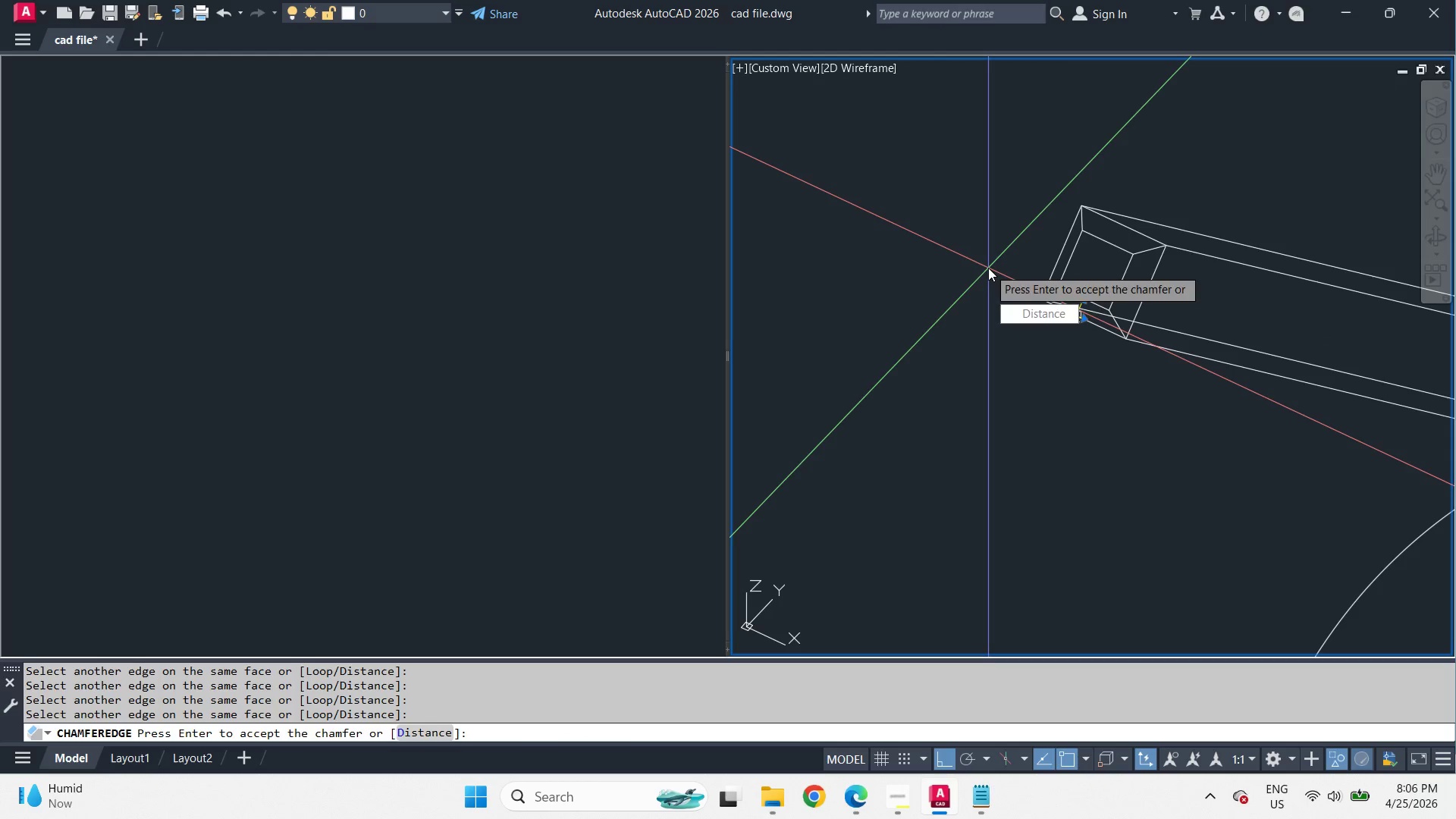 
key(Space)
 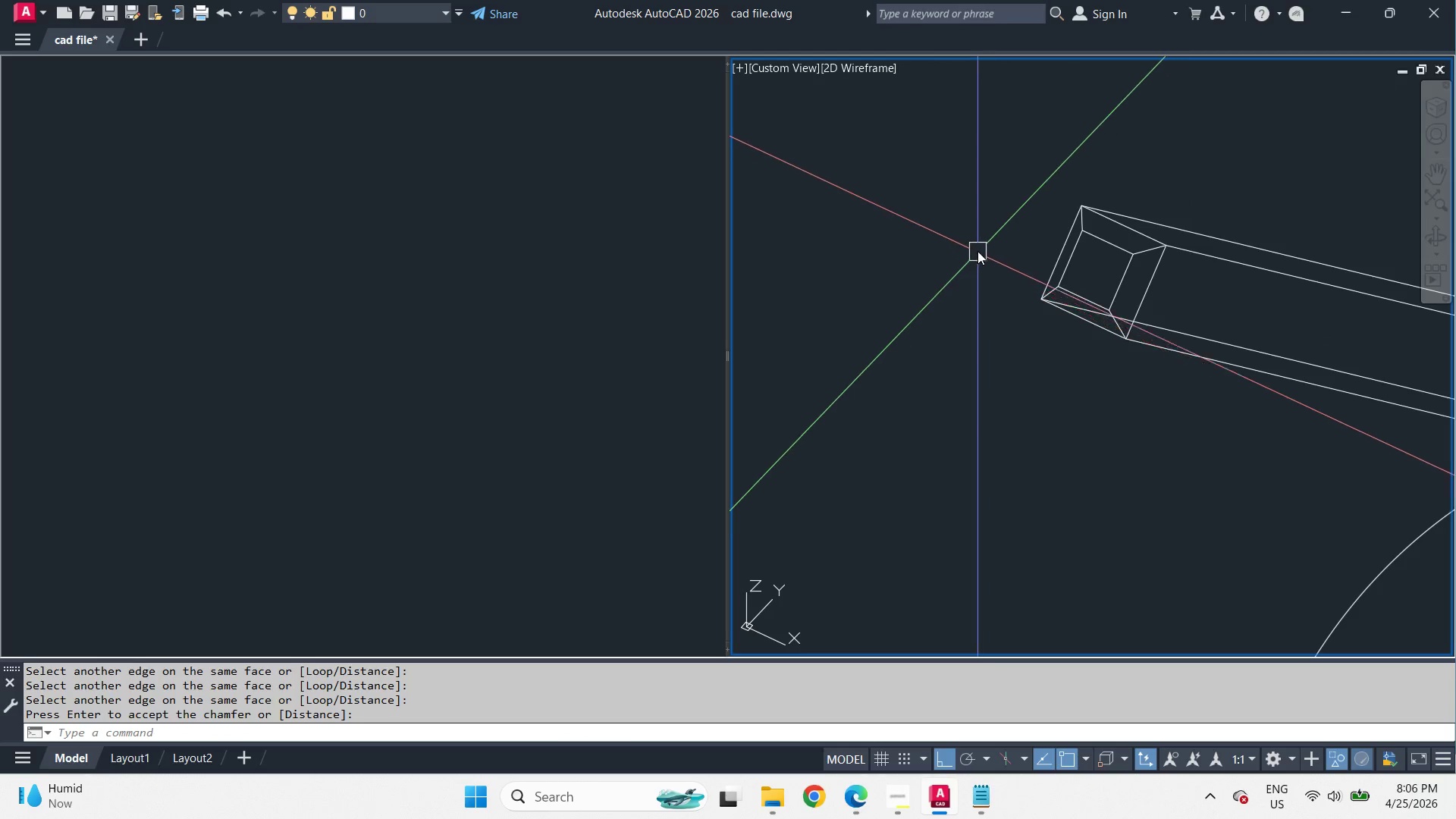 
left_click([1024, 243])
 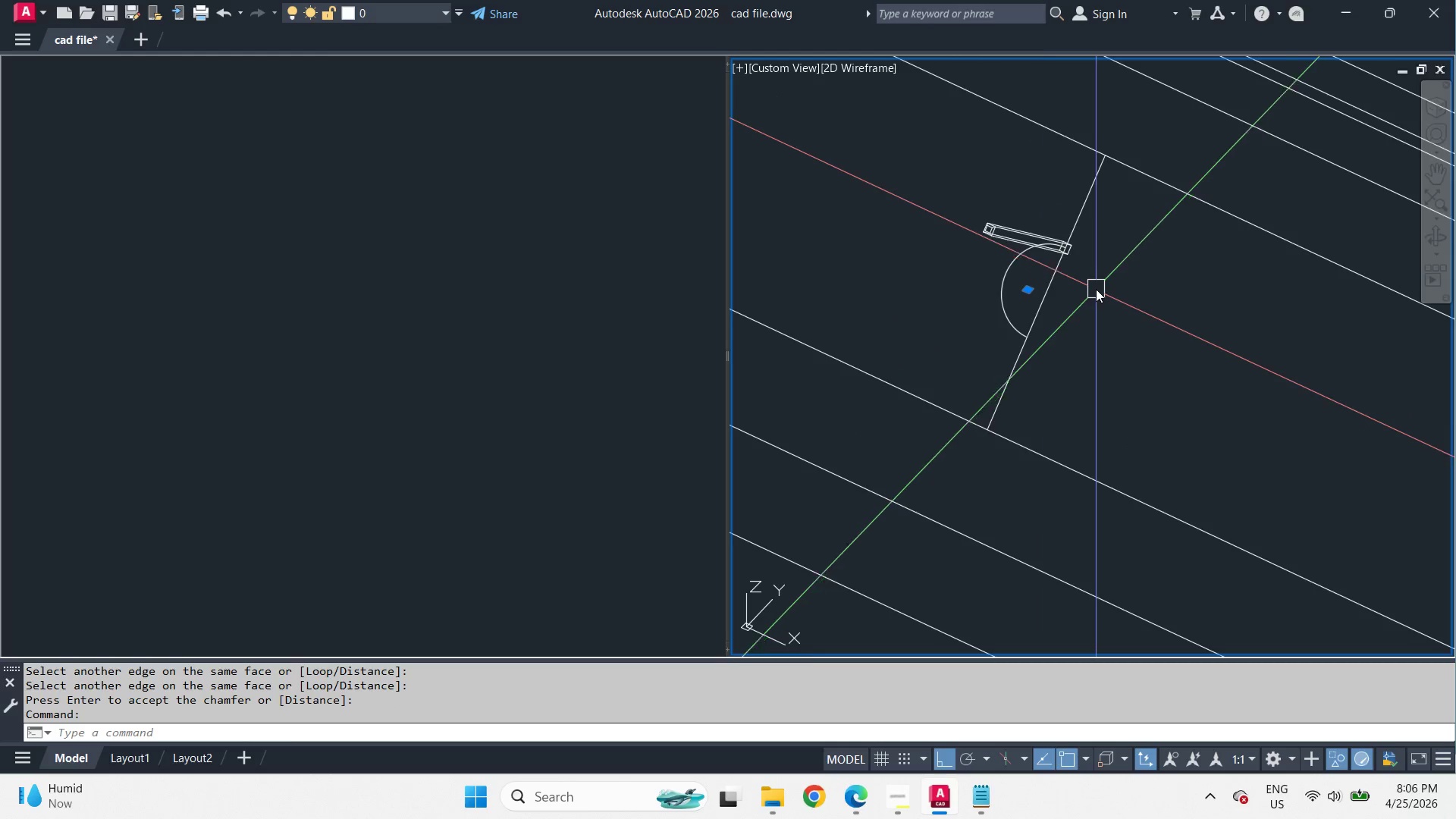 
scroll: coordinate [987, 223], scroll_direction: down, amount: 5.0
 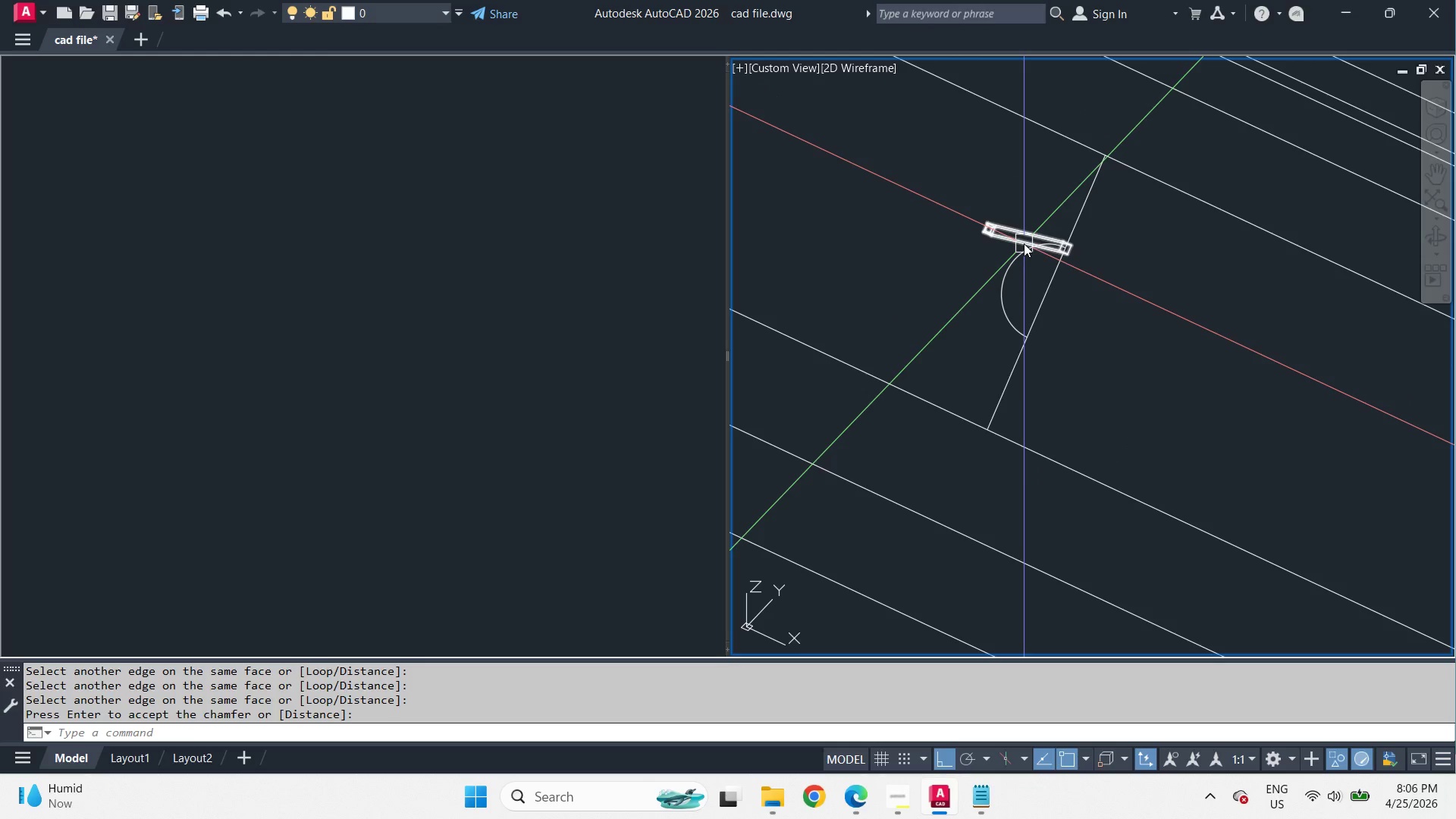 
type(co )
 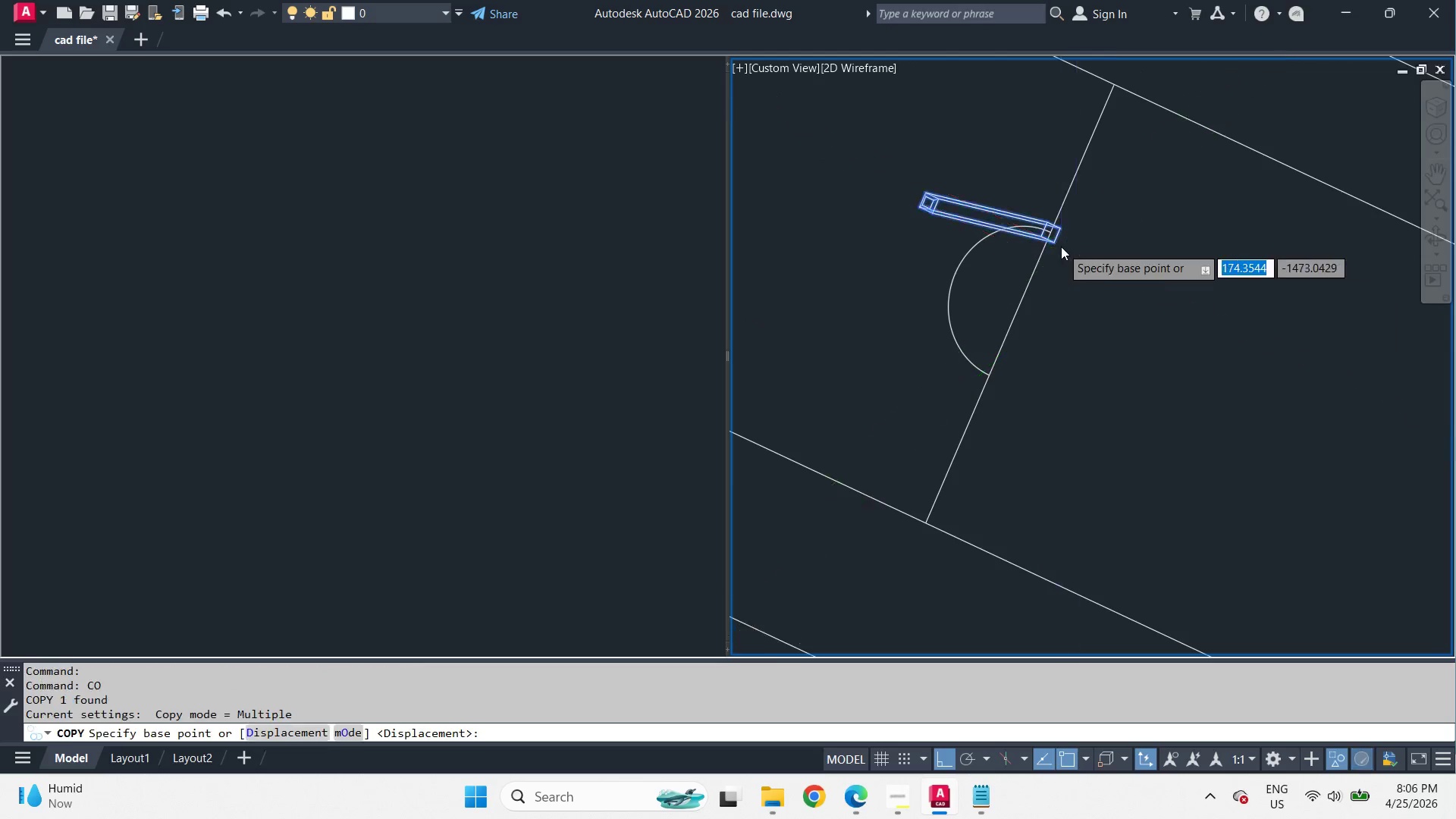 
scroll: coordinate [1087, 274], scroll_direction: up, amount: 1.0
 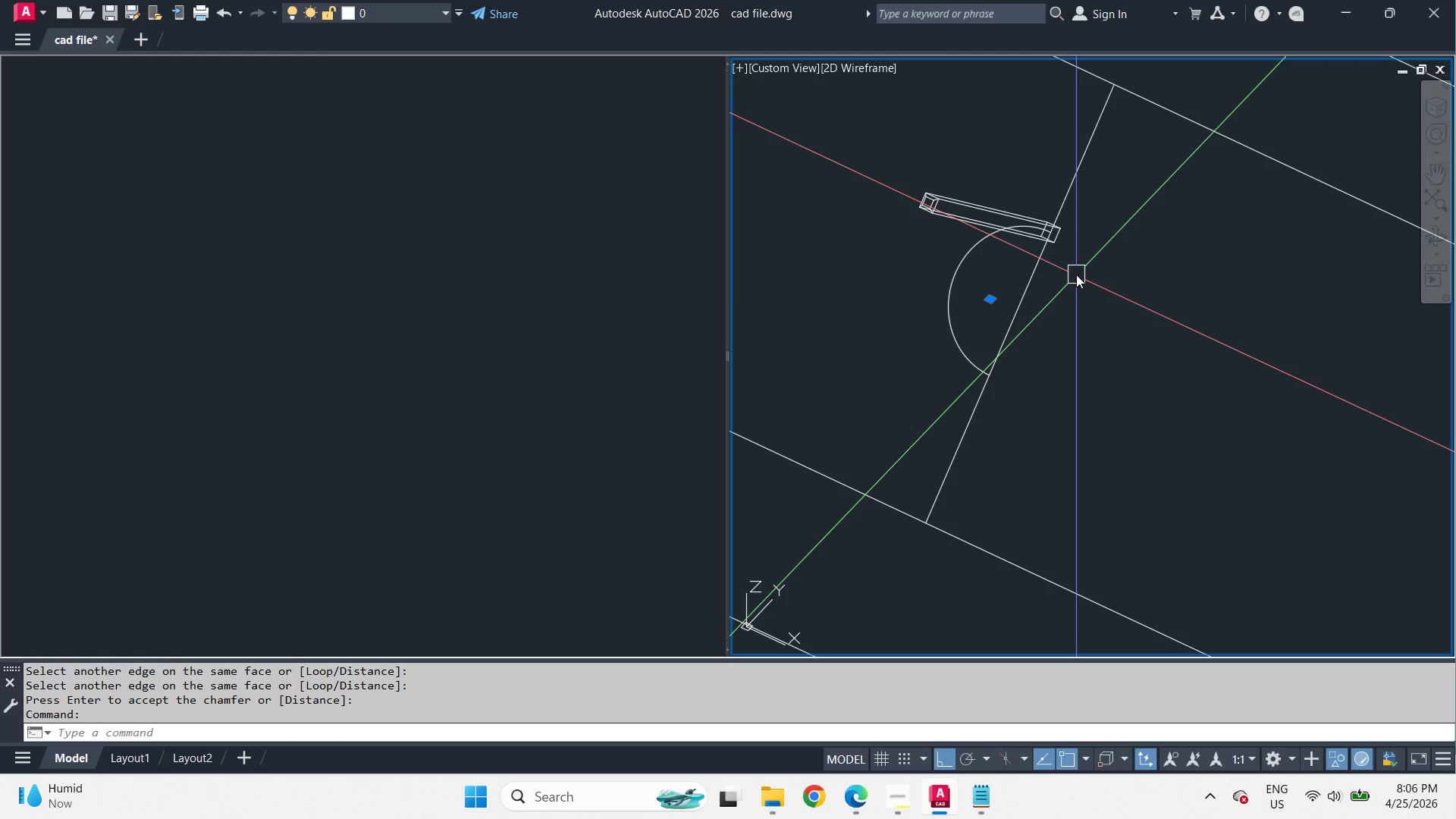 
left_click_drag(start_coordinate=[1035, 214], to_coordinate=[1034, 230])
 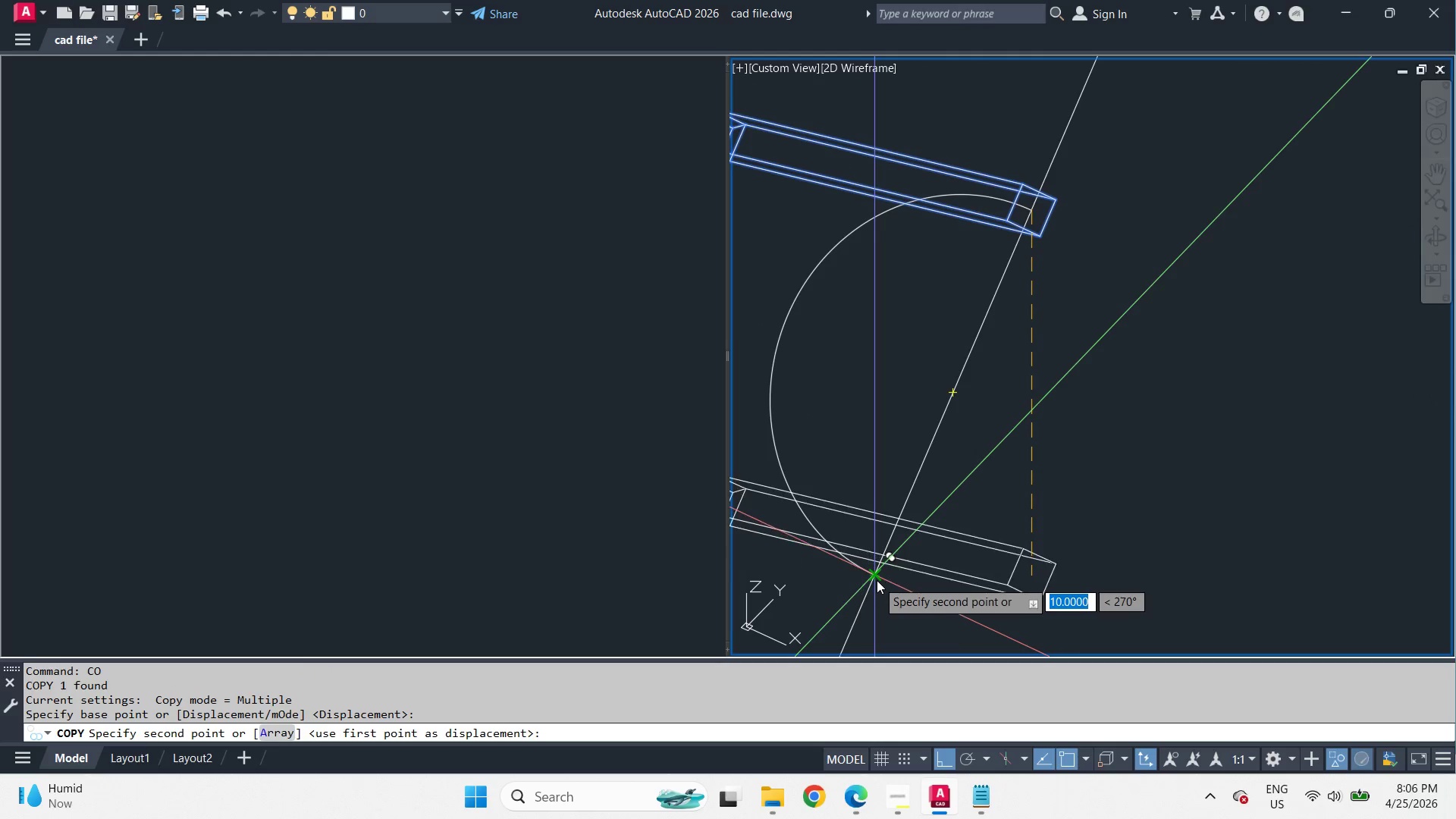 
scroll: coordinate [1060, 245], scroll_direction: up, amount: 2.0
 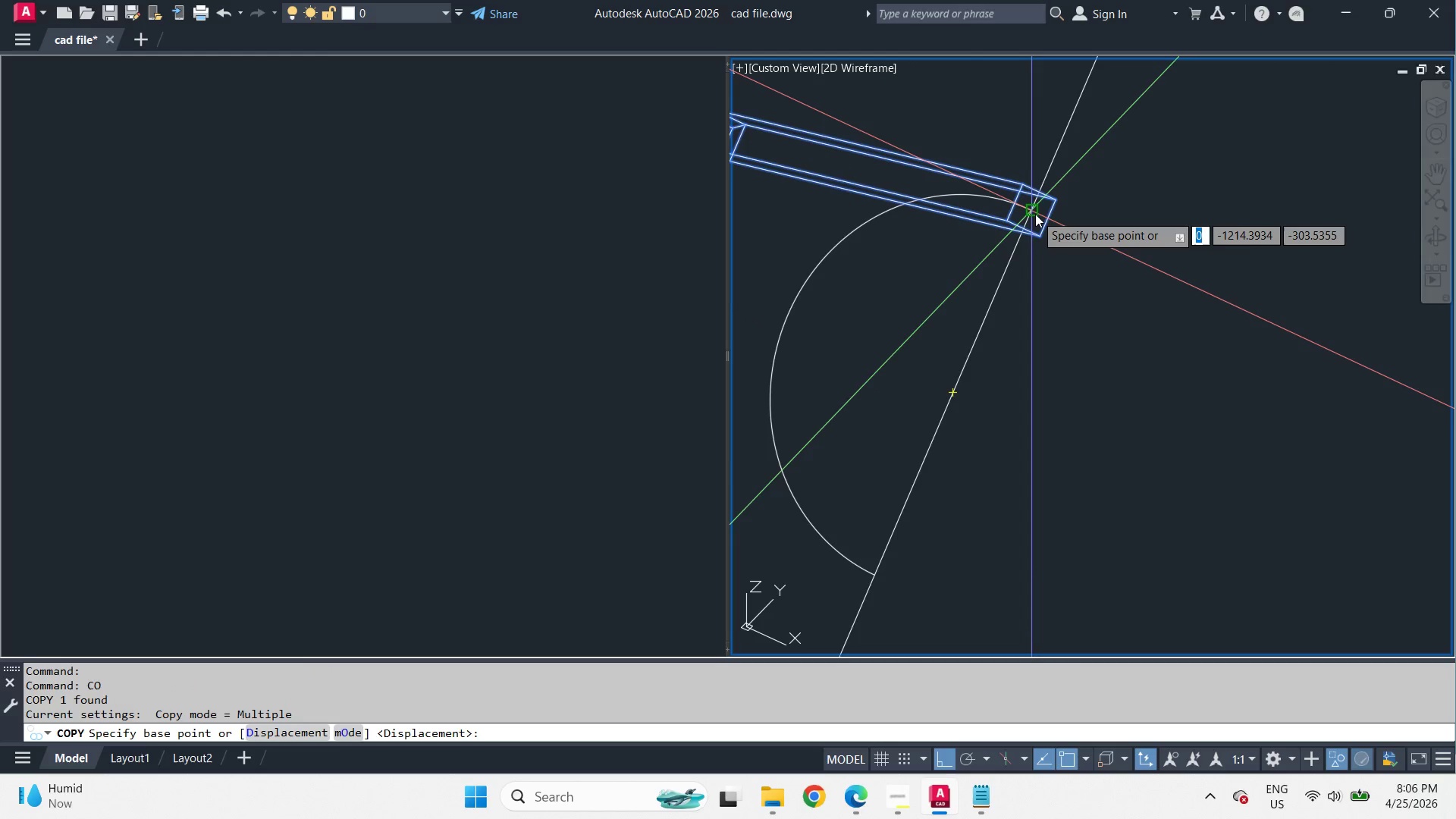 
type(end )
 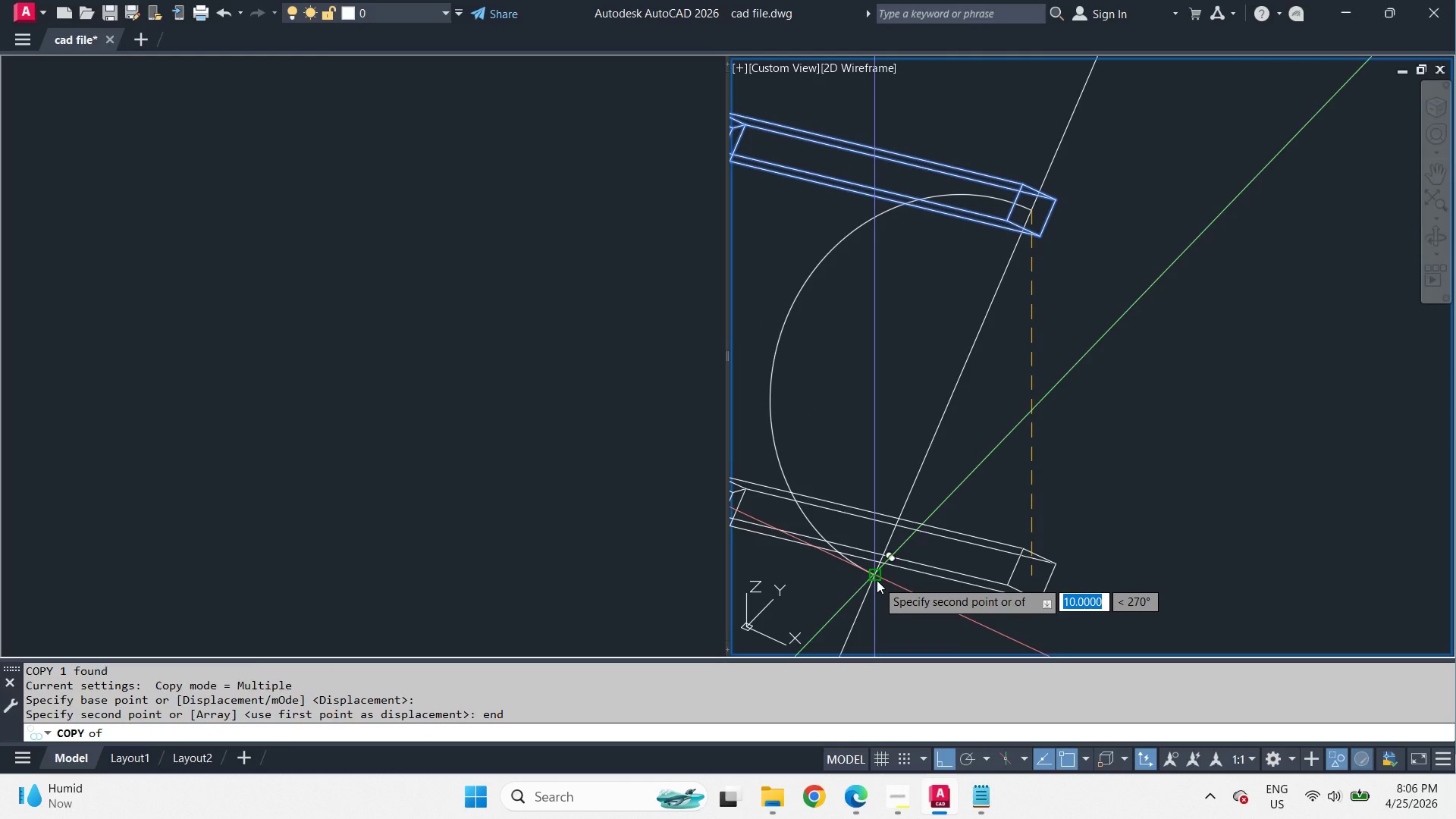 
left_click([877, 580])
 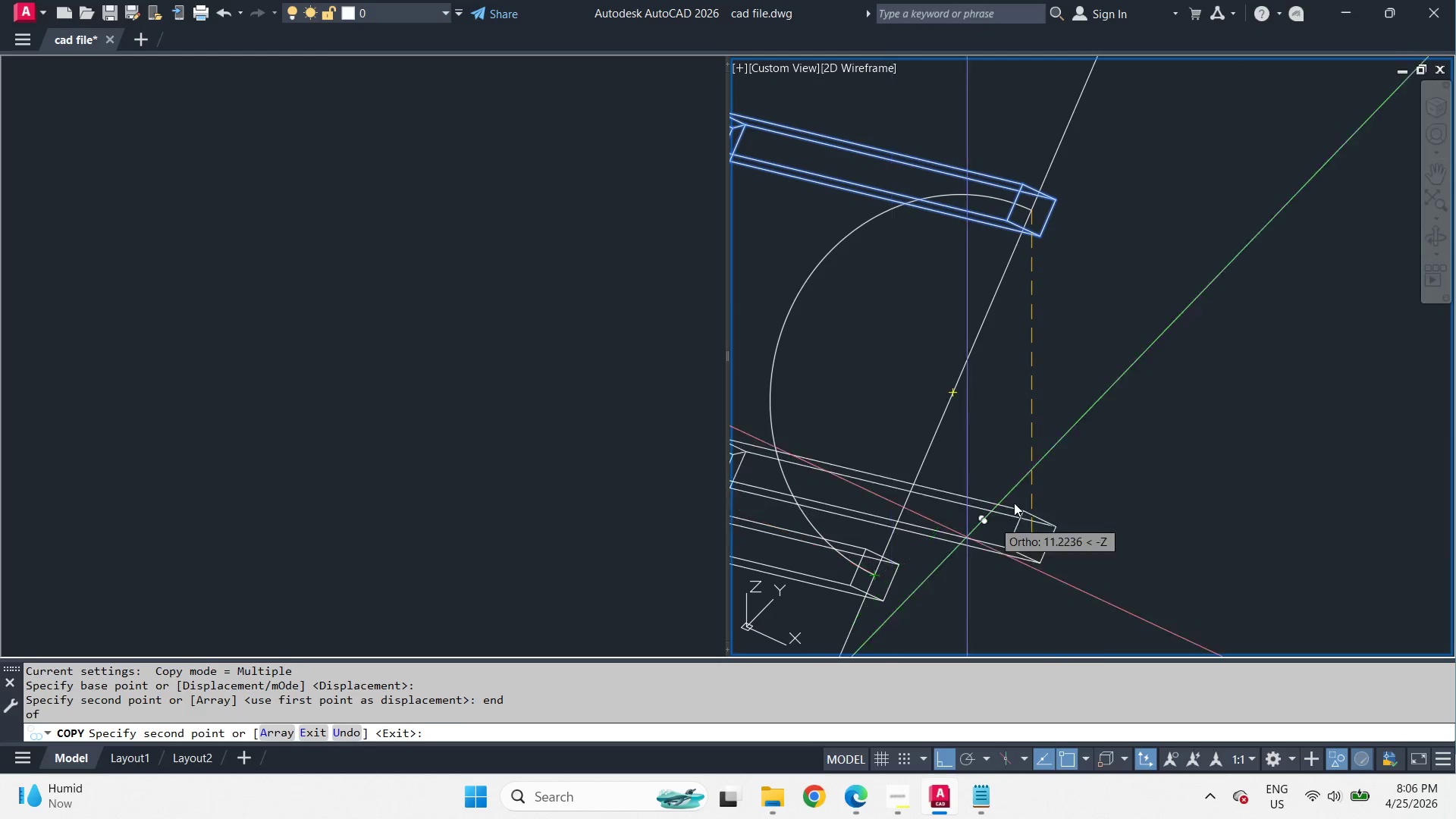 
key(Space)
 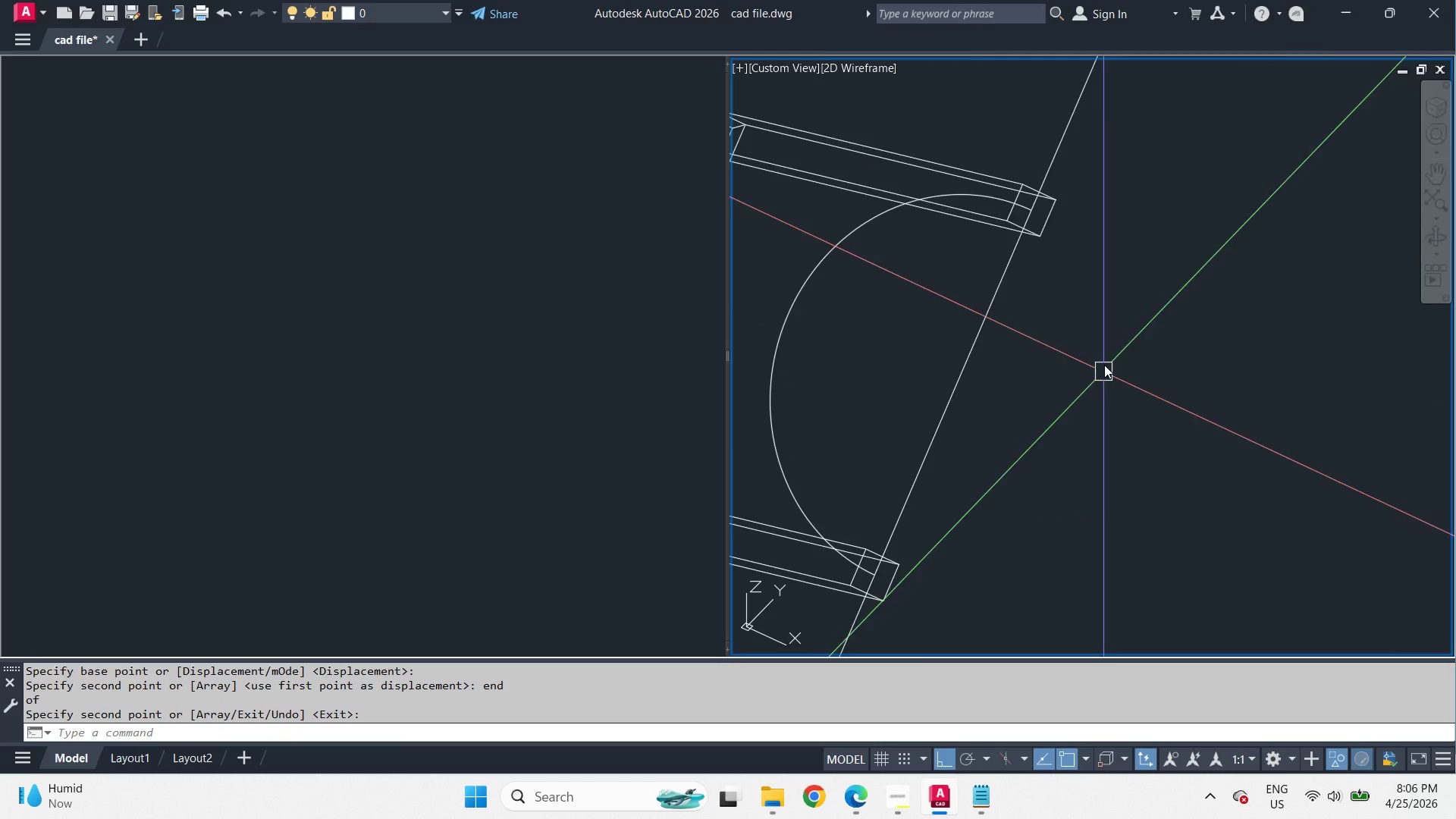 
scroll: coordinate [1136, 336], scroll_direction: down, amount: 5.0
 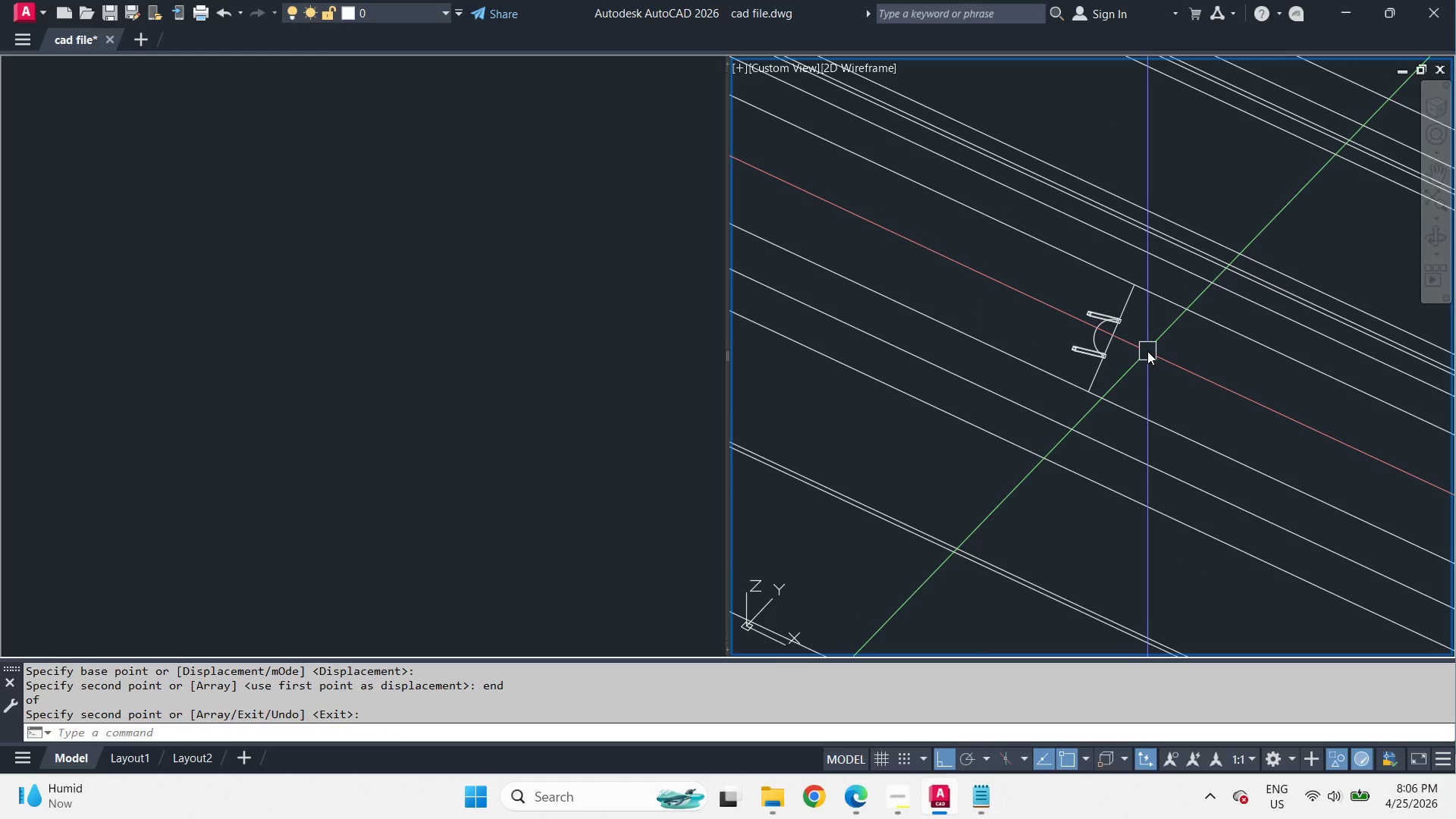 
left_click([1084, 325])
 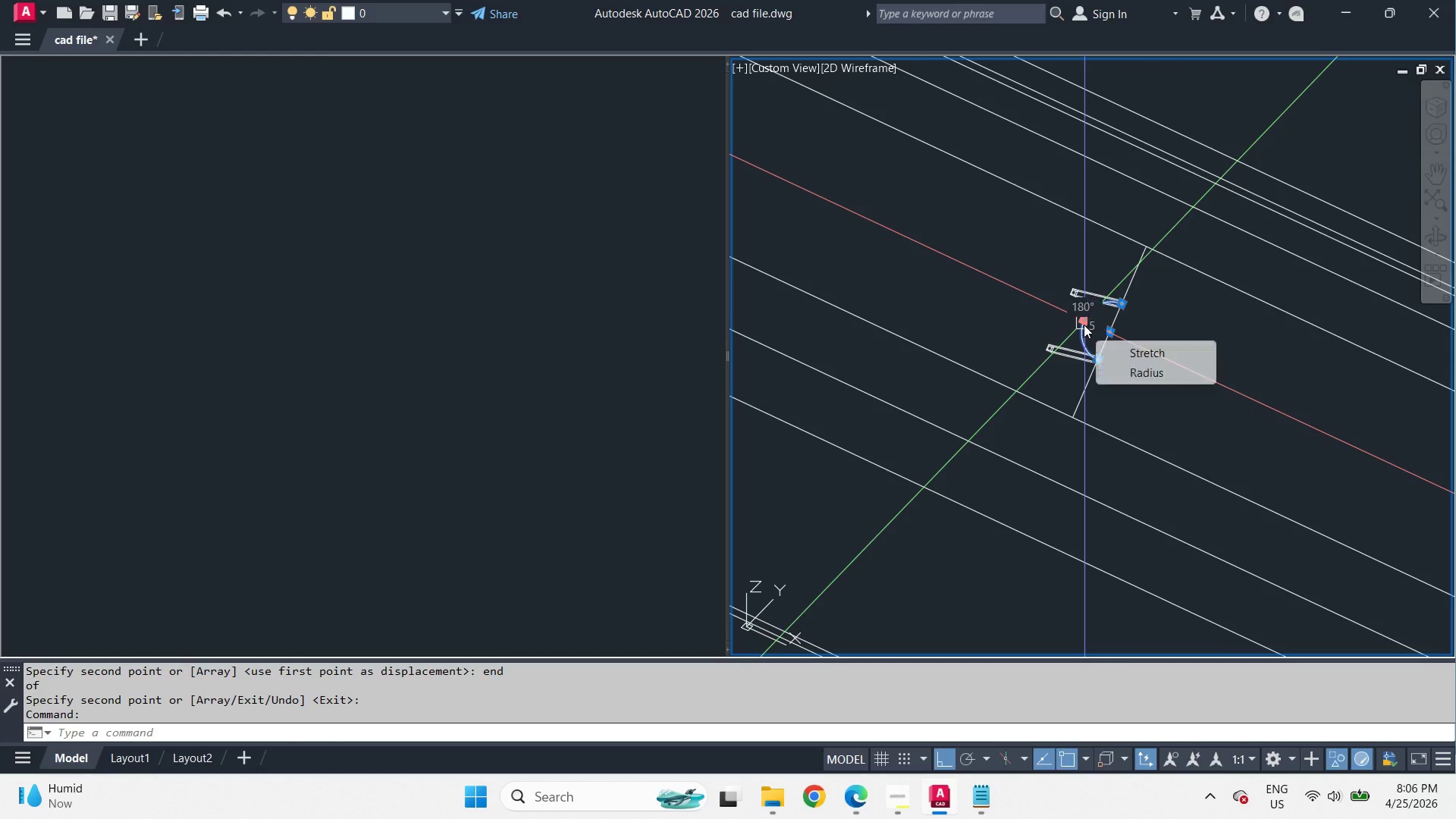 
double_click([1084, 325])
 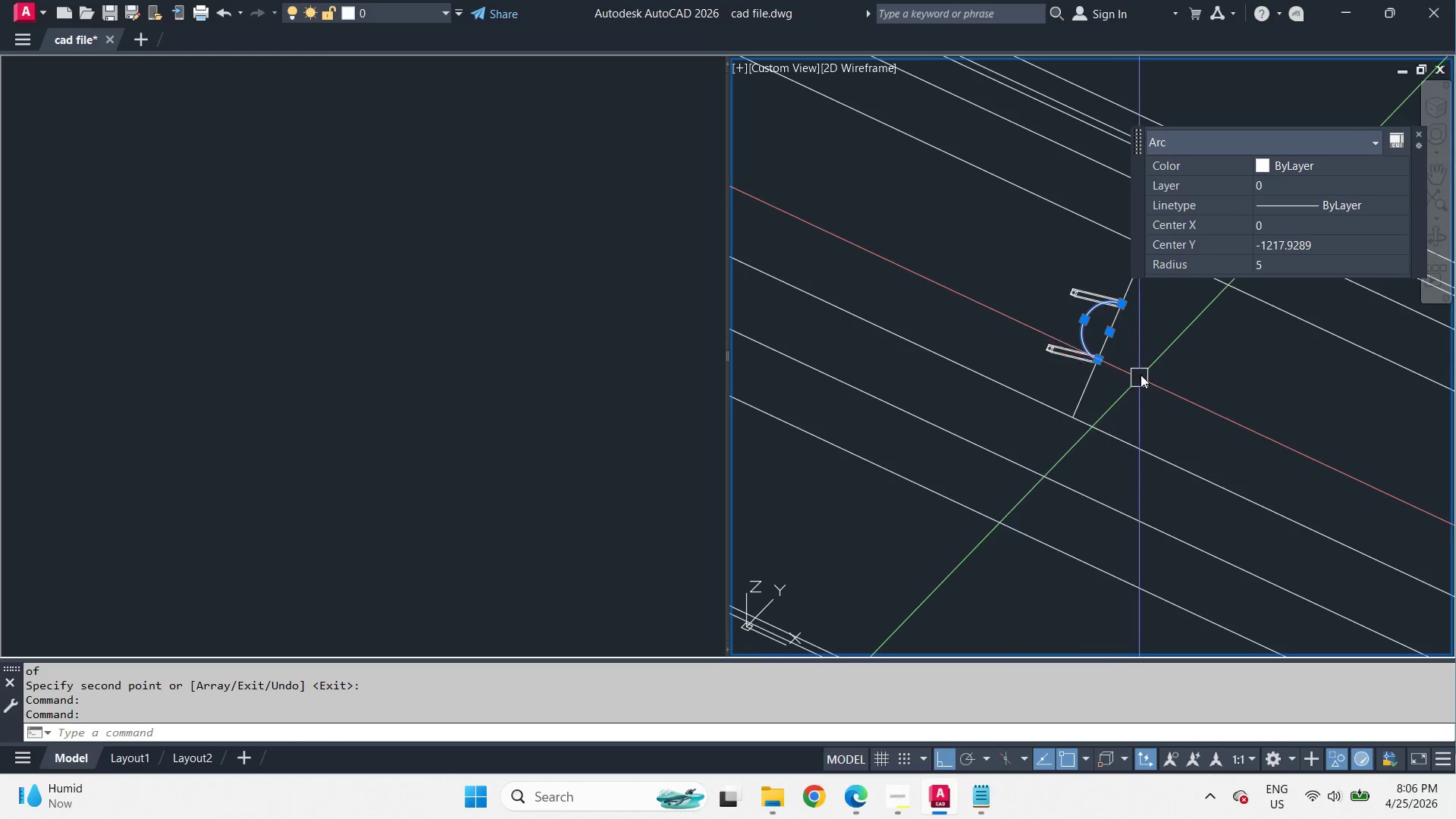 
scroll: coordinate [1115, 347], scroll_direction: up, amount: 1.0
 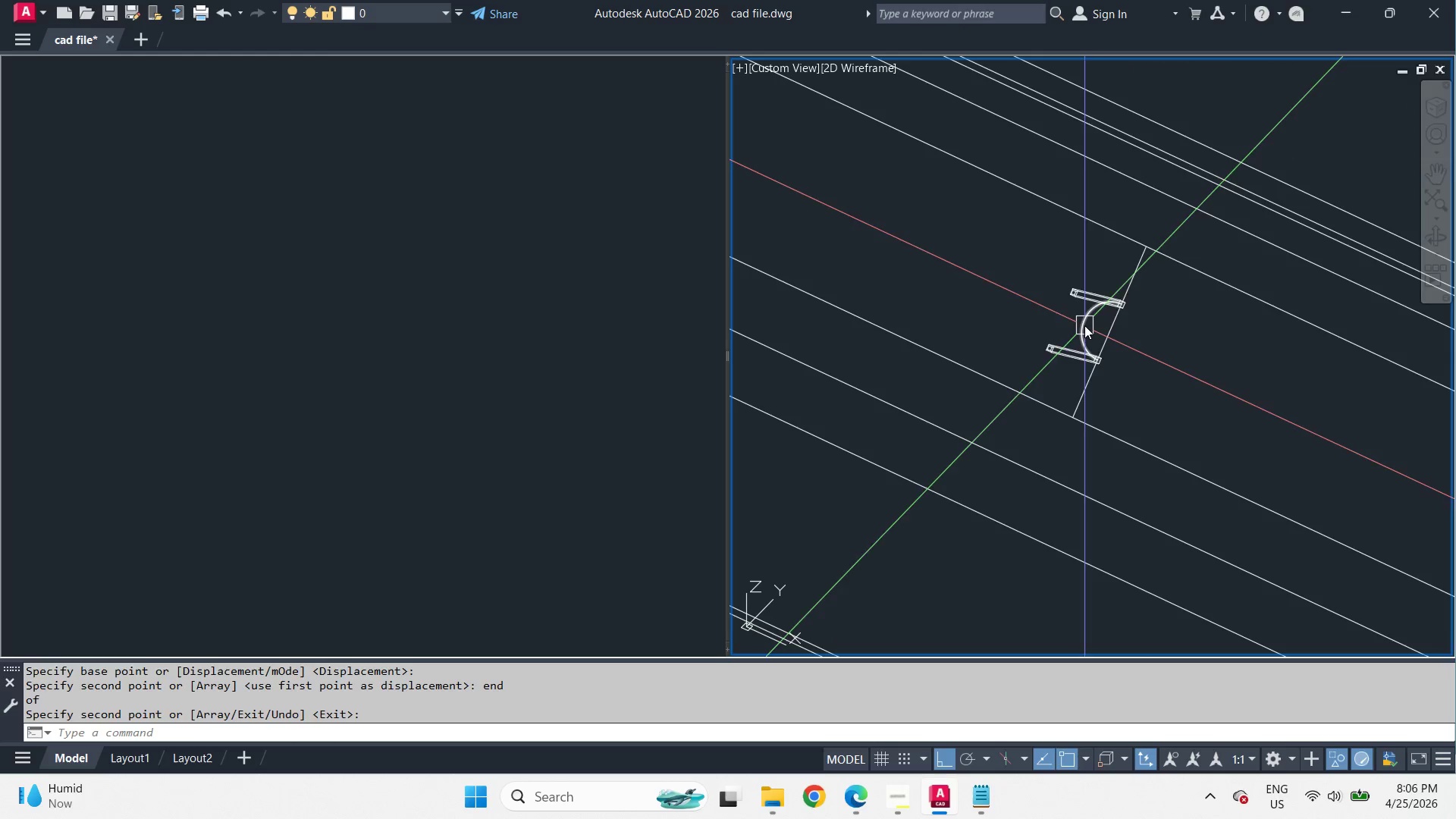 
key(Escape)
 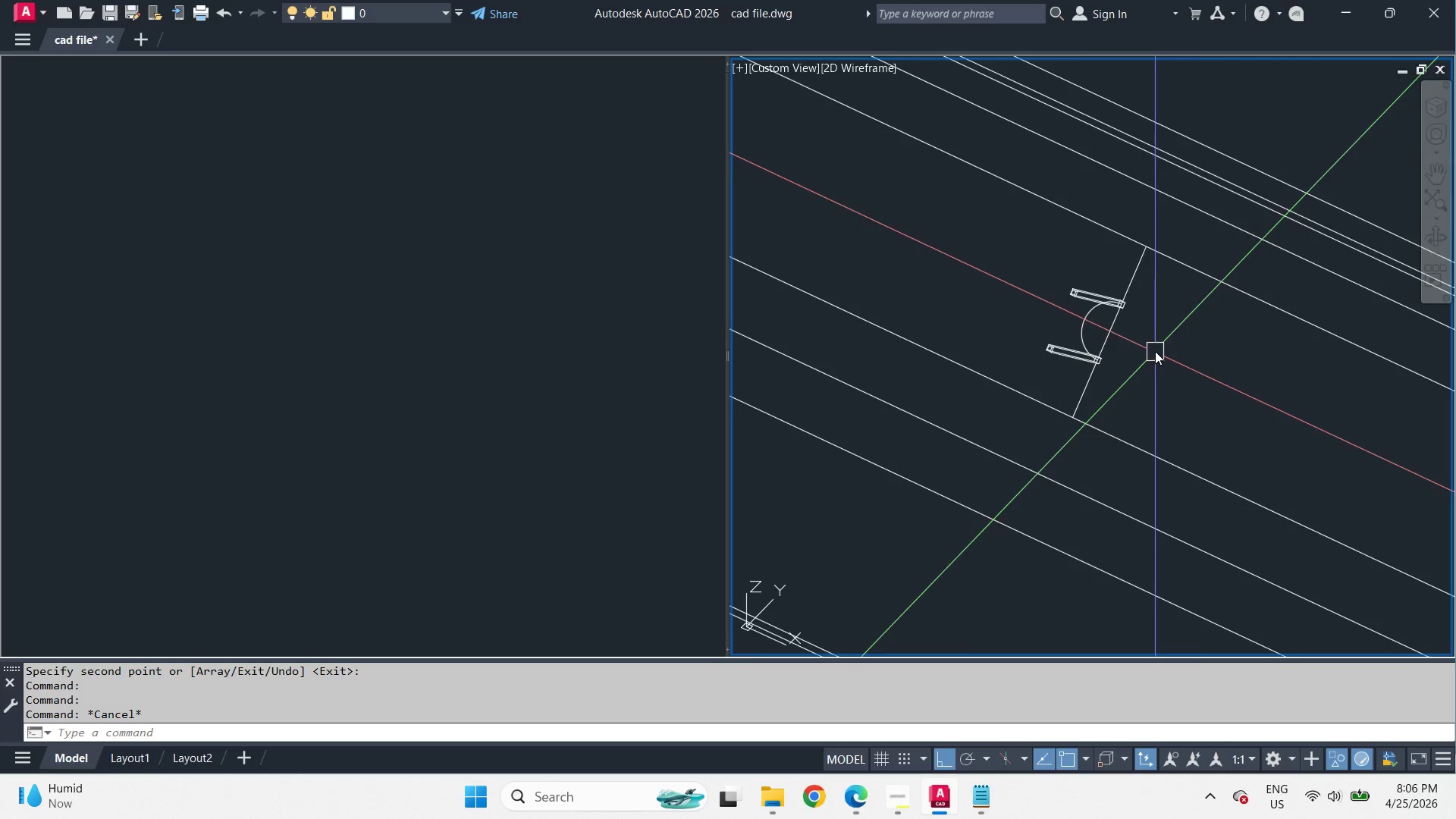 
scroll: coordinate [1155, 350], scroll_direction: up, amount: 1.0
 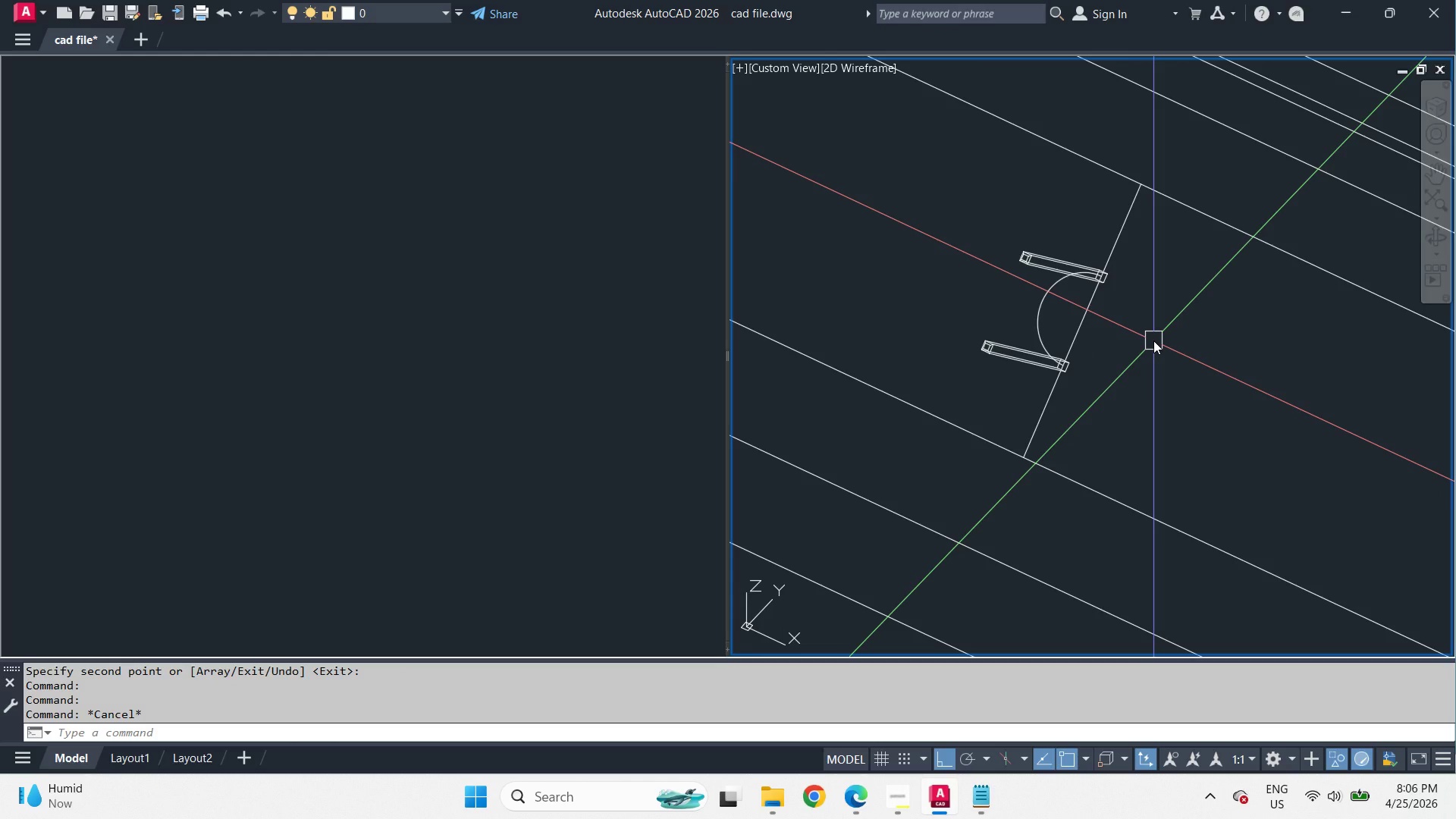 
left_click([1025, 243])
 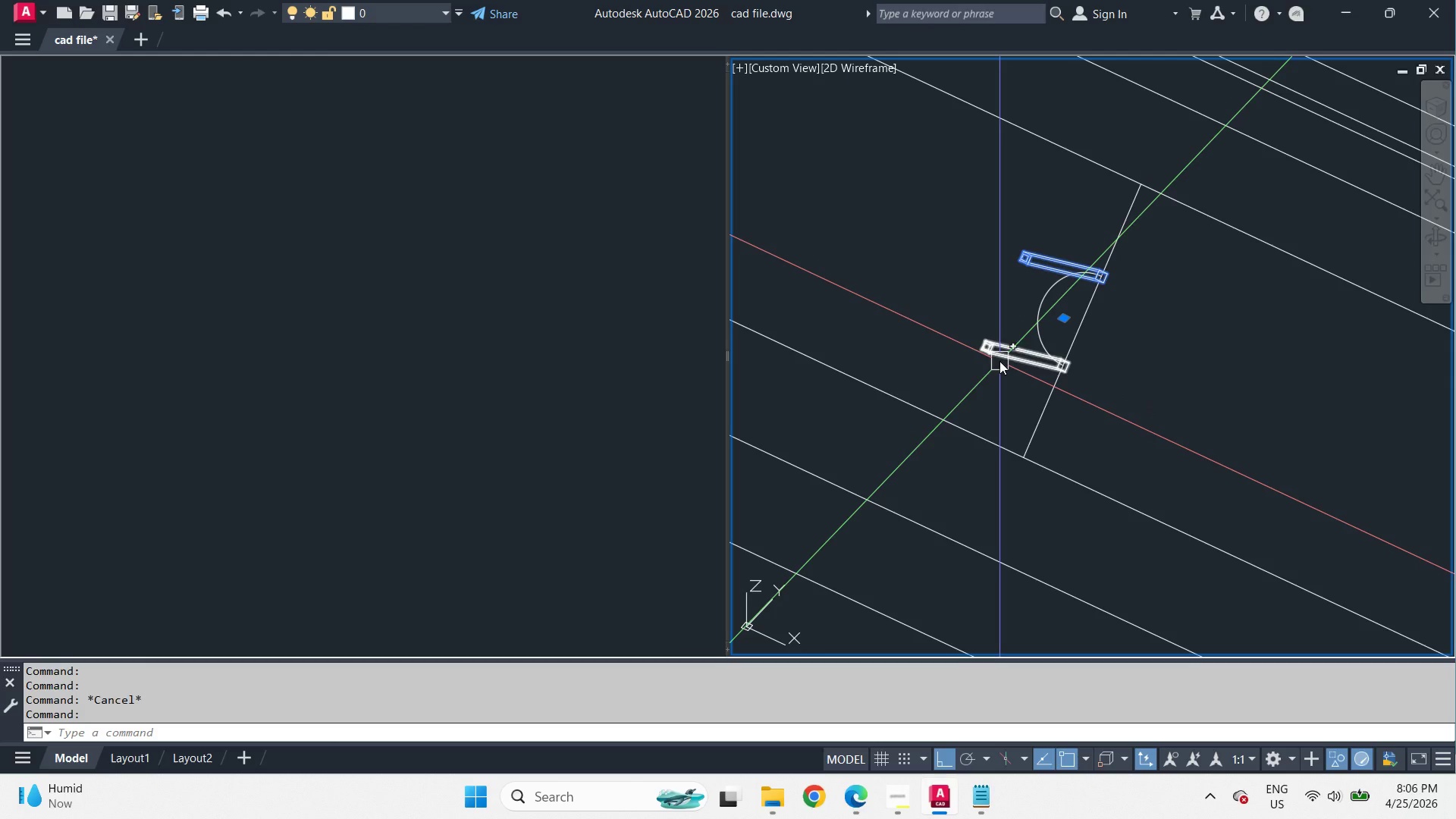 
left_click([999, 361])
 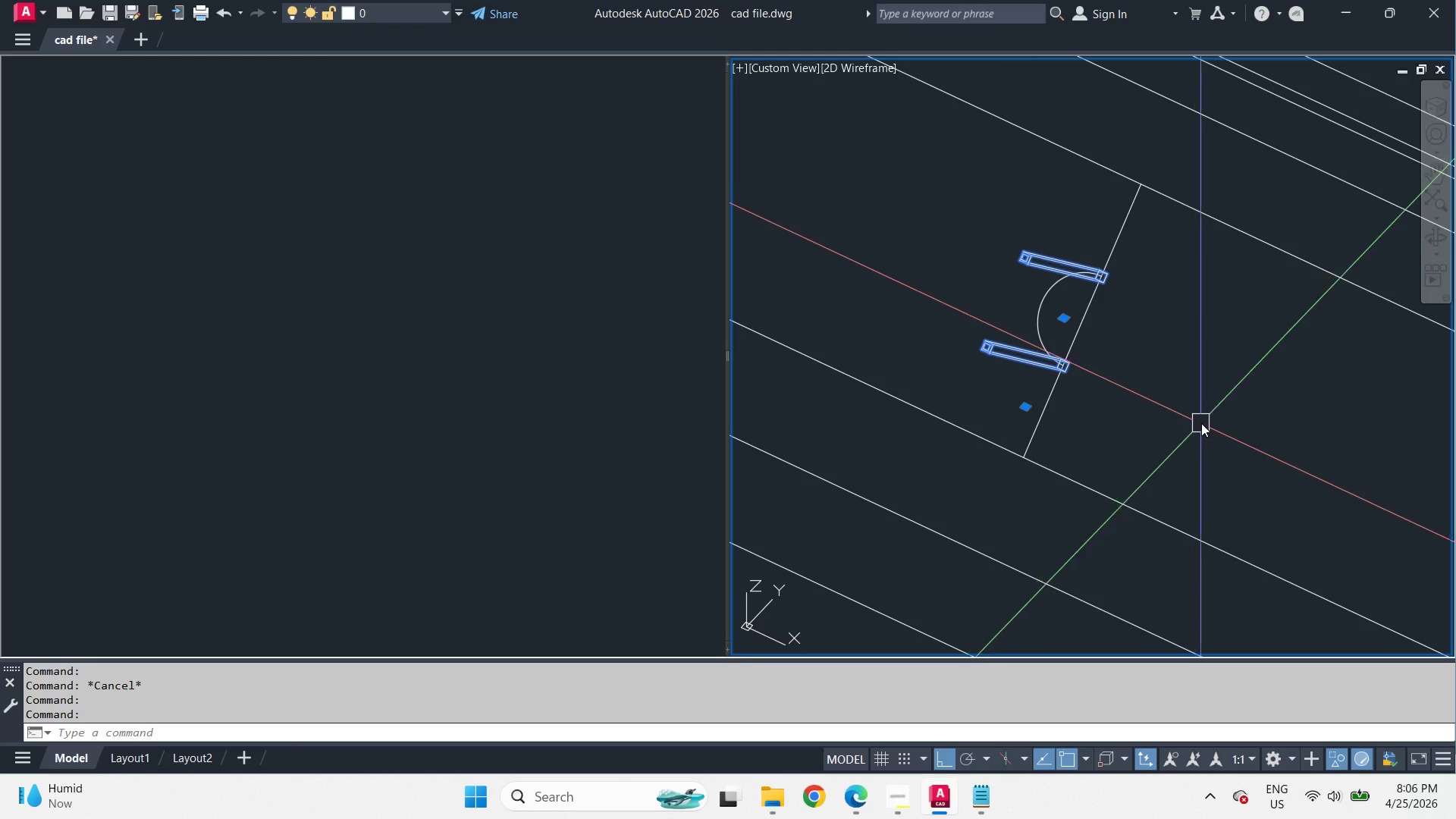 
key(M)
 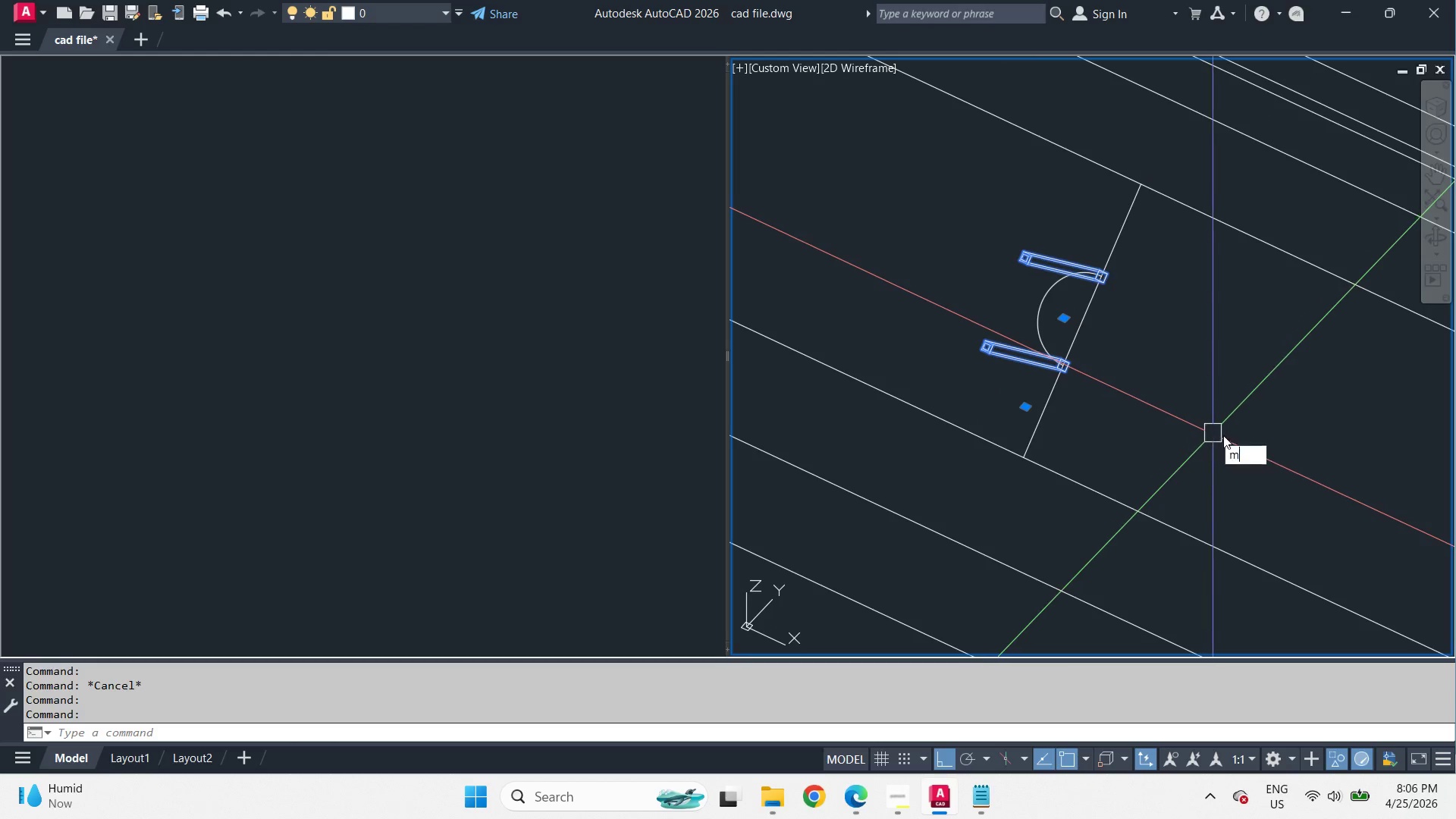 
key(Space)
 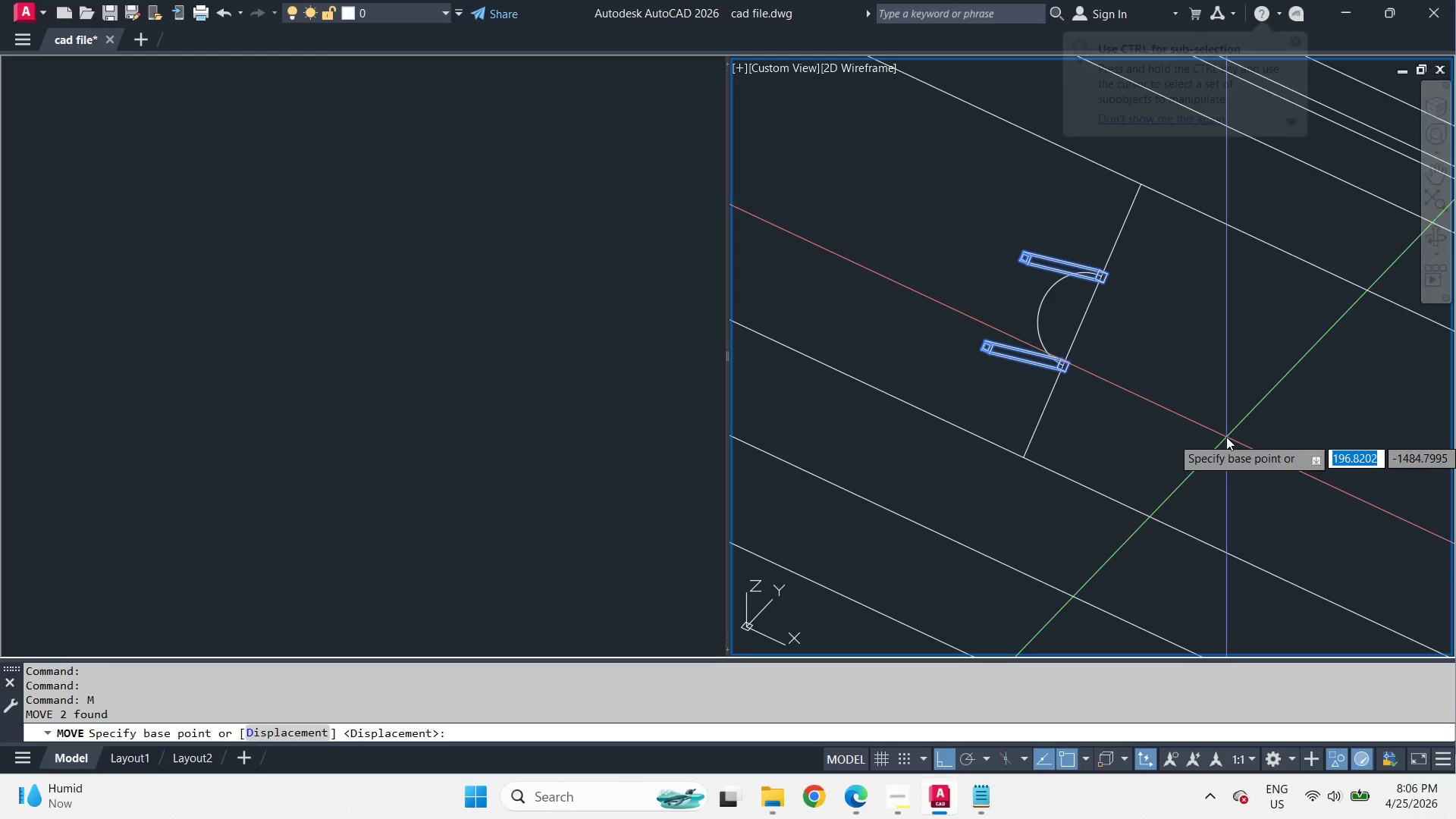 
left_click([1226, 437])
 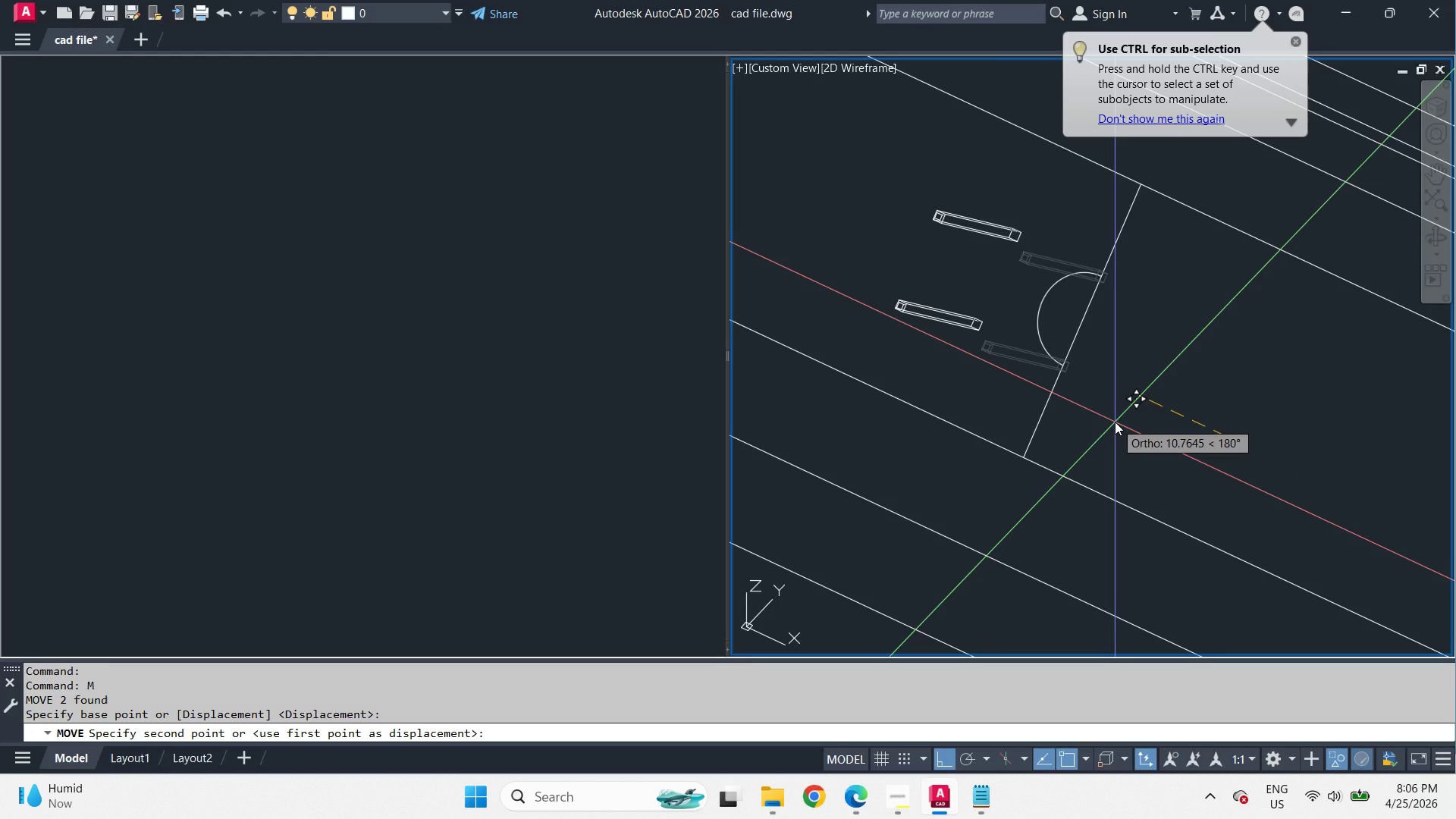 
wait(9.7)
 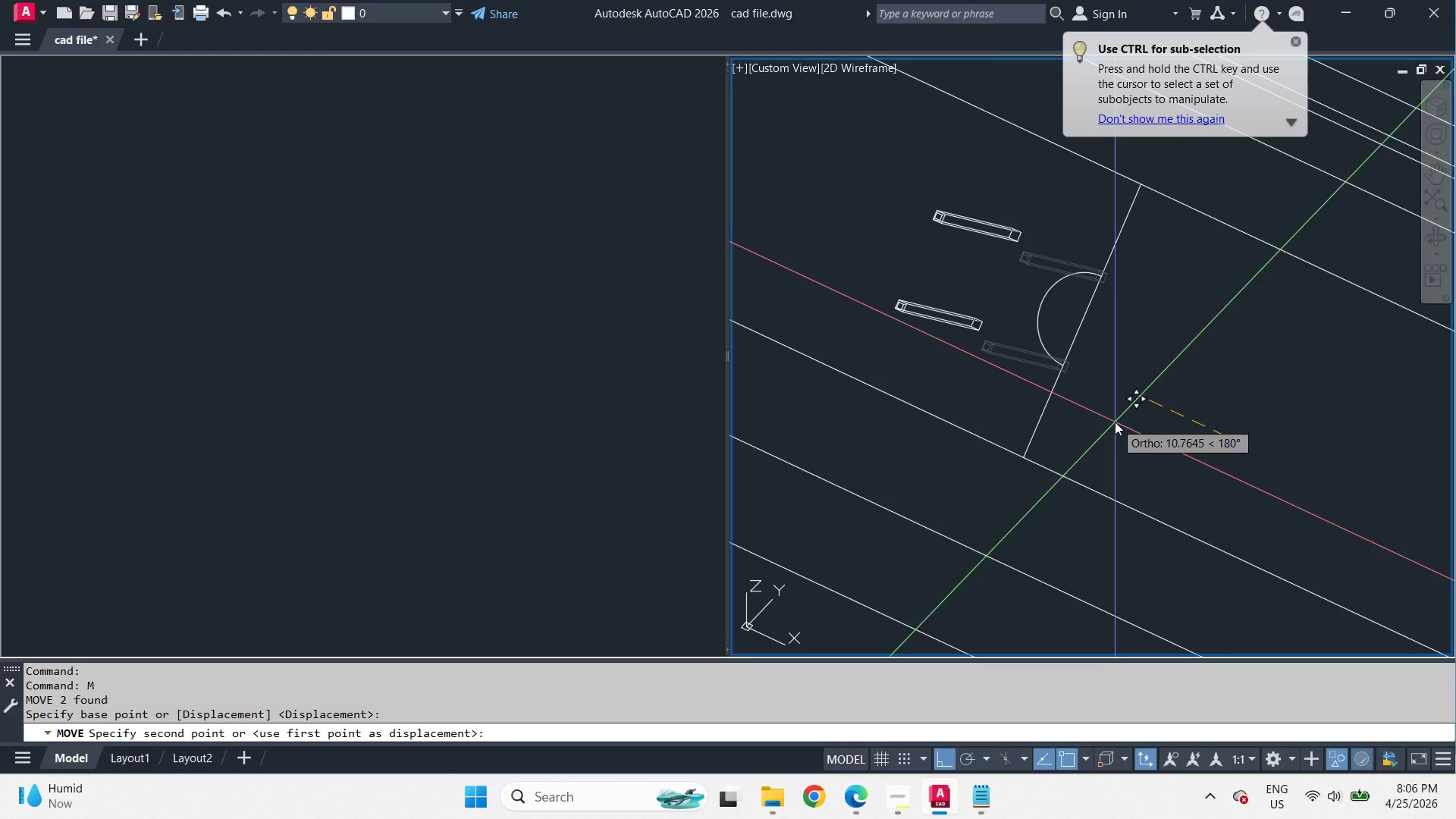 
key(Numpad5)
 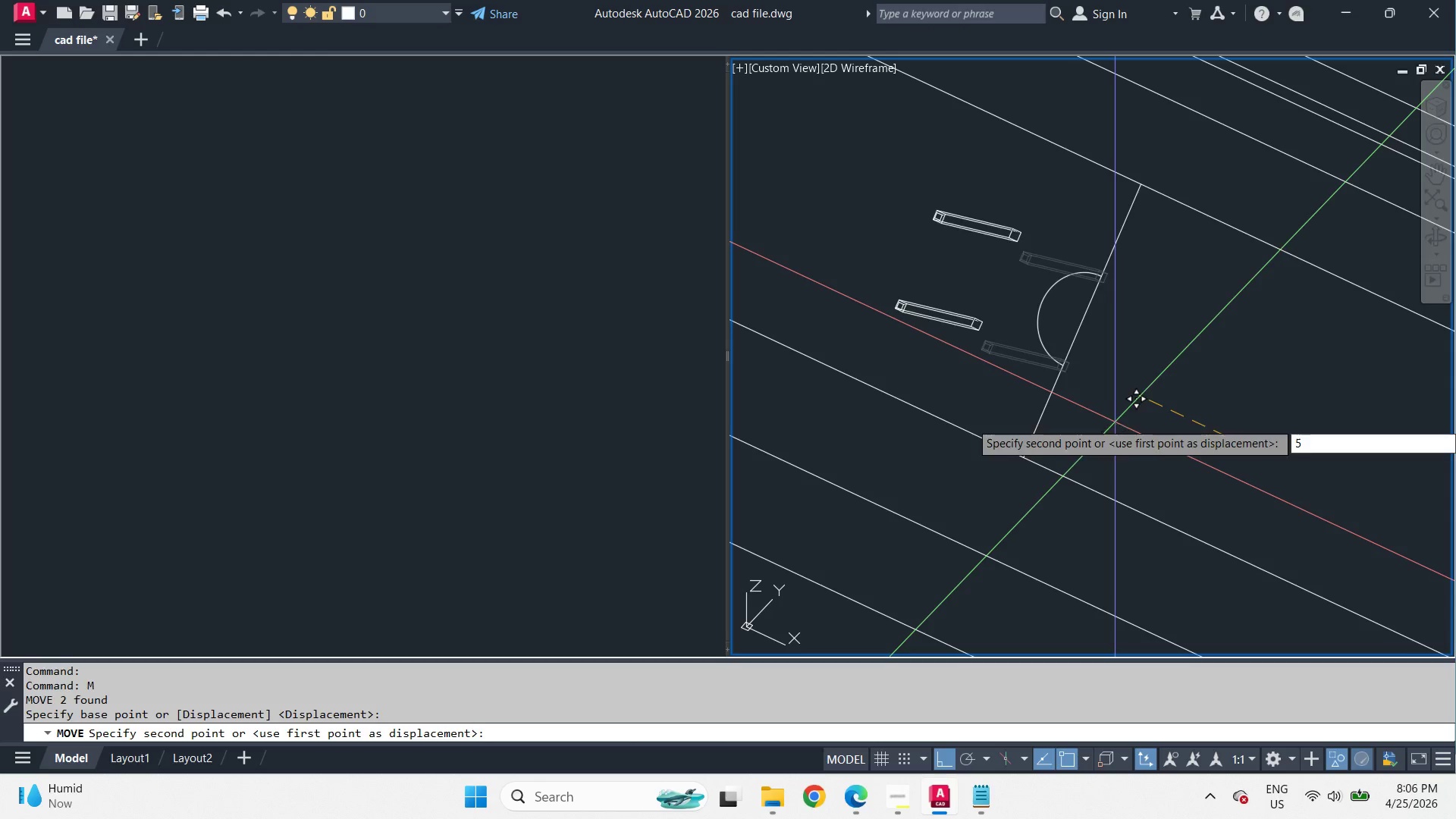 
key(Space)
 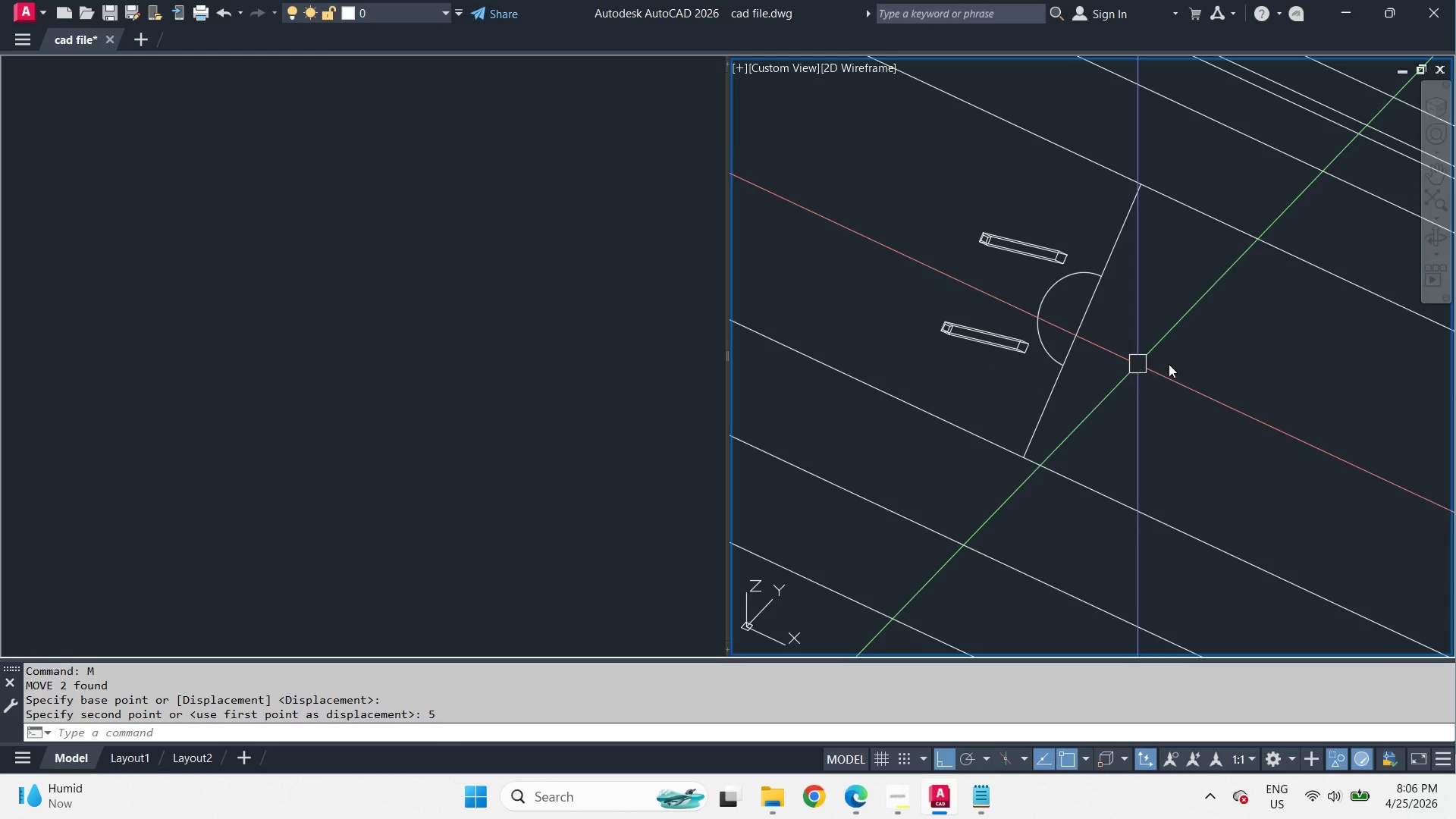 
key(L)
 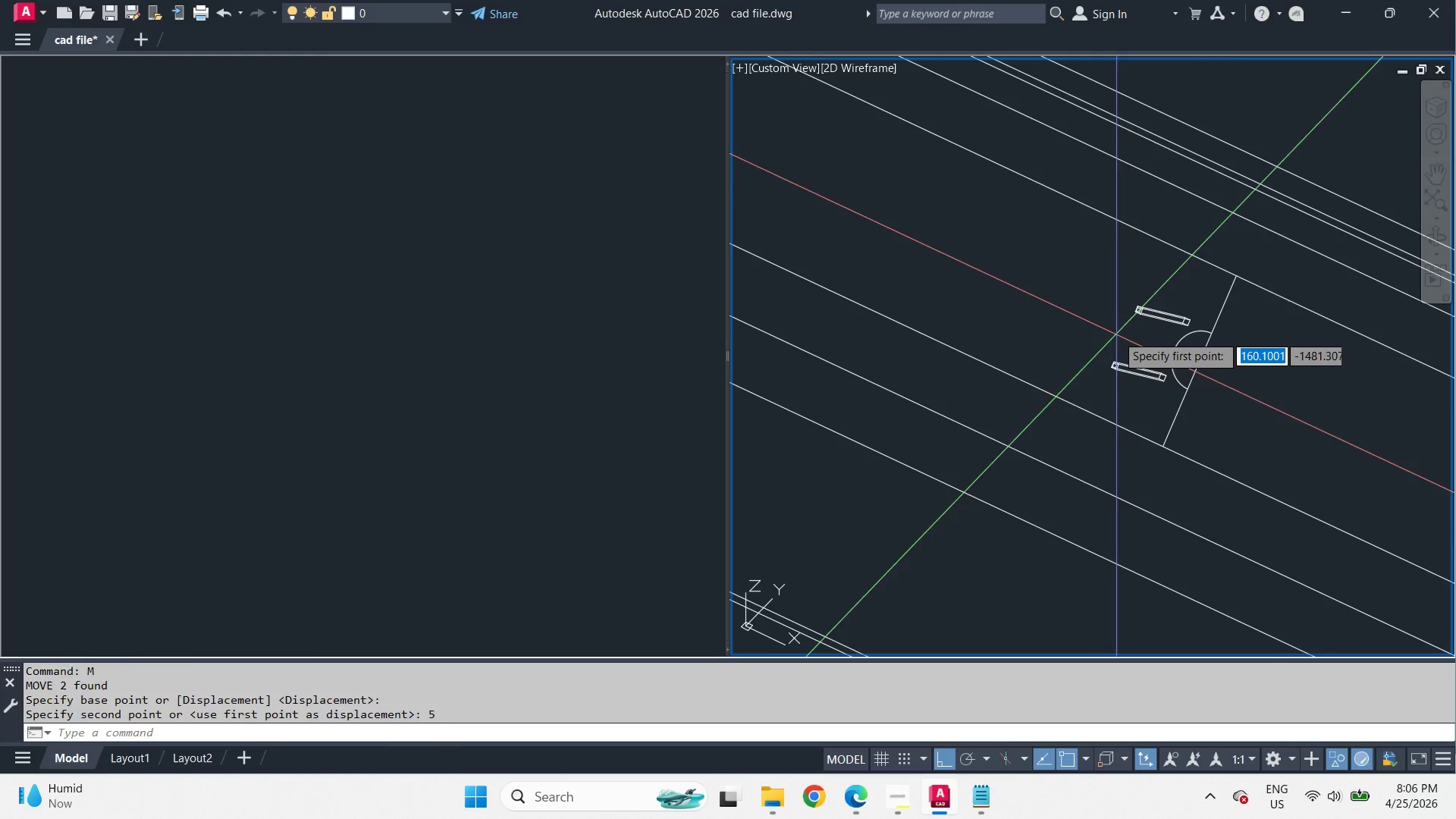 
scroll: coordinate [1201, 369], scroll_direction: down, amount: 2.0
 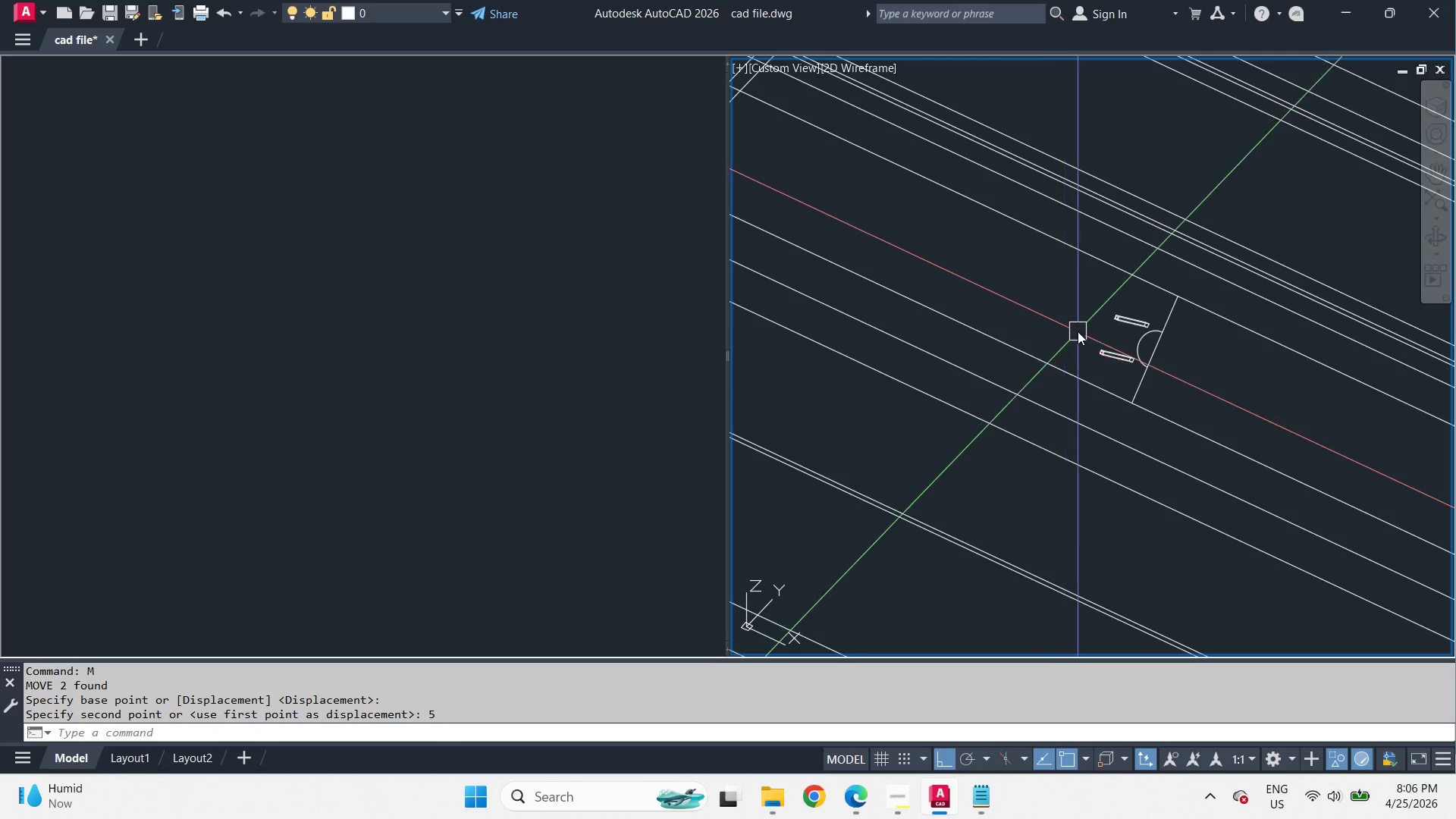 
key(Space)
 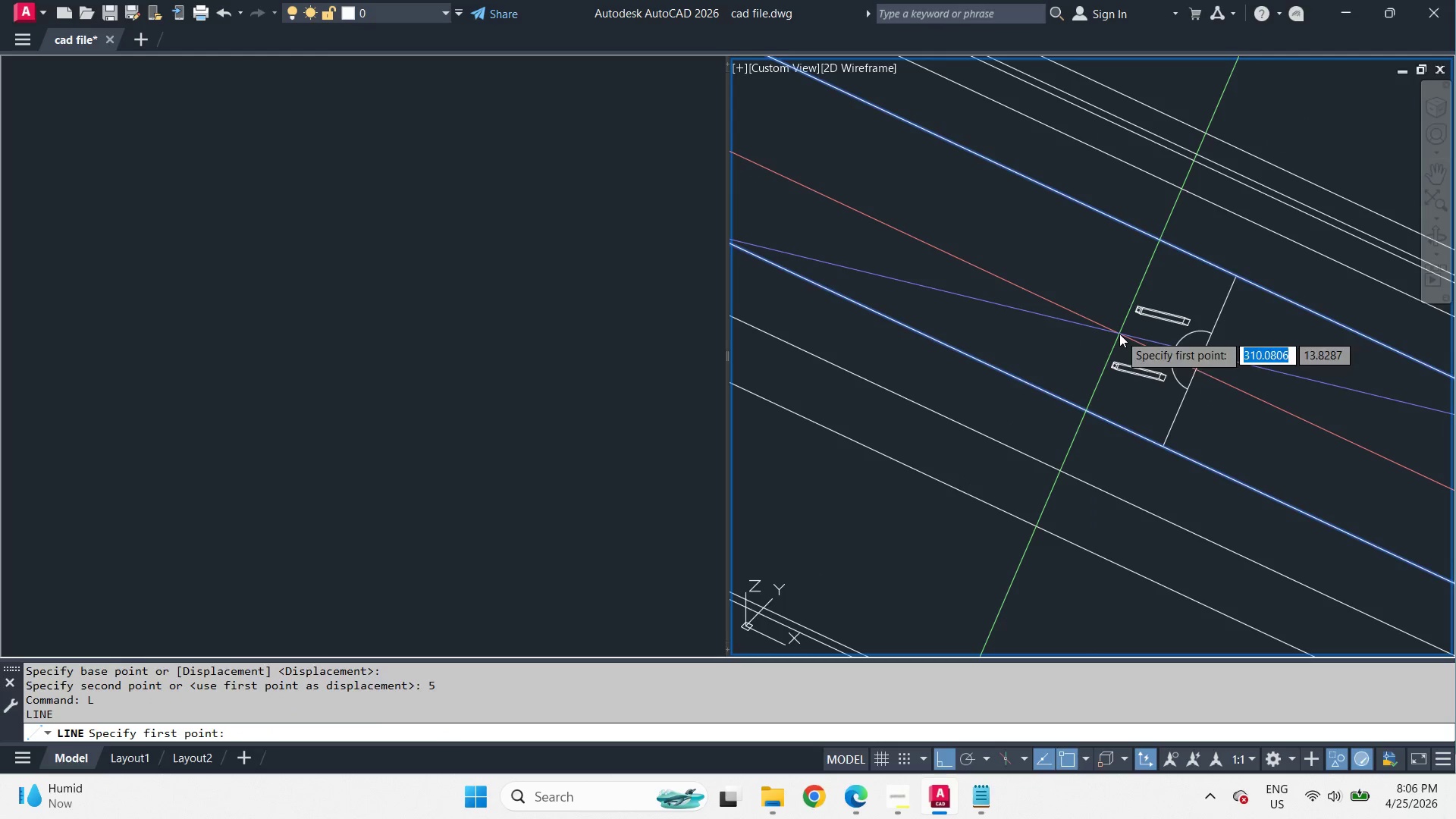 
scroll: coordinate [1078, 331], scroll_direction: up, amount: 1.0
 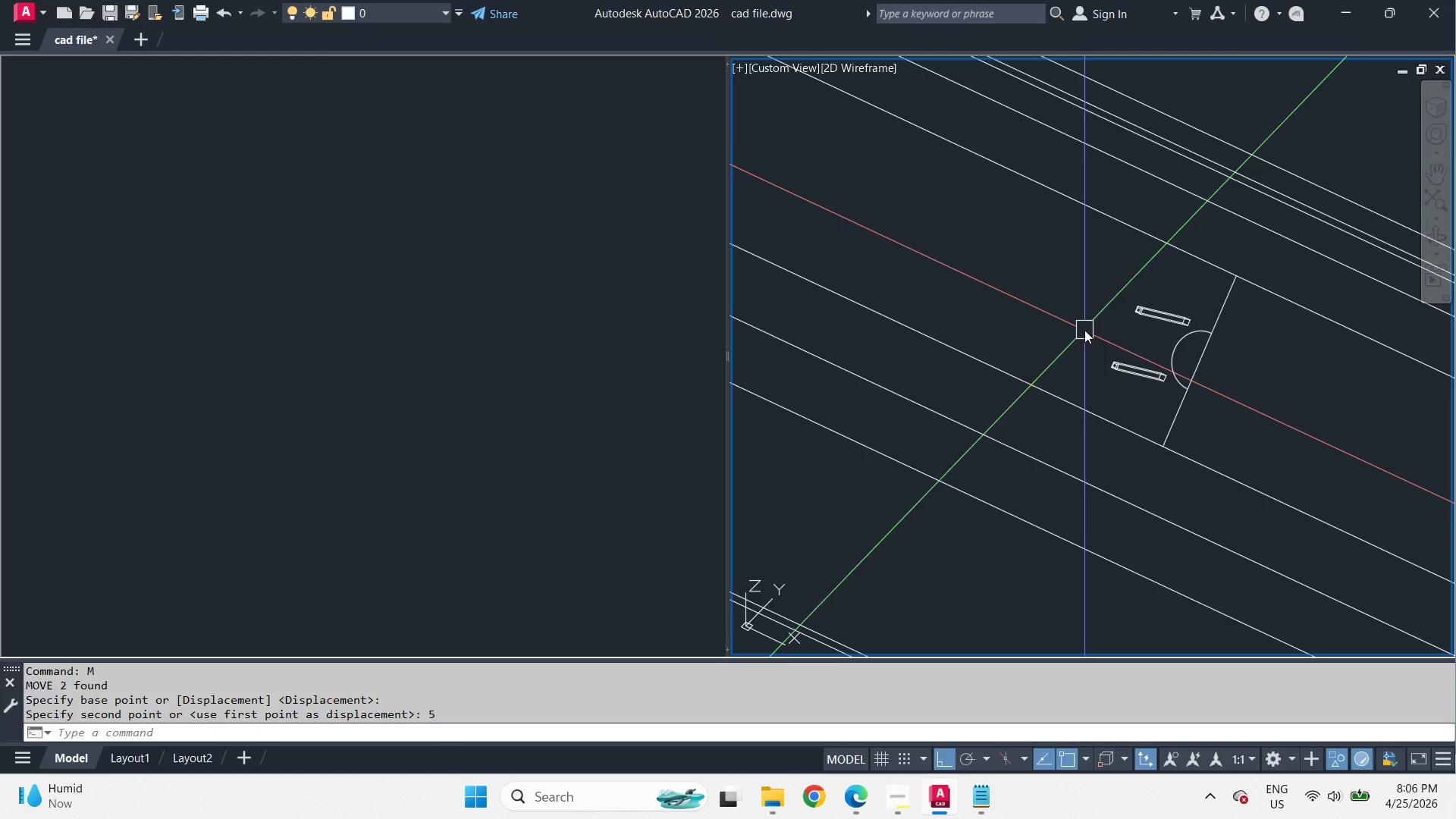 
left_click([1119, 334])
 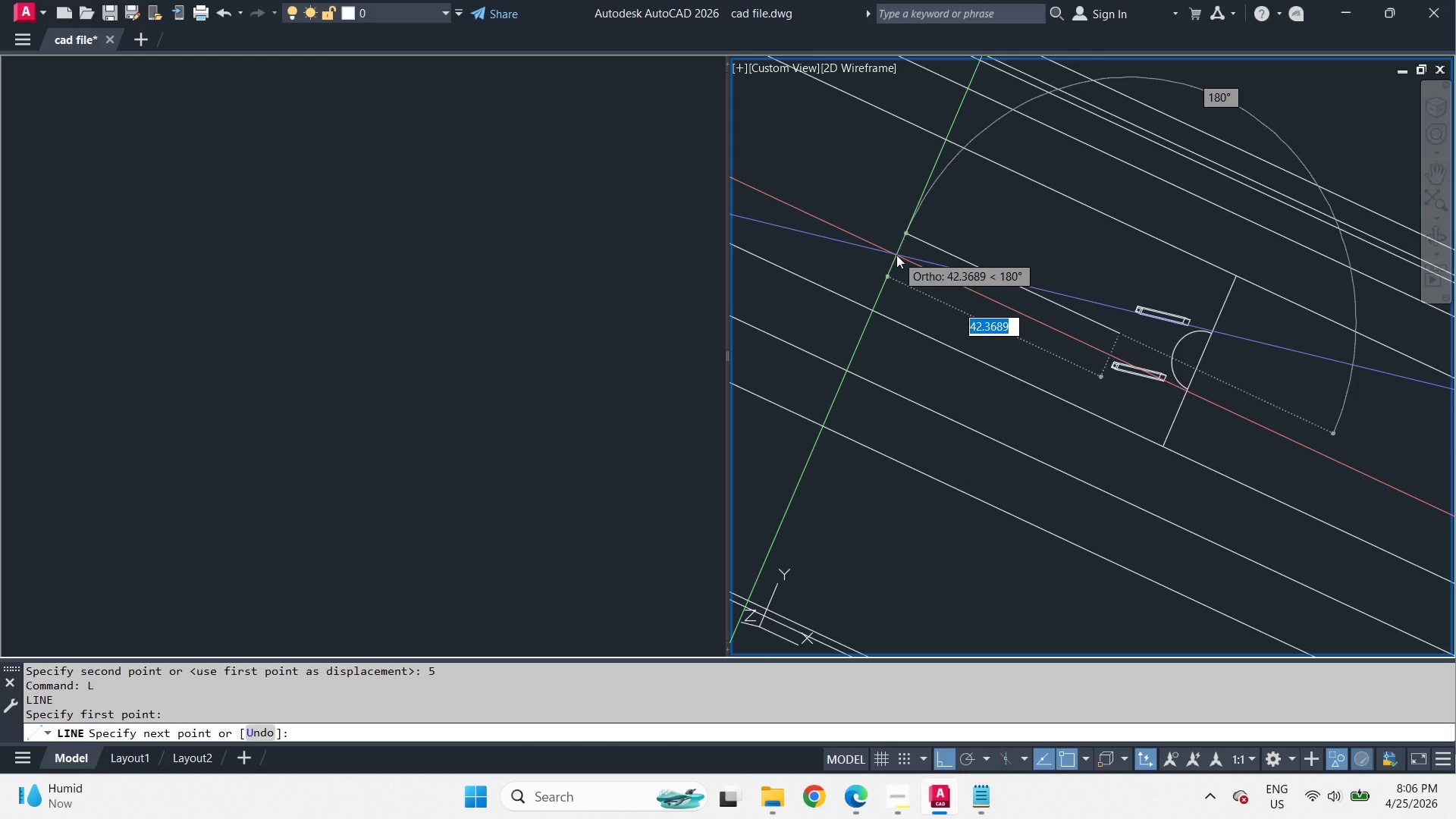 
left_click([896, 255])
 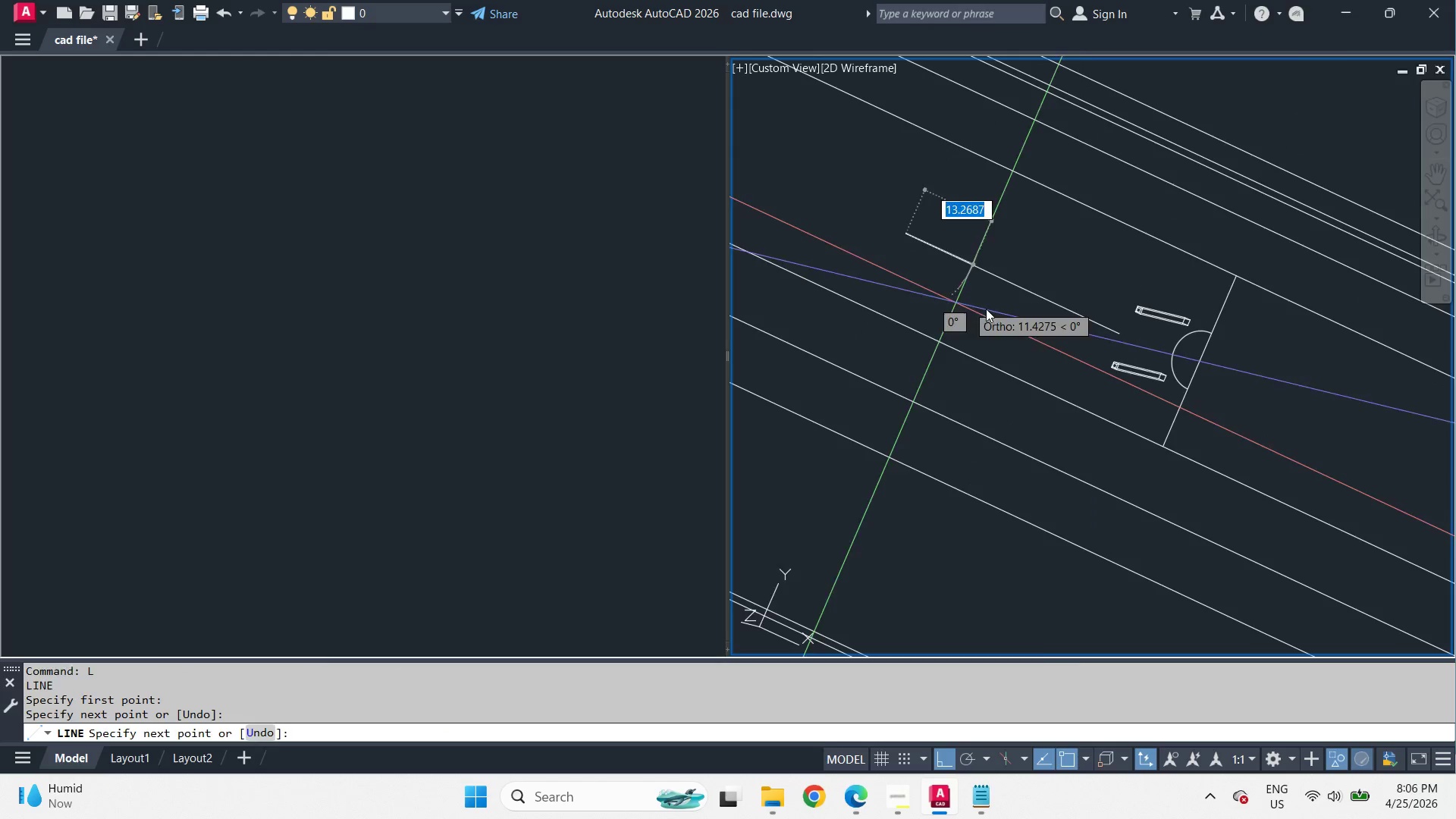 
key(Space)
 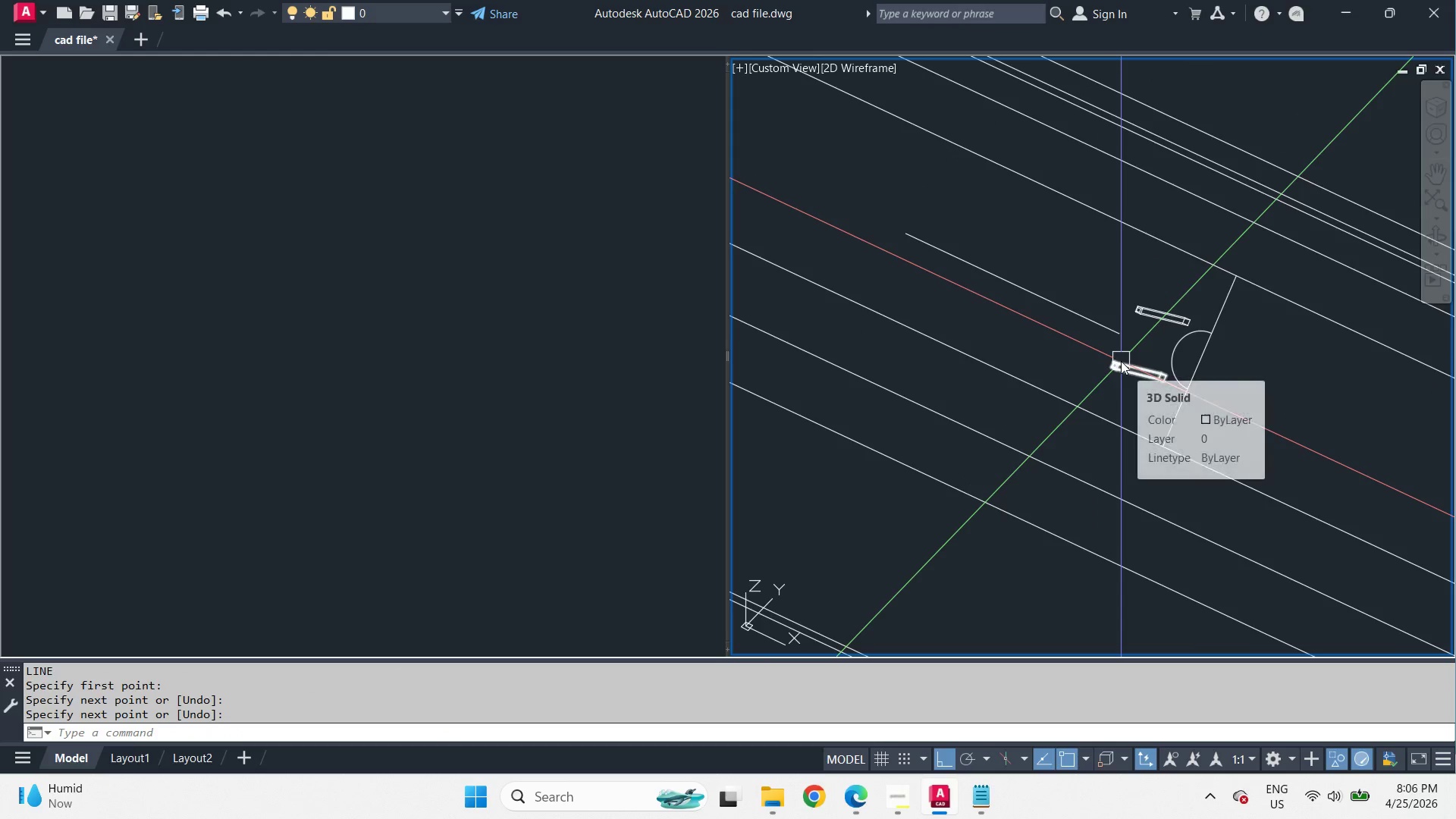 
left_click([1064, 303])
 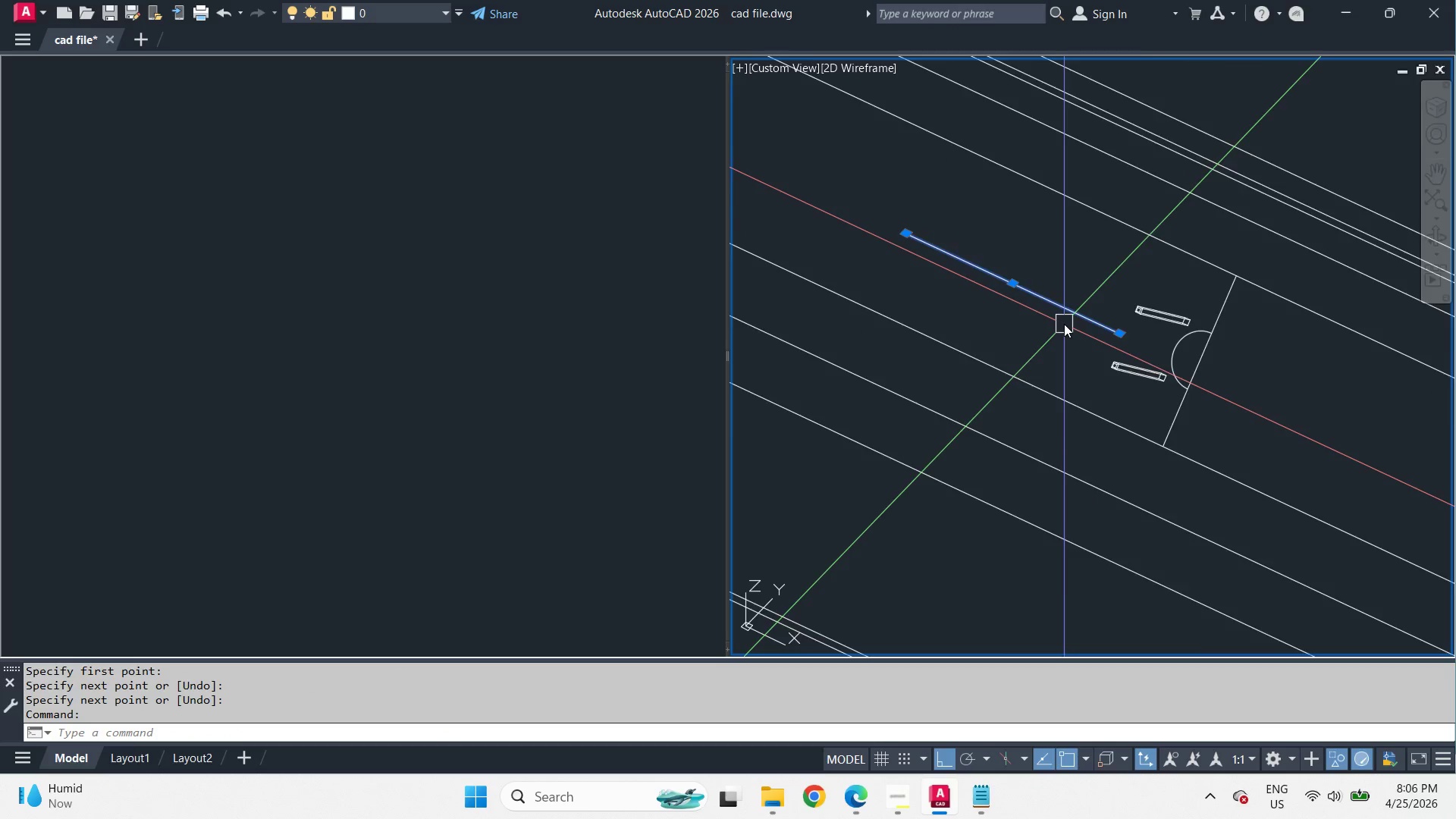 
left_click_drag(start_coordinate=[967, 268], to_coordinate=[942, 261])
 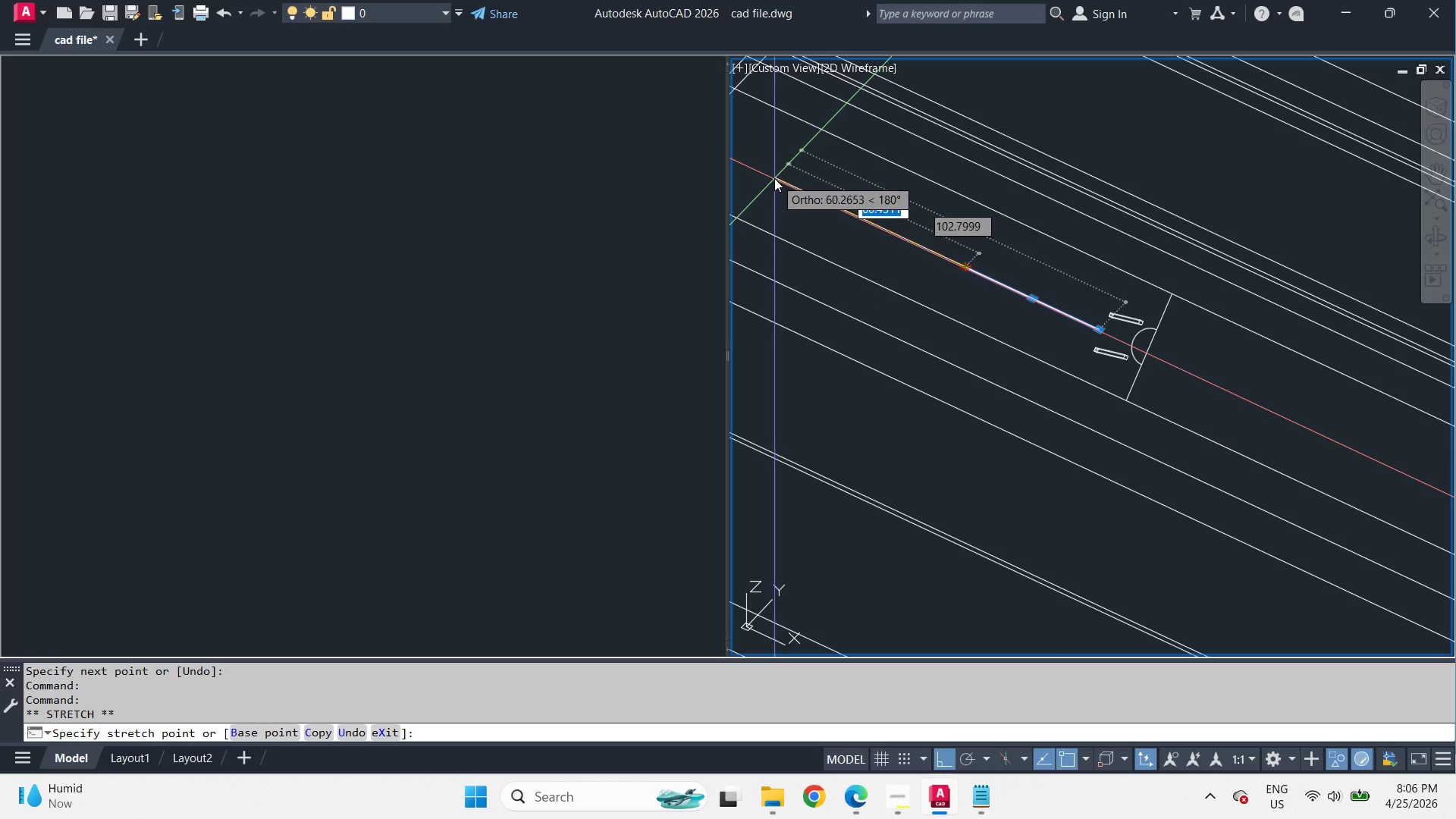 
scroll: coordinate [1064, 324], scroll_direction: down, amount: 1.0
 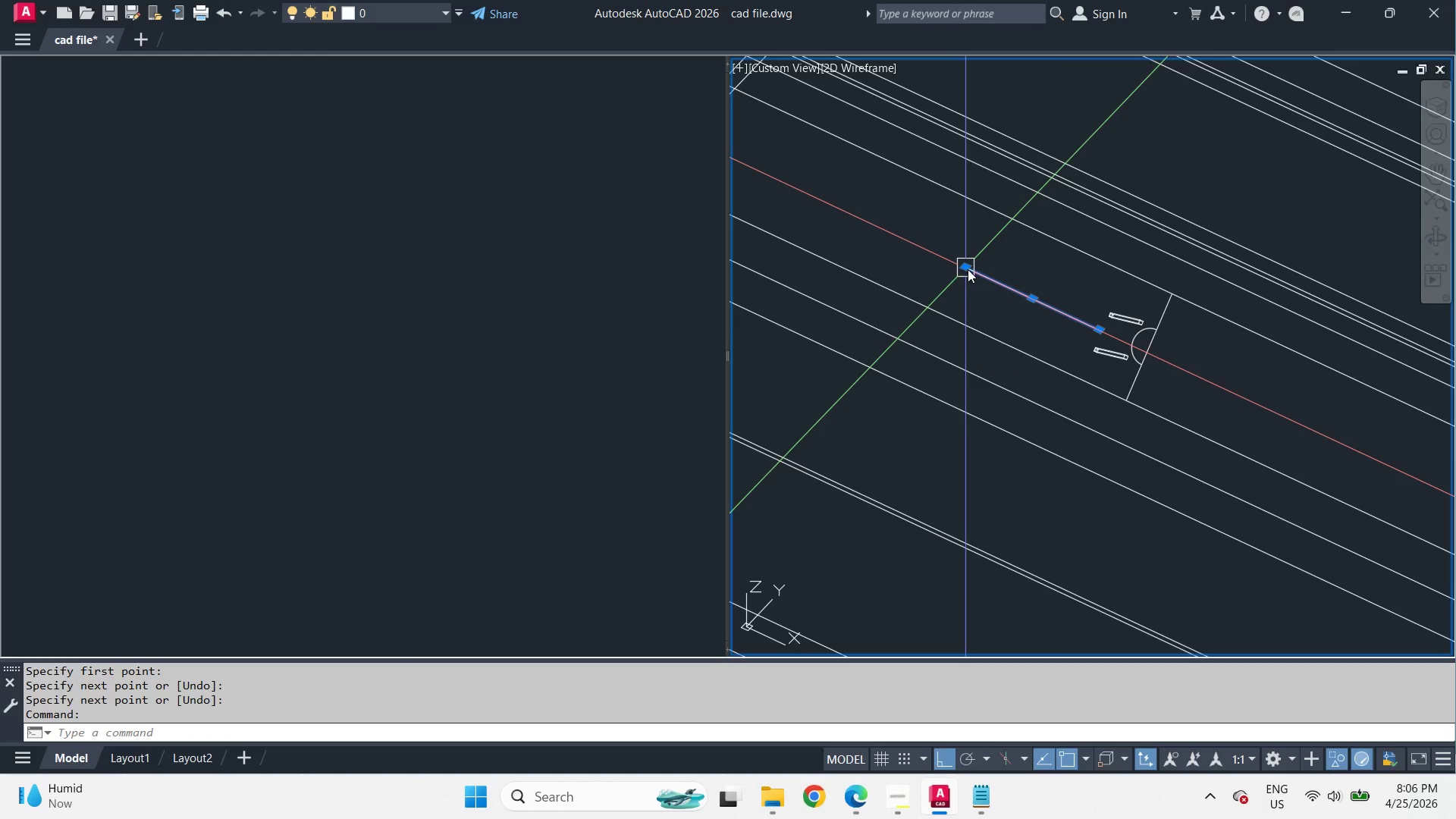 
left_click([774, 178])
 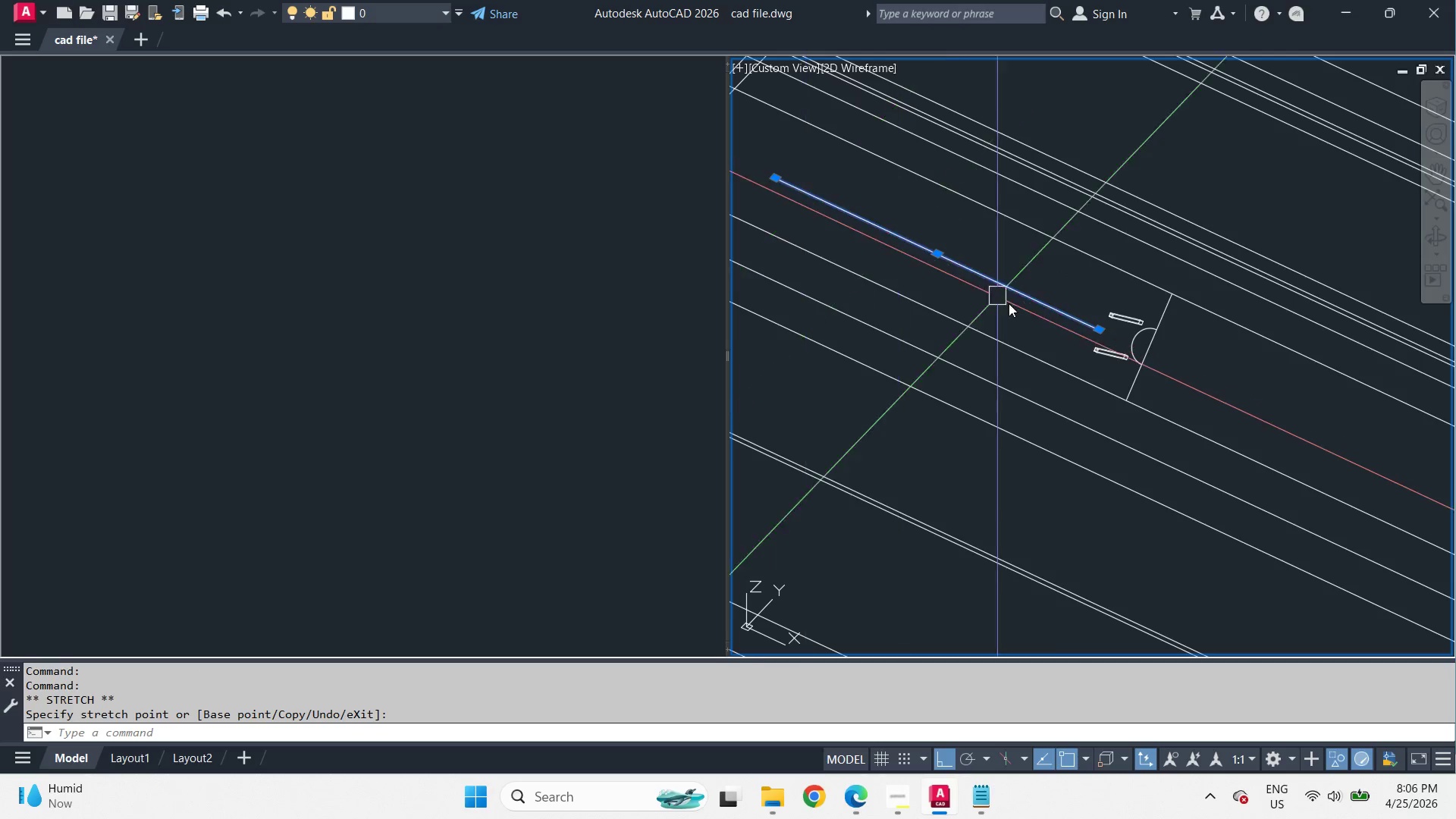 
key(Escape)
 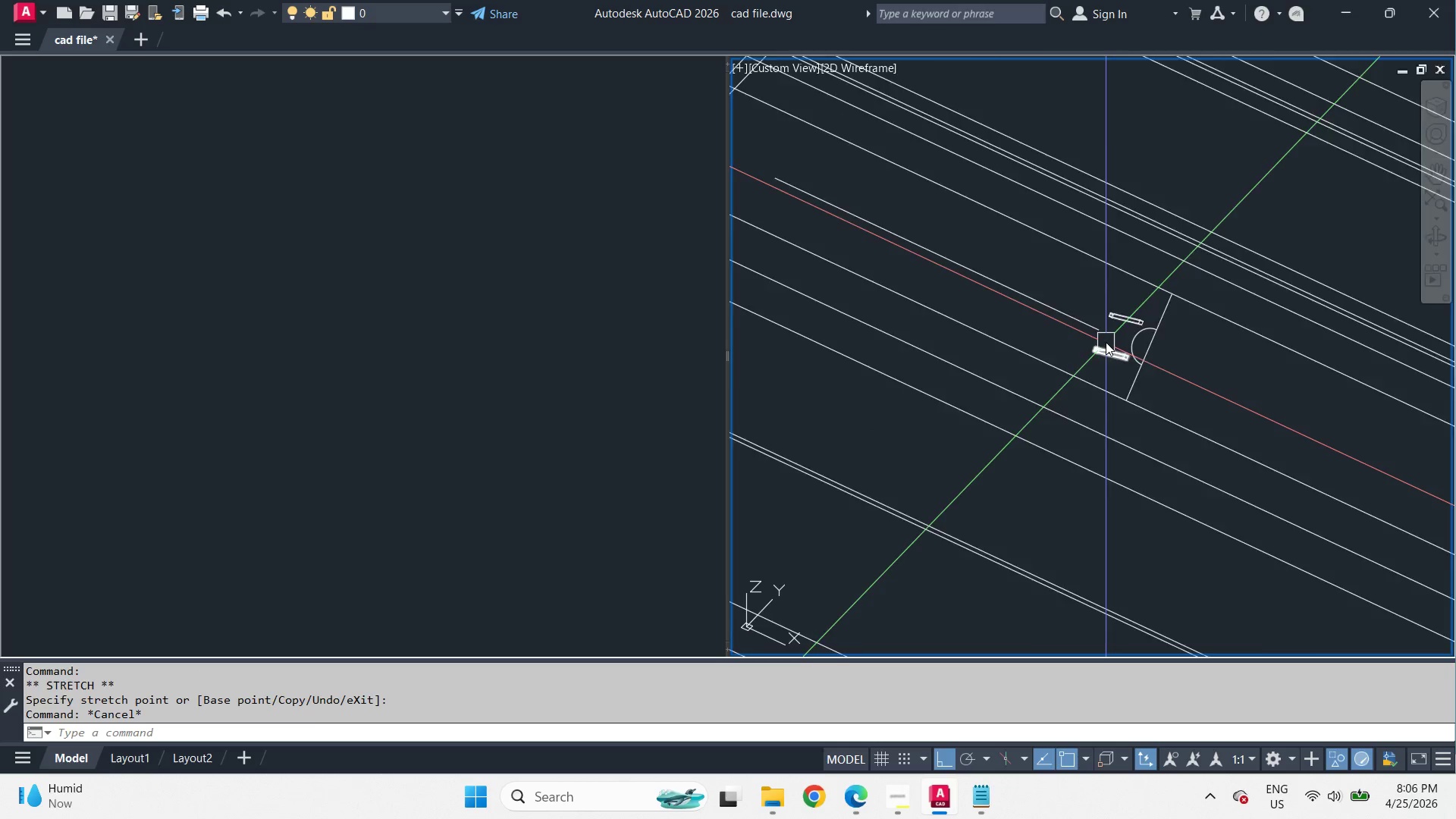 
scroll: coordinate [1106, 342], scroll_direction: up, amount: 2.0
 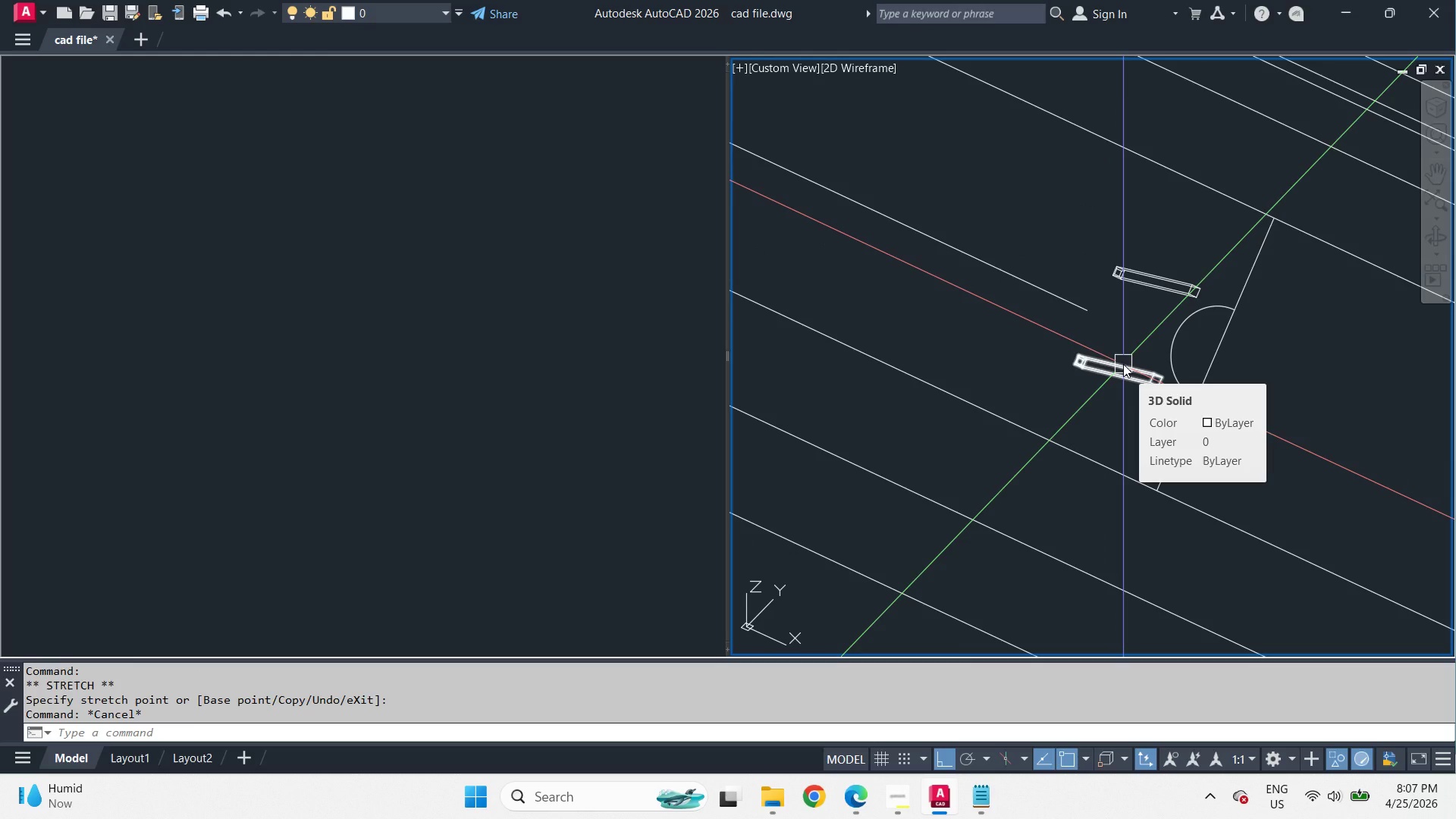 
left_click([1123, 364])
 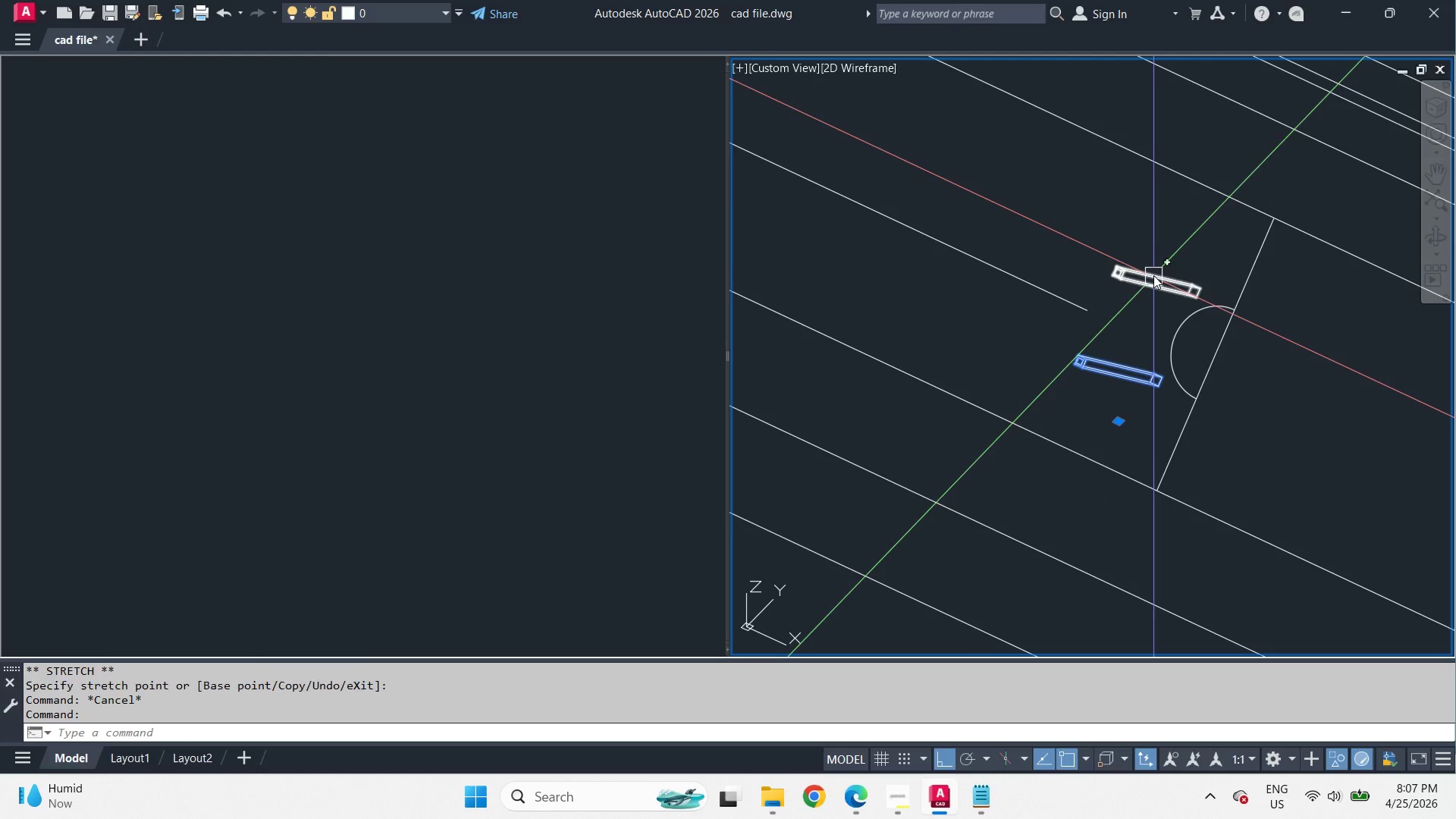 
left_click([1153, 275])
 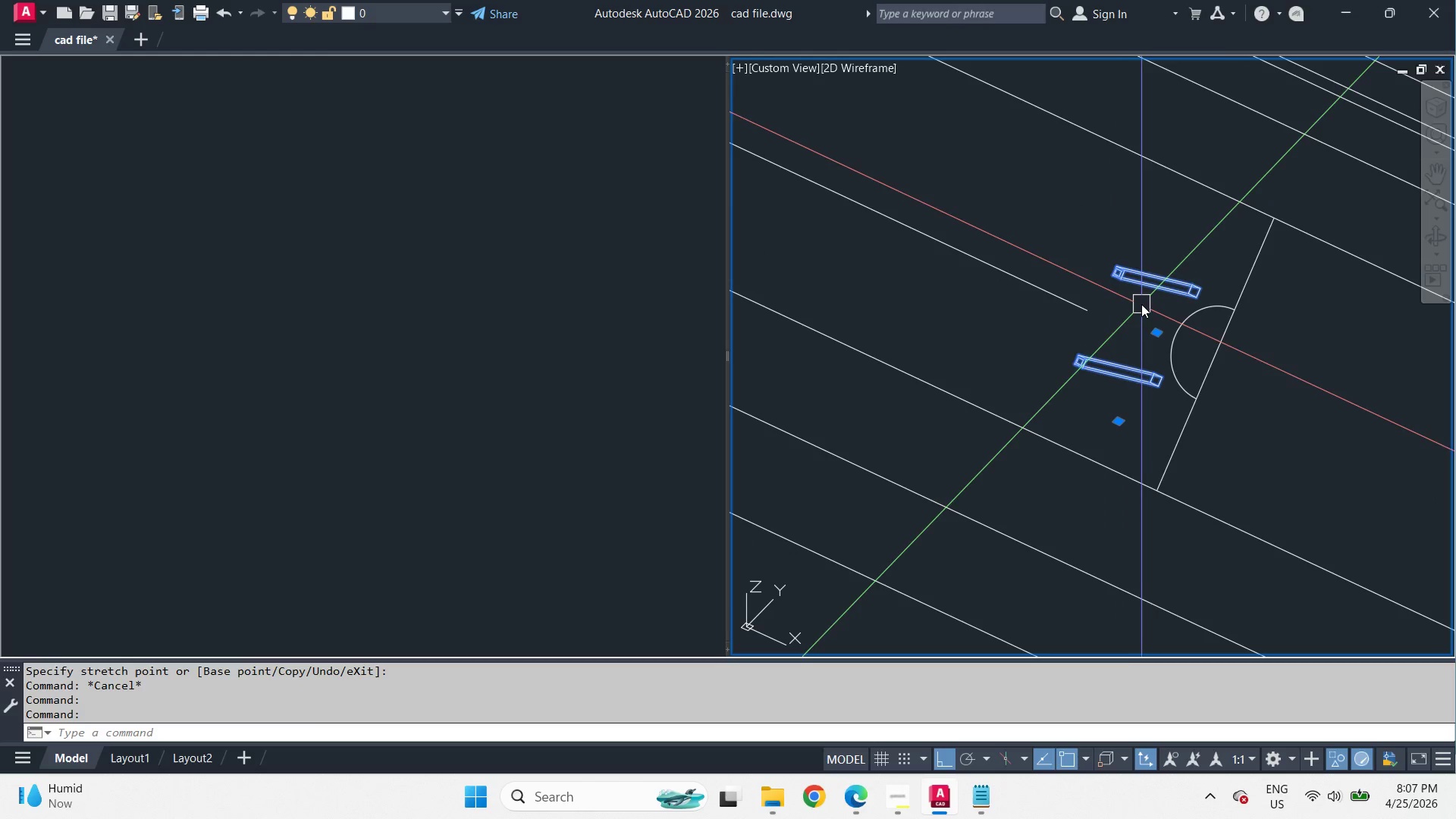 
type(st )
 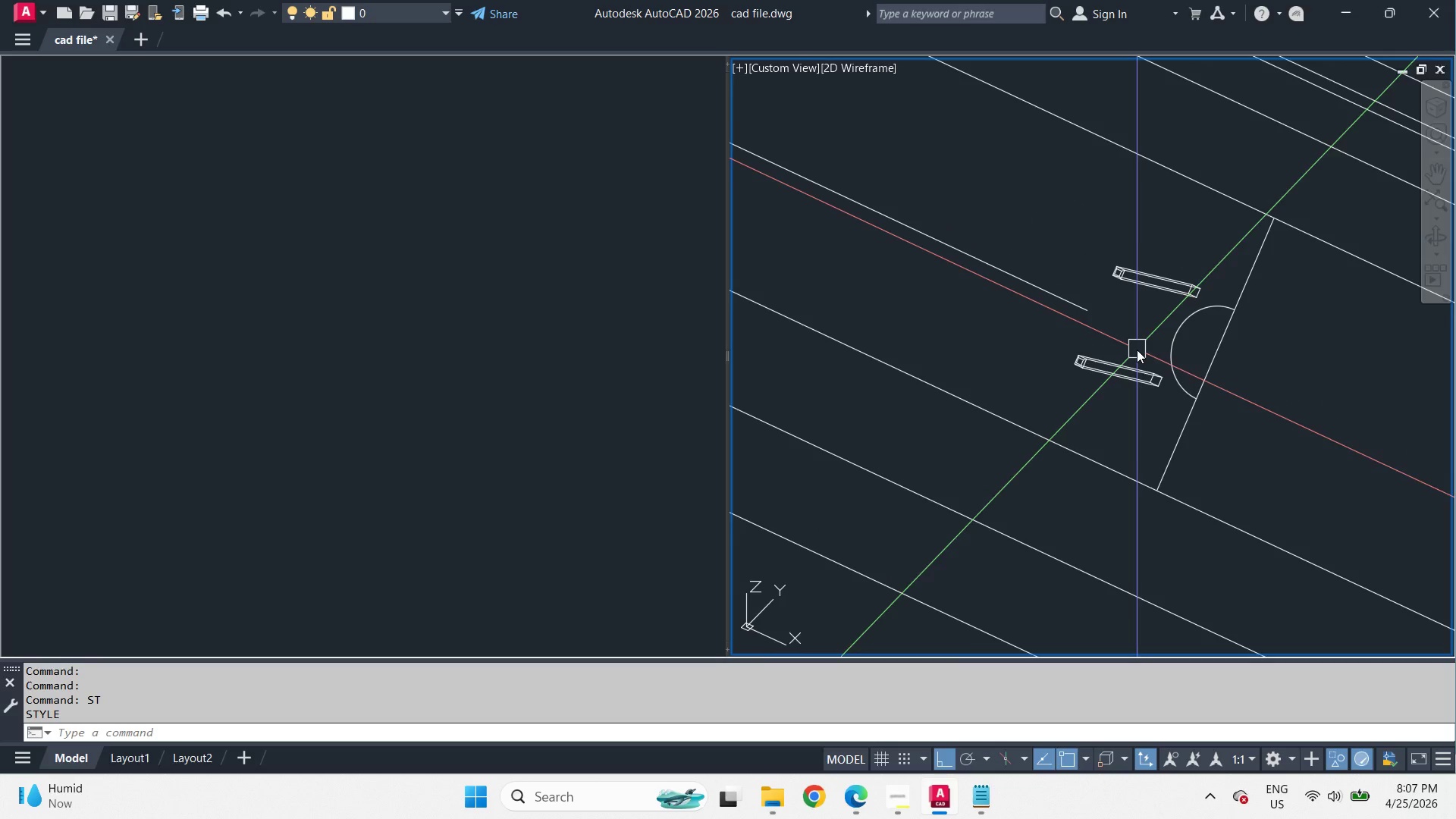 
double_click([1143, 281])
 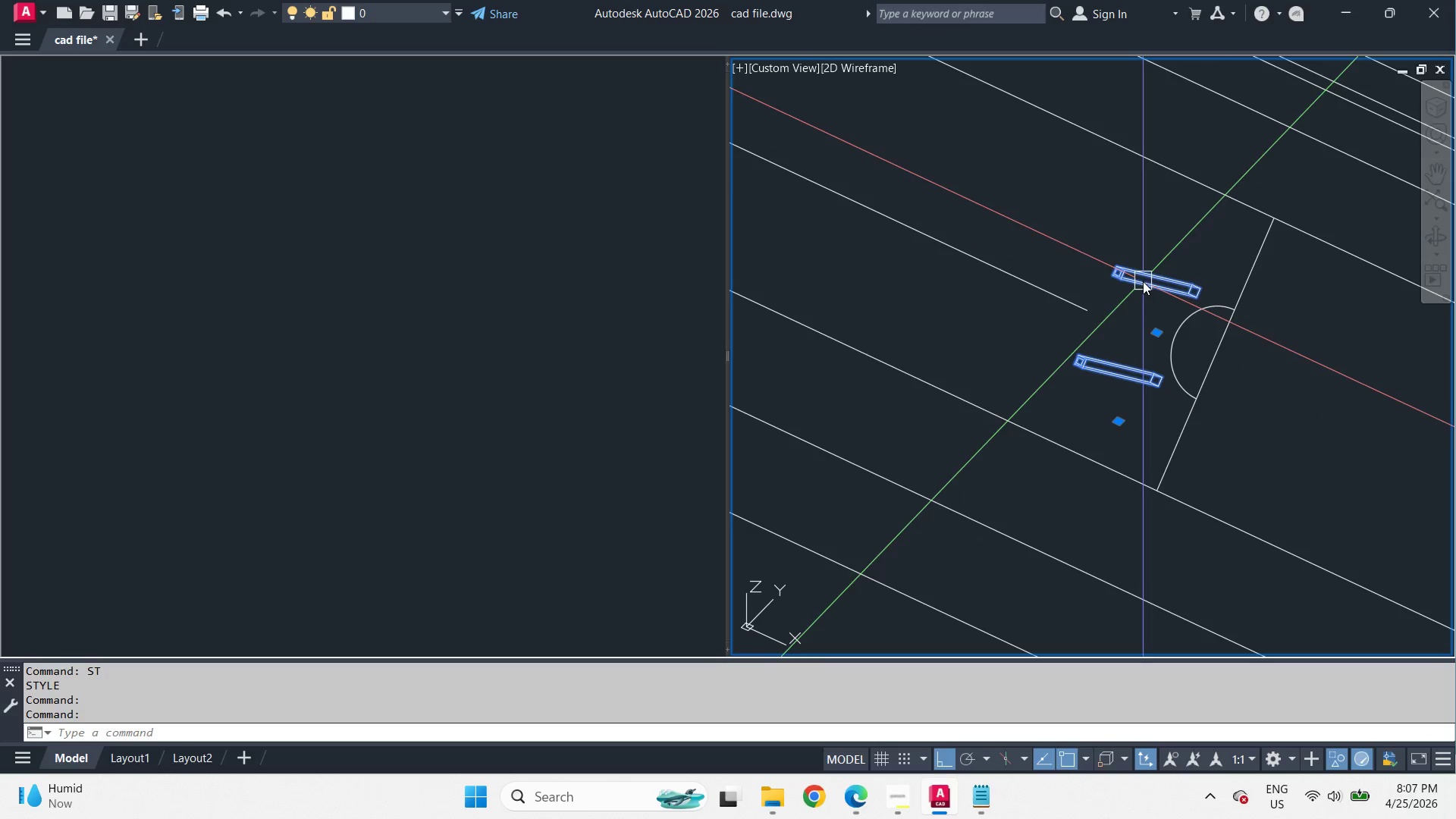 
type(ar  )
key(Escape)
type(ar )
 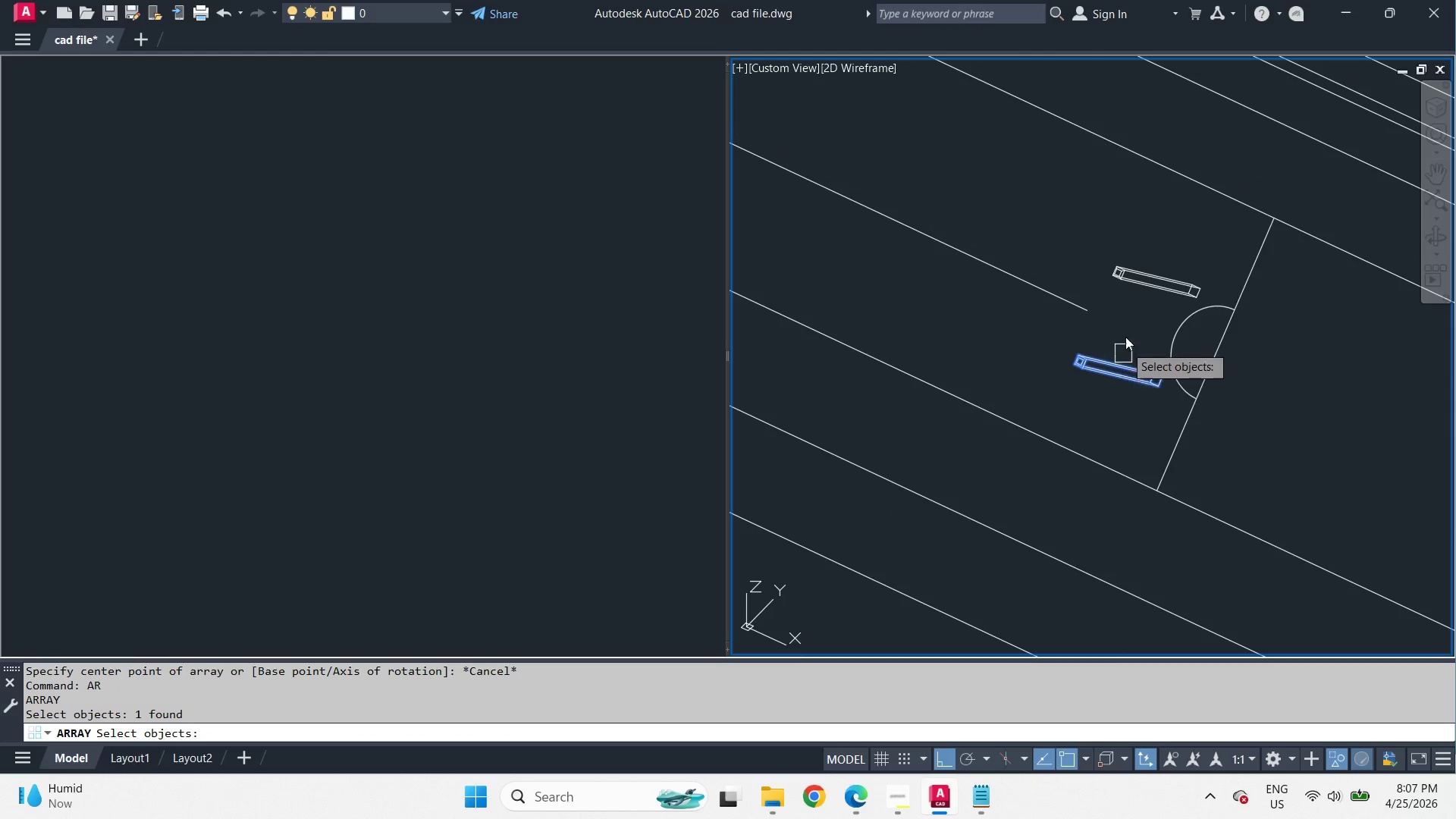 
double_click([1141, 277])
 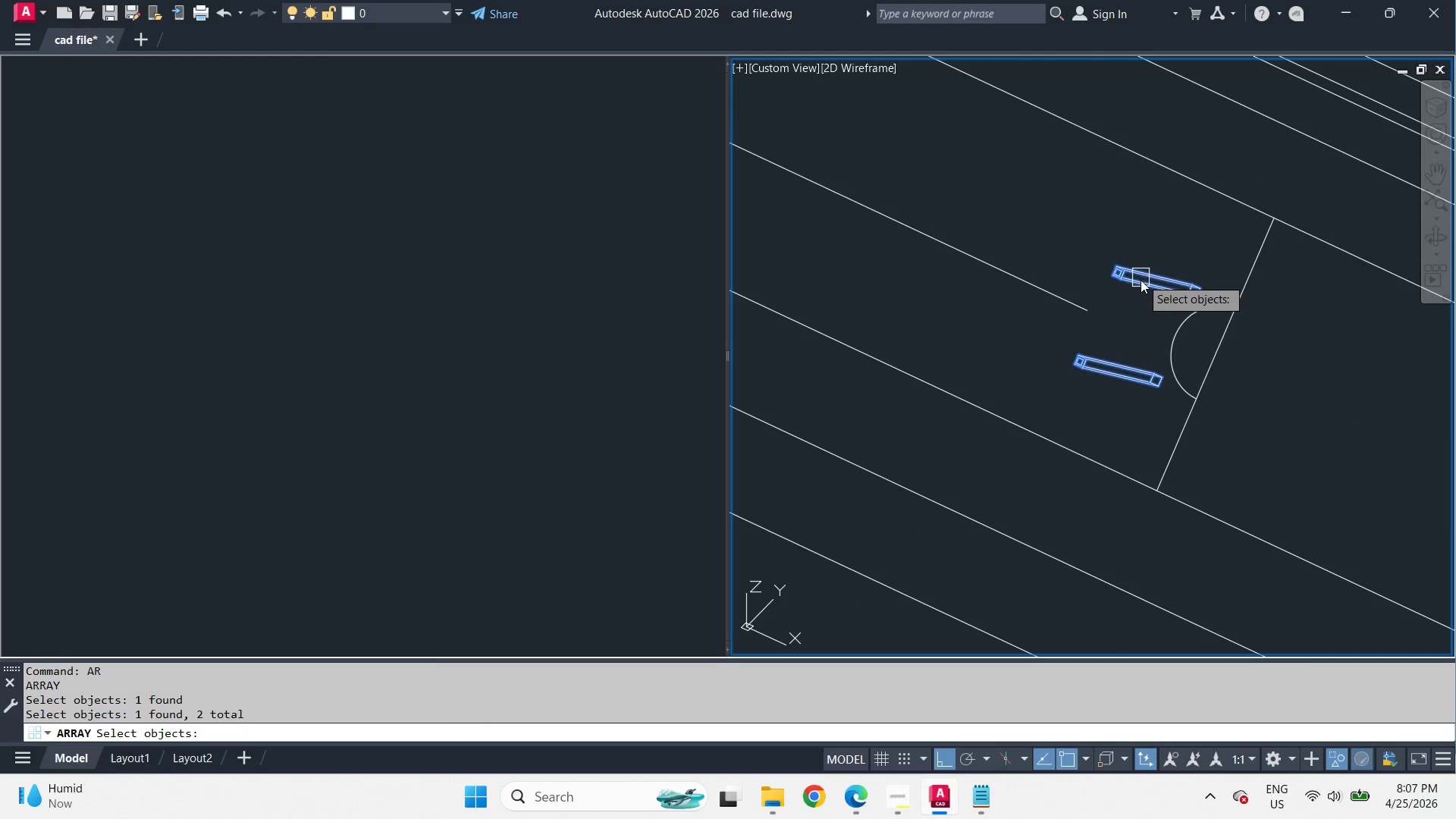 
key(Space)
 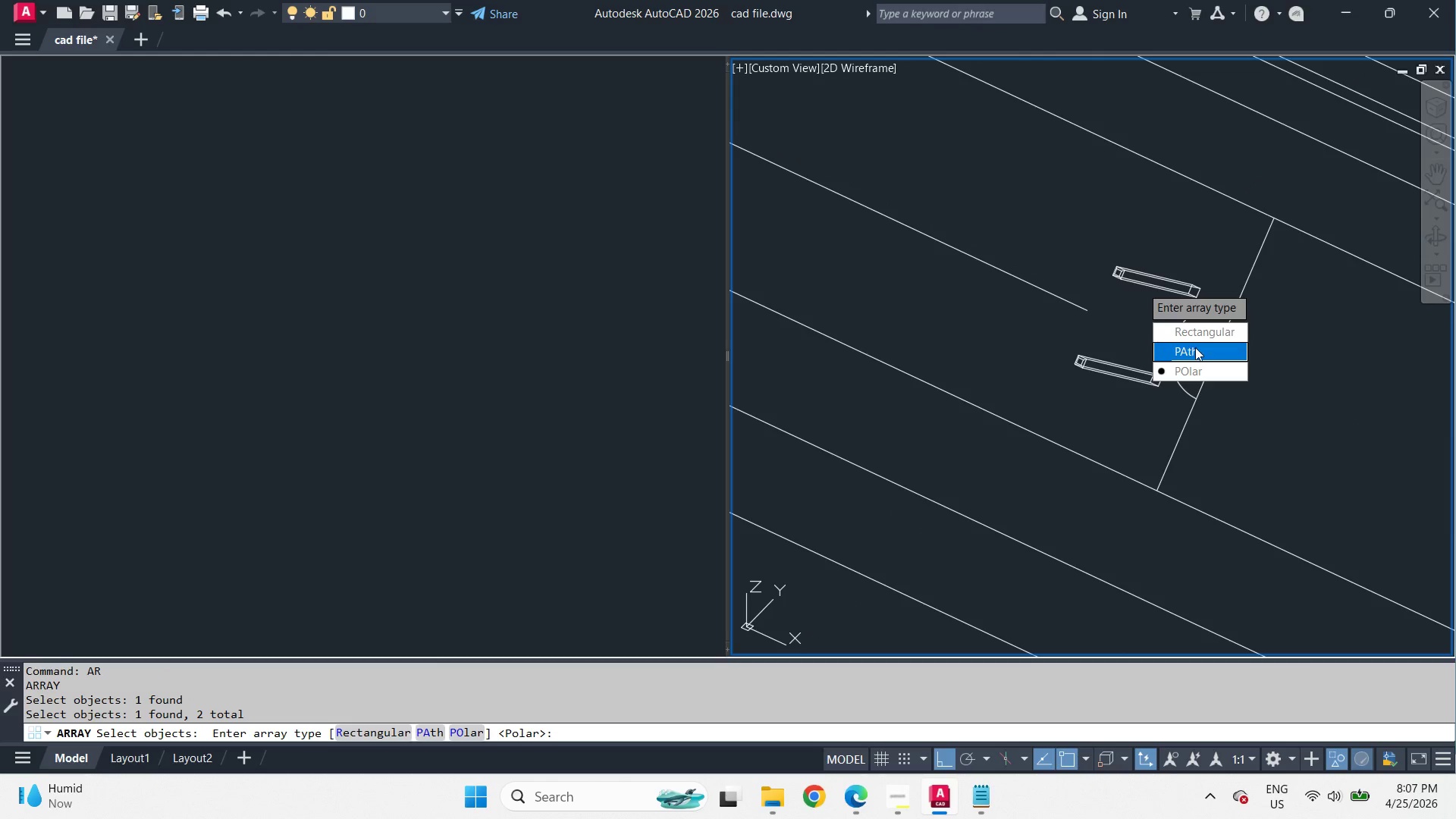 
left_click_drag(start_coordinate=[1195, 349], to_coordinate=[1141, 289])
 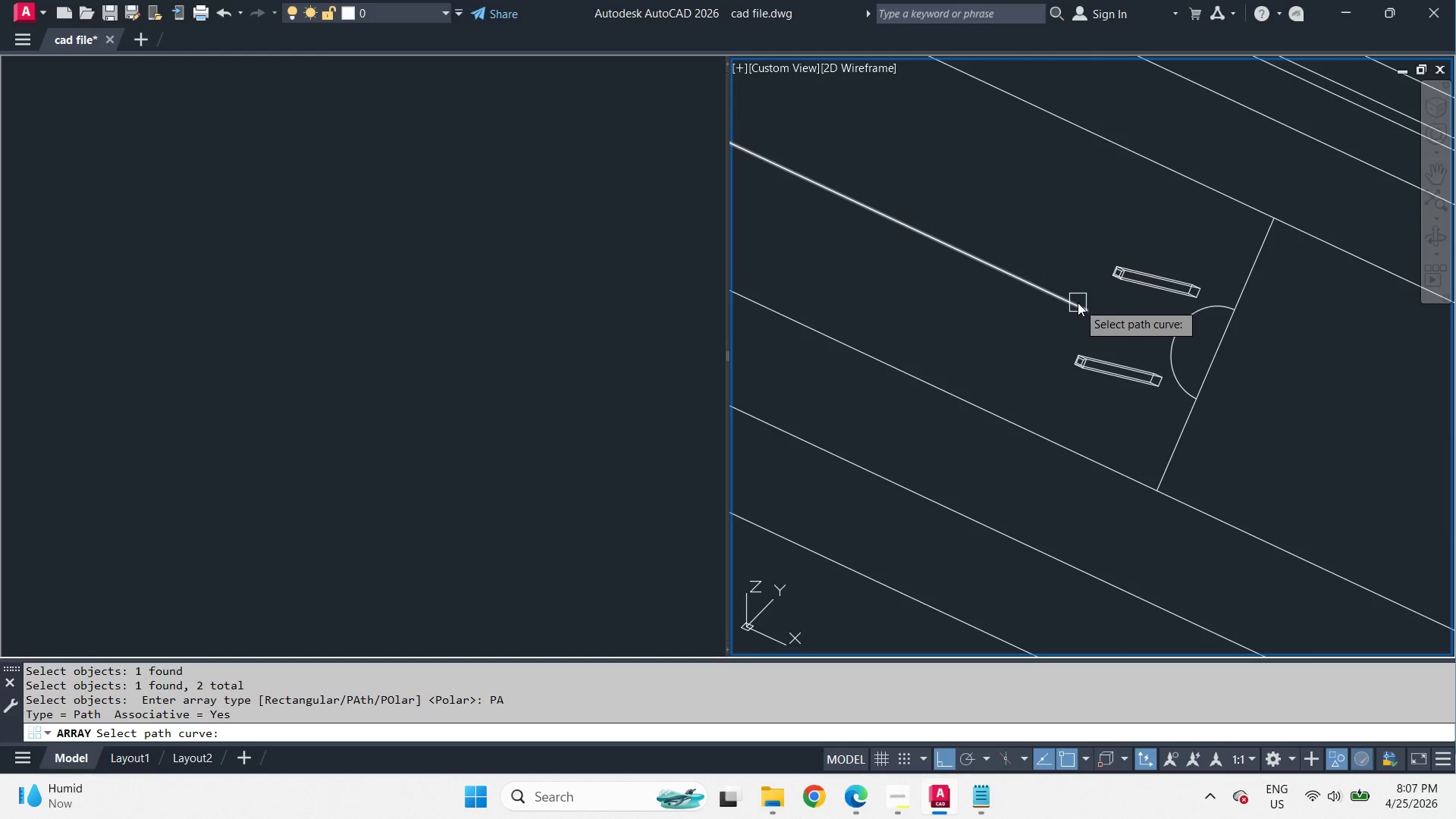 
left_click([1078, 303])
 